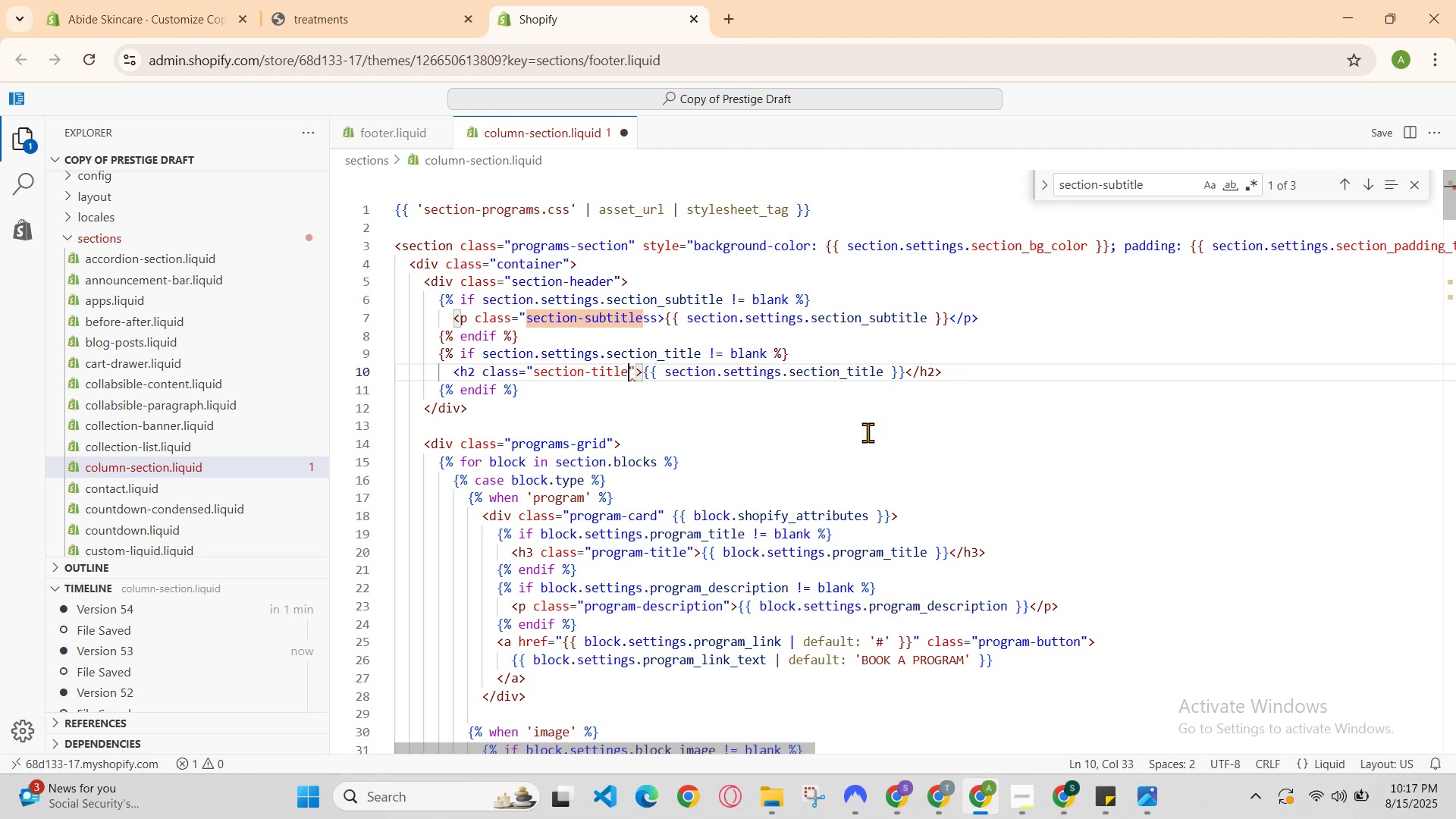 
key(Control+Z)
 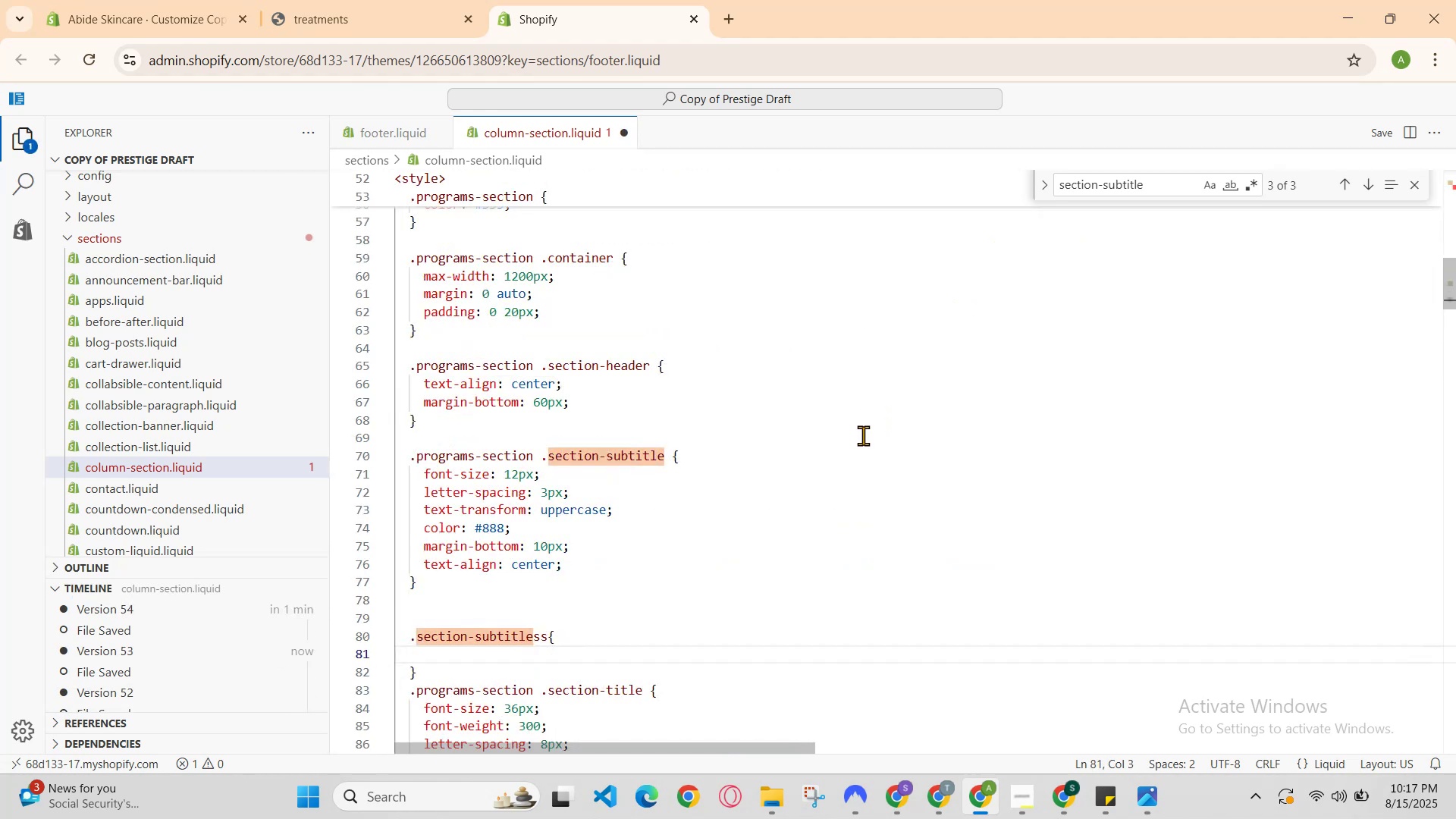 
scroll: coordinate [788, 520], scroll_direction: down, amount: 2.0
 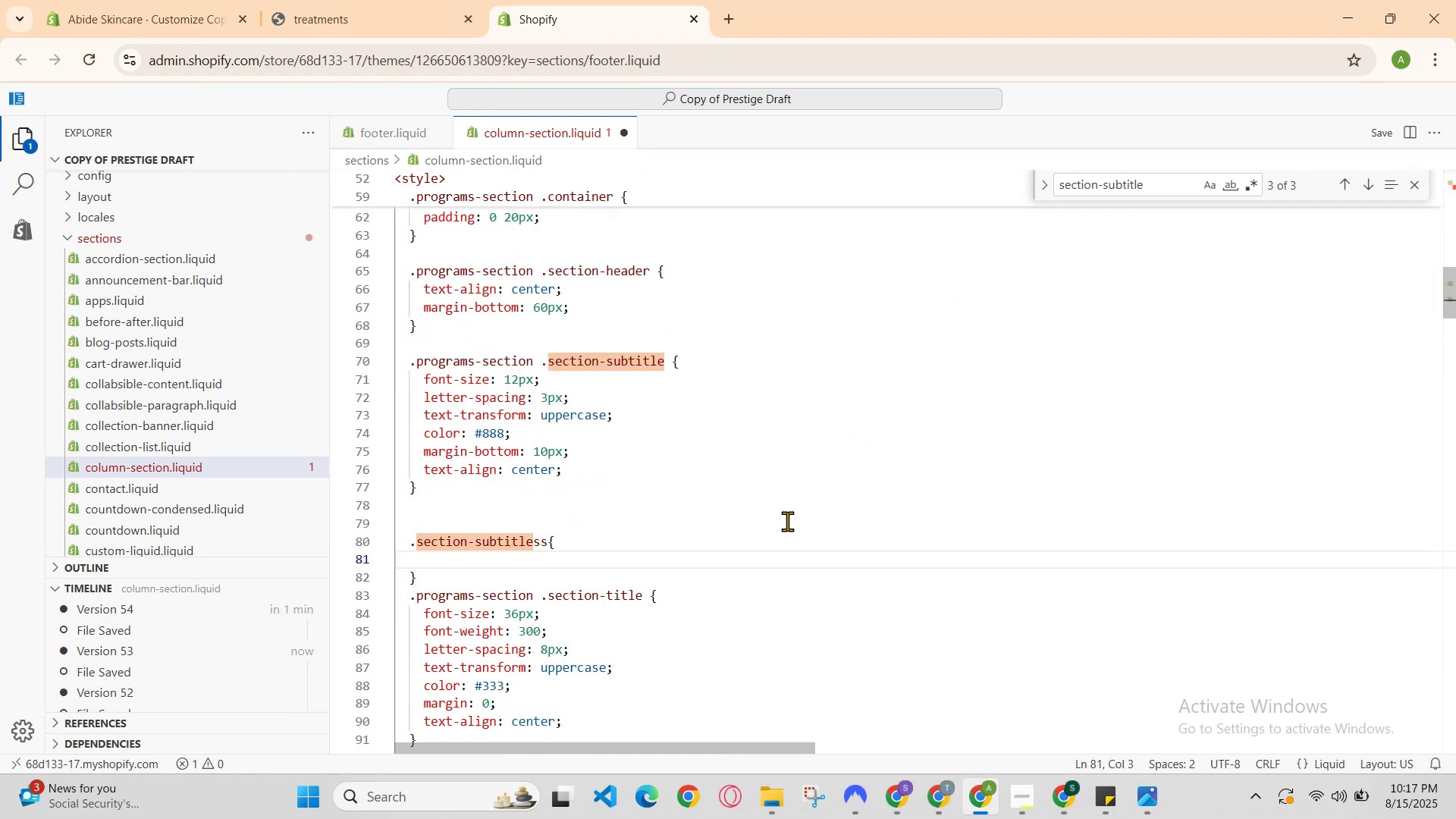 
hold_key(key=ControlLeft, duration=0.85)
 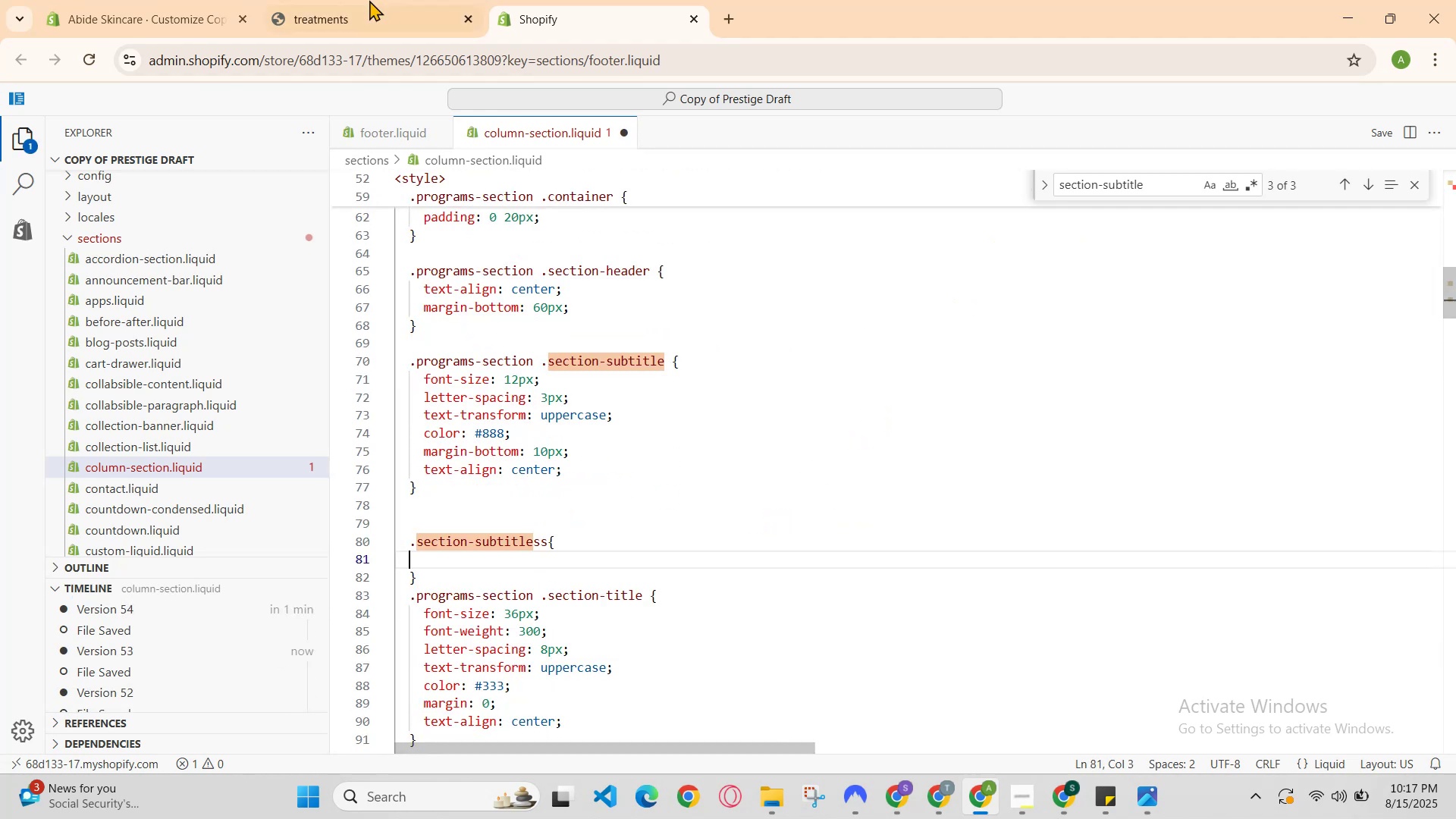 
hold_key(key=S, duration=0.41)
 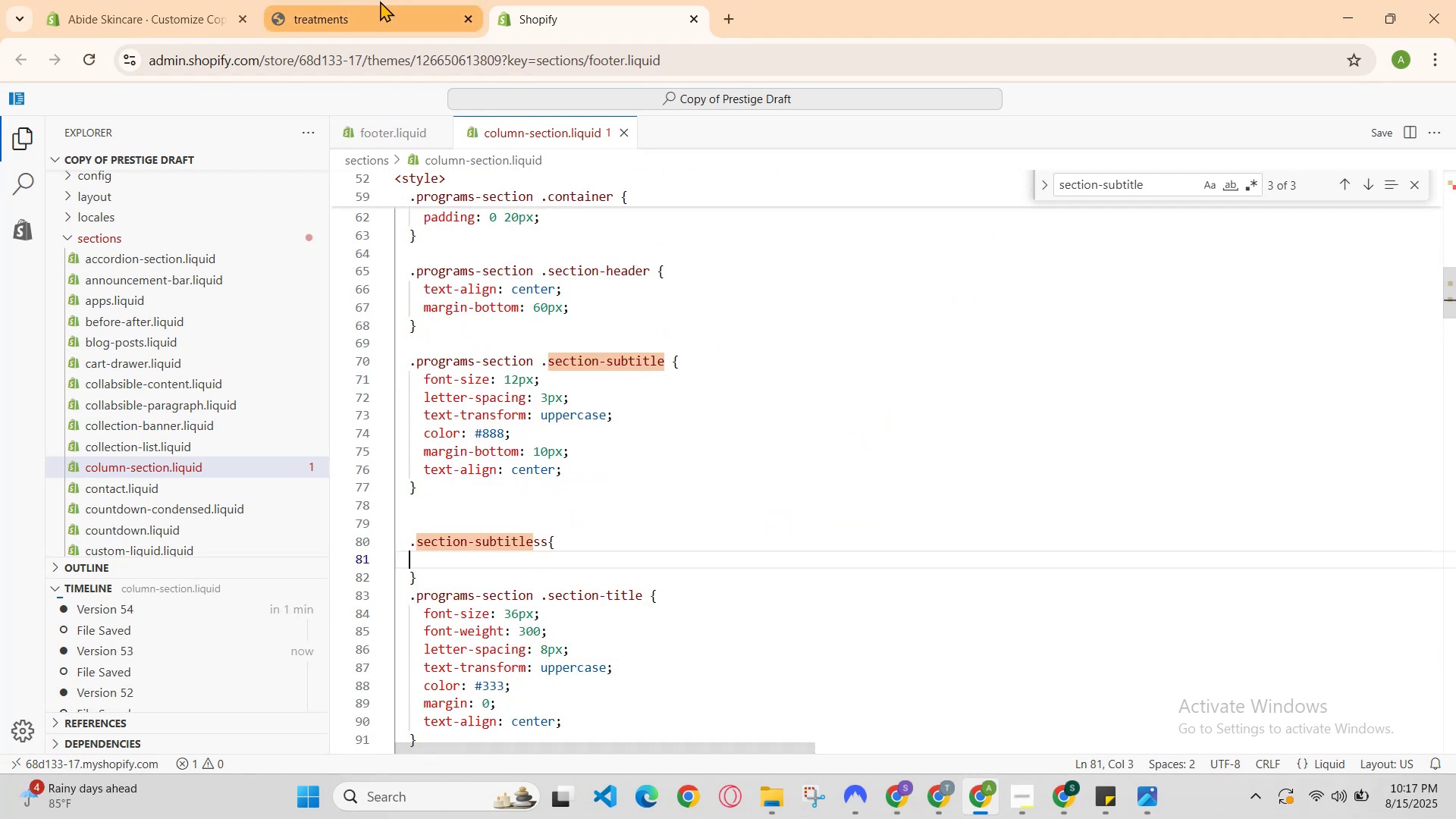 
key(Control+R)
 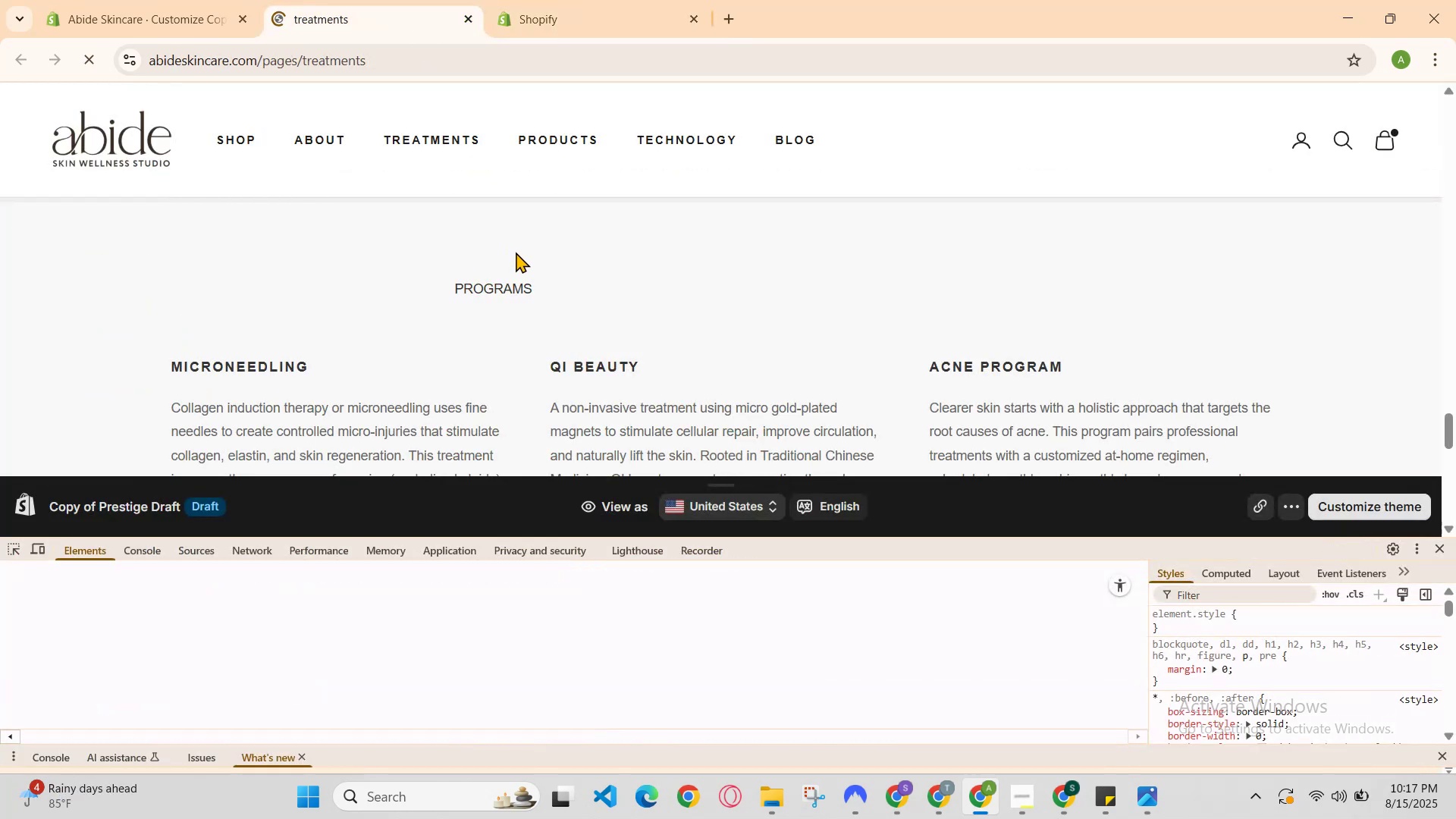 
scroll: coordinate [550, 311], scroll_direction: down, amount: 18.0
 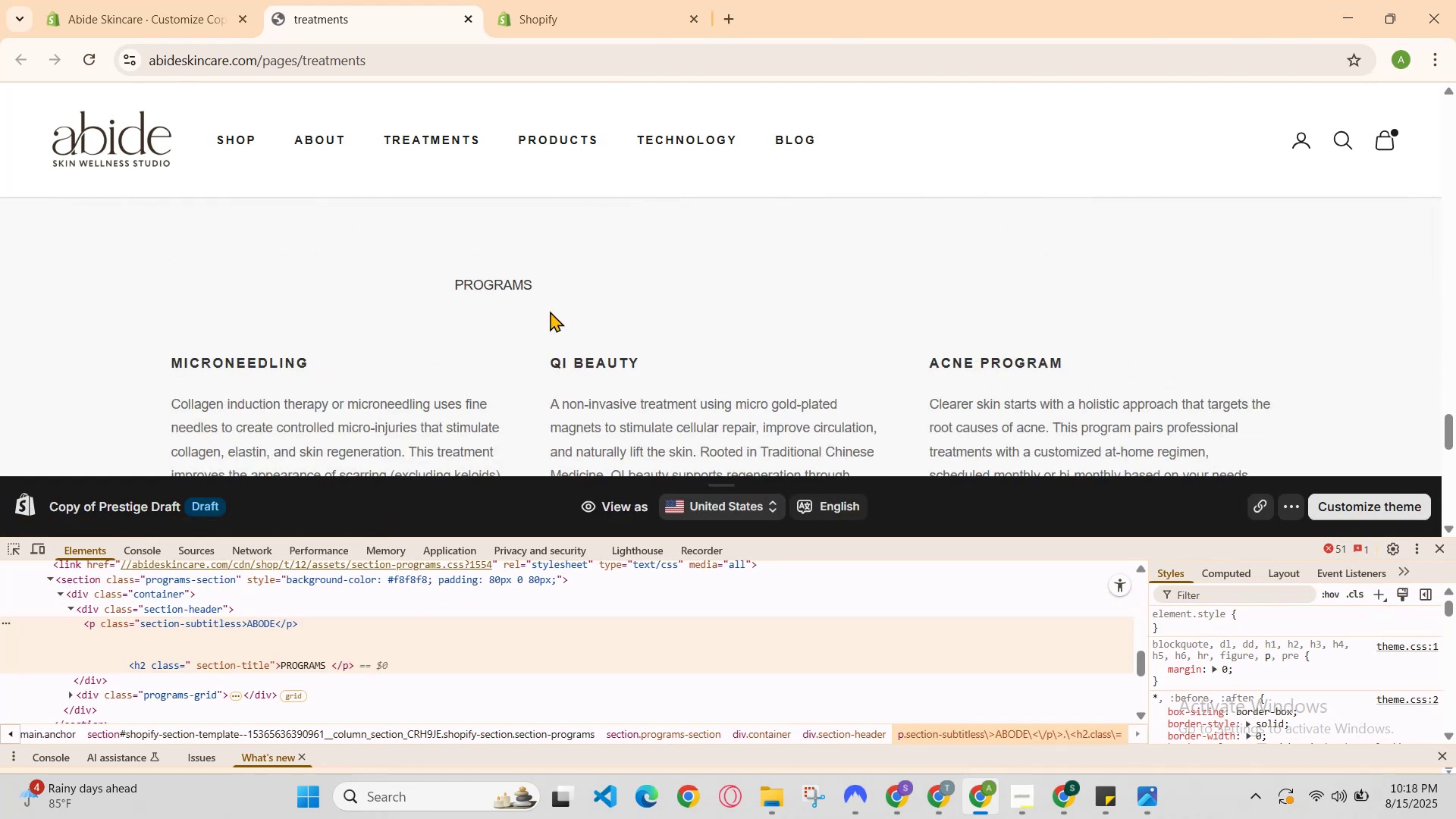 
scroll: coordinate [557, 275], scroll_direction: none, amount: 0.0
 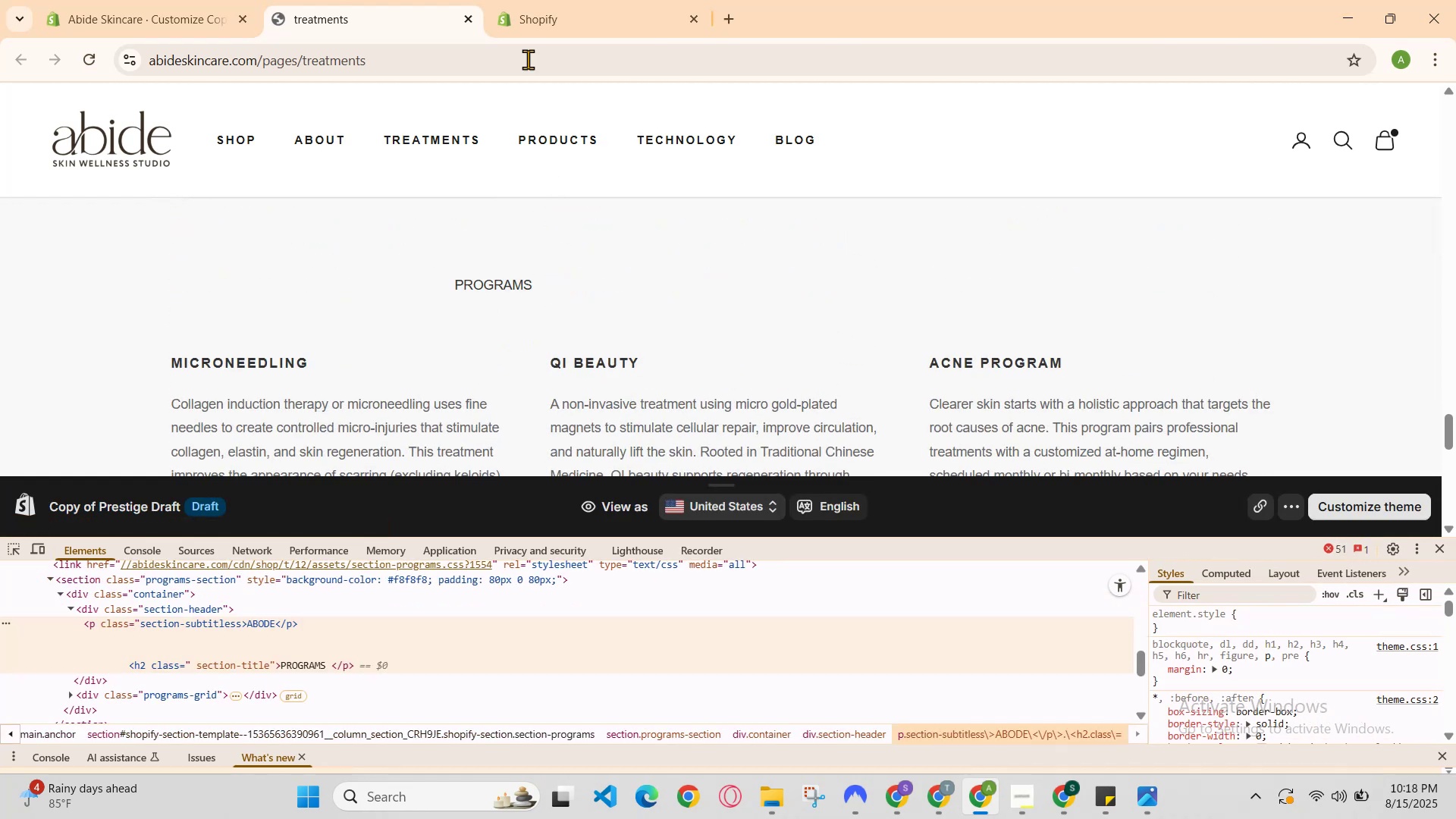 
left_click([529, 0])
 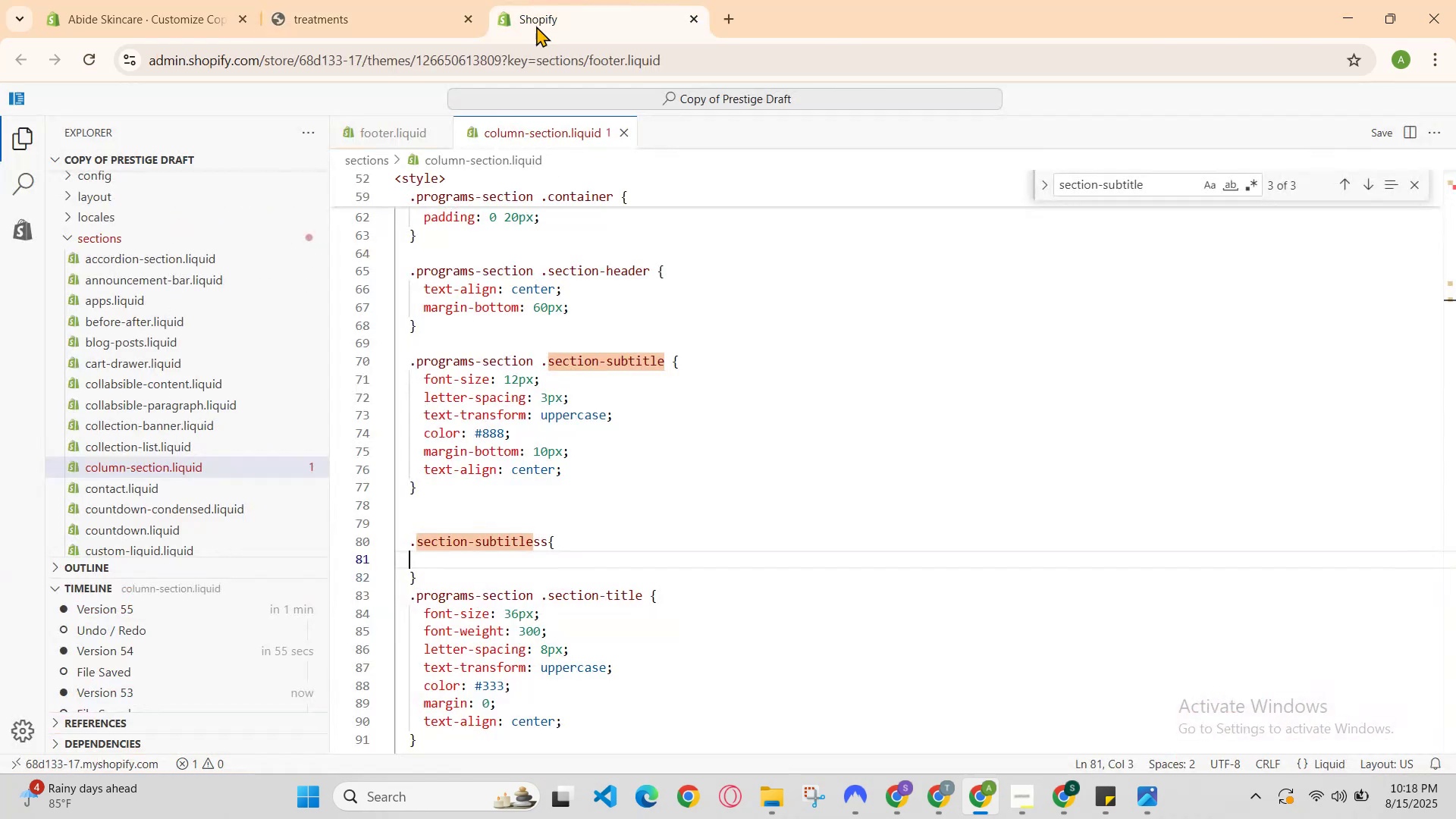 
key(Control+Z)
 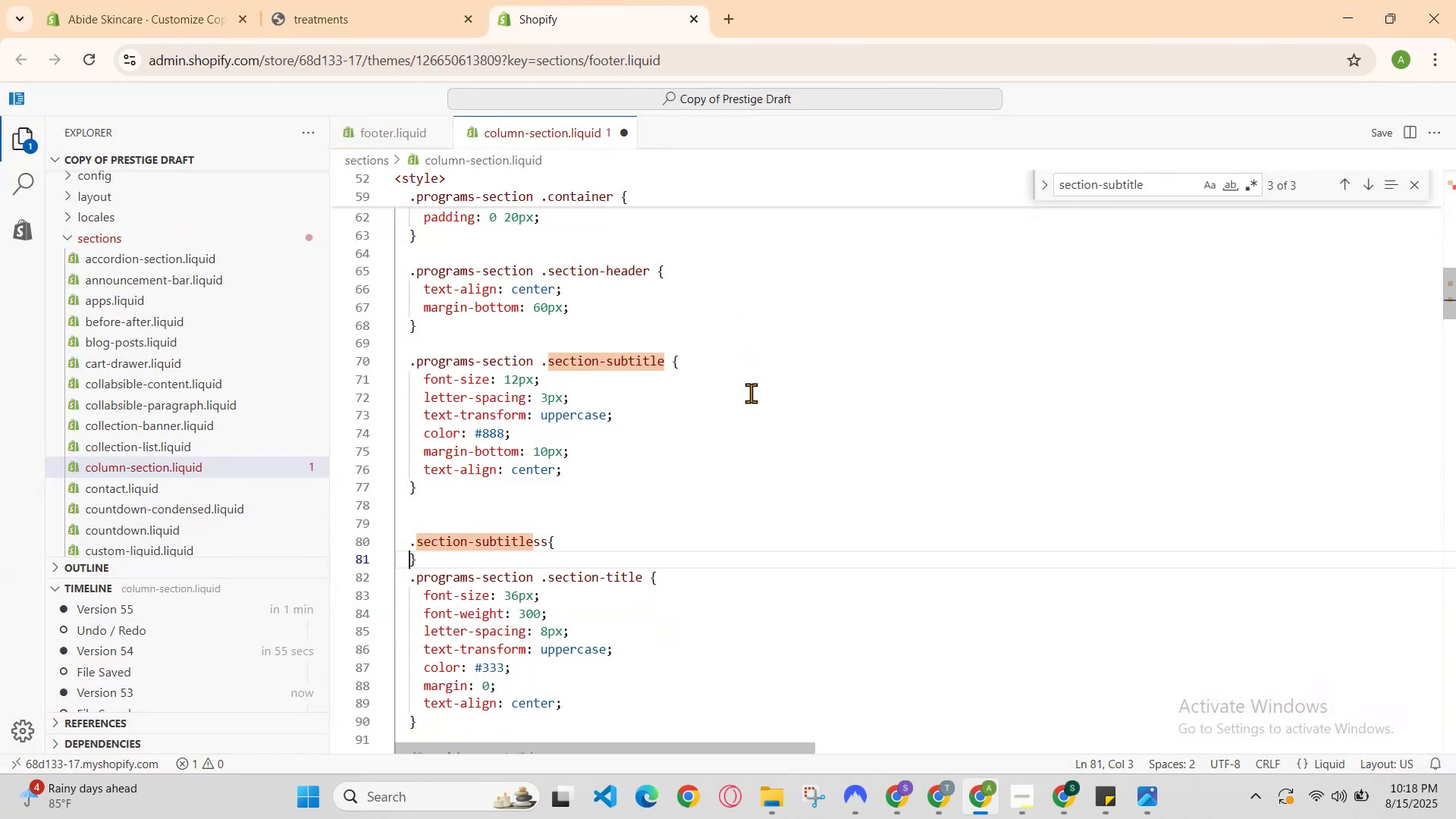 
key(Control+Z)
 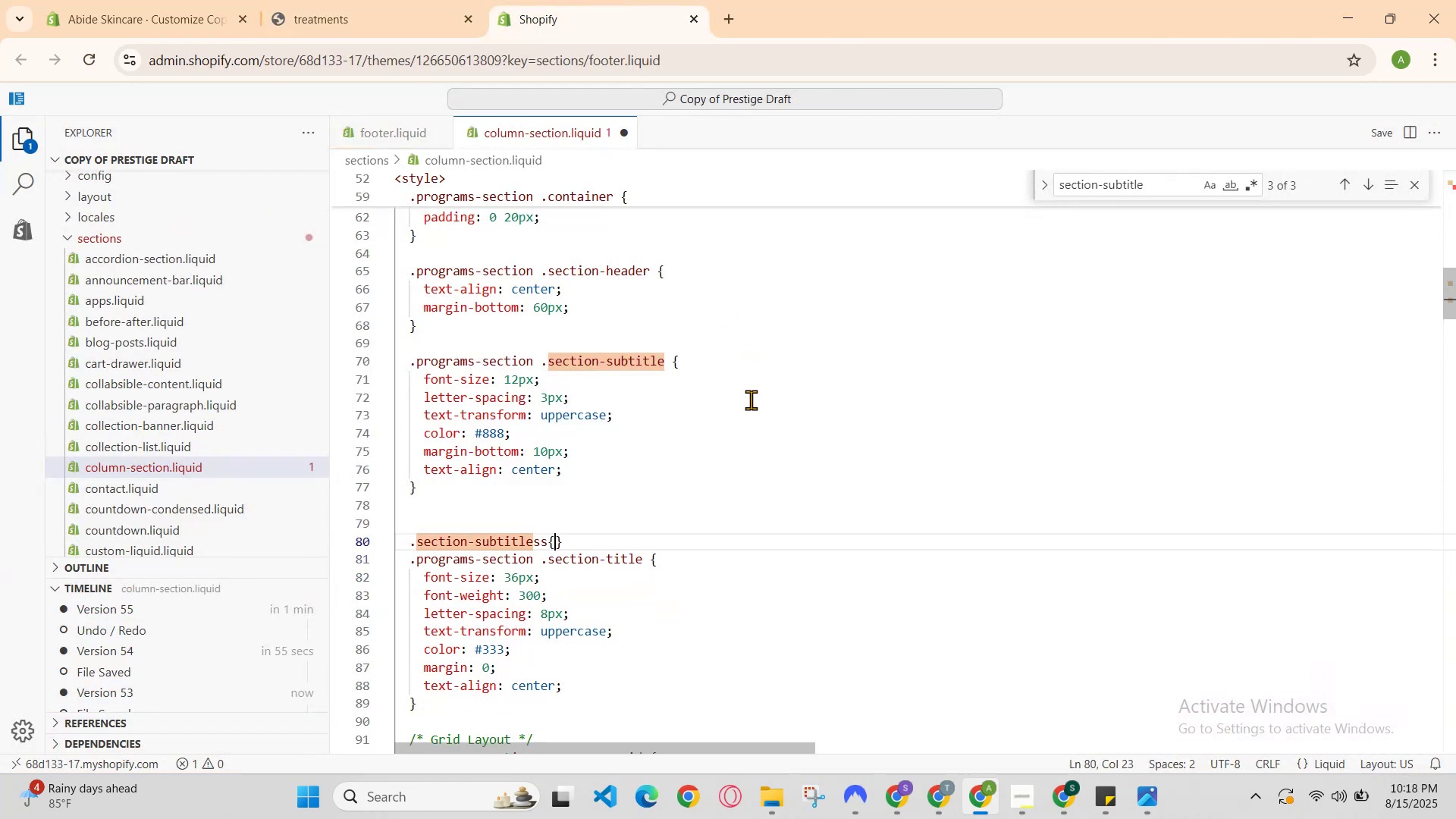 
key(Control+Z)
 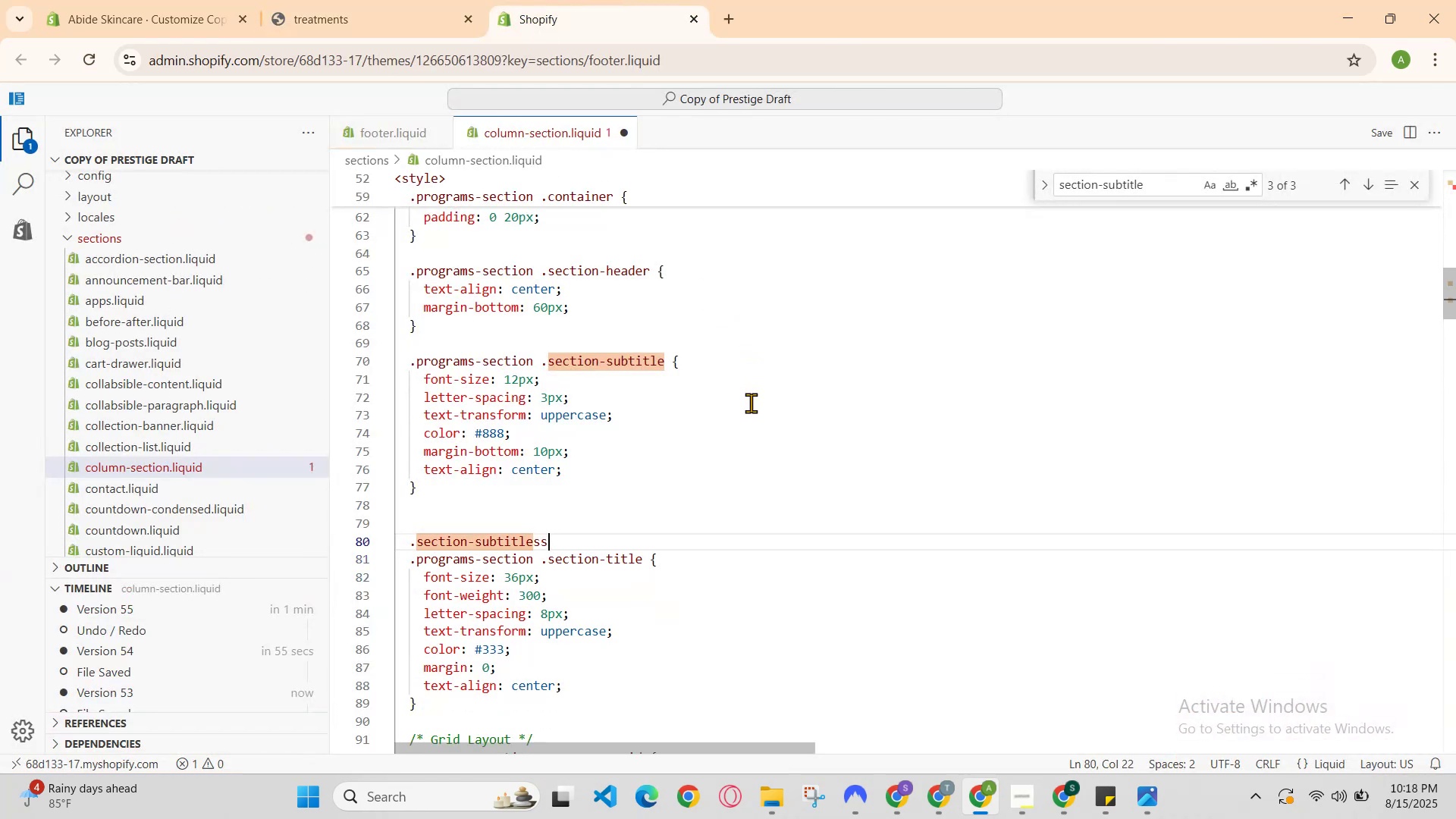 
key(Control+Z)
 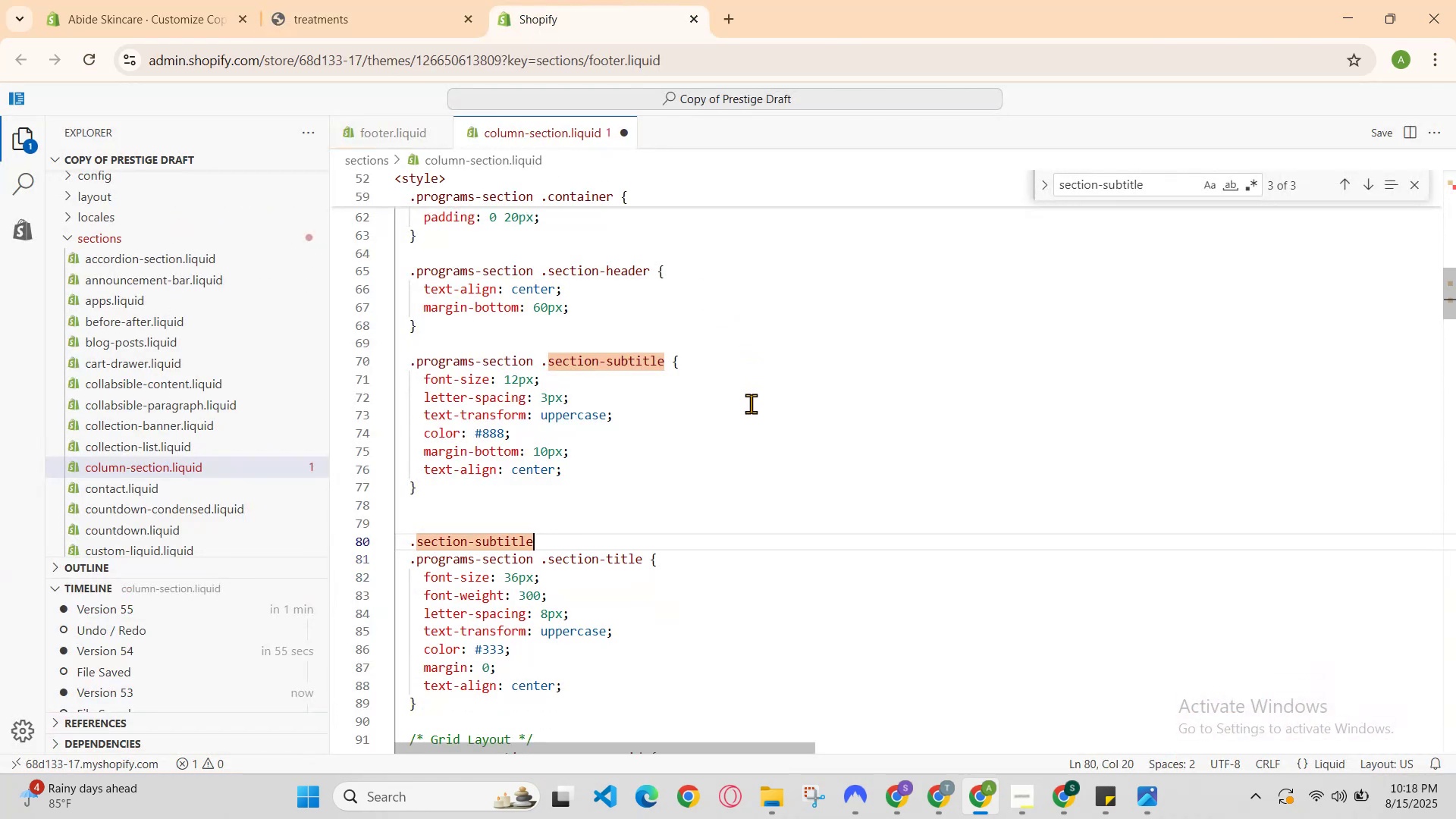 
key(Control+Z)
 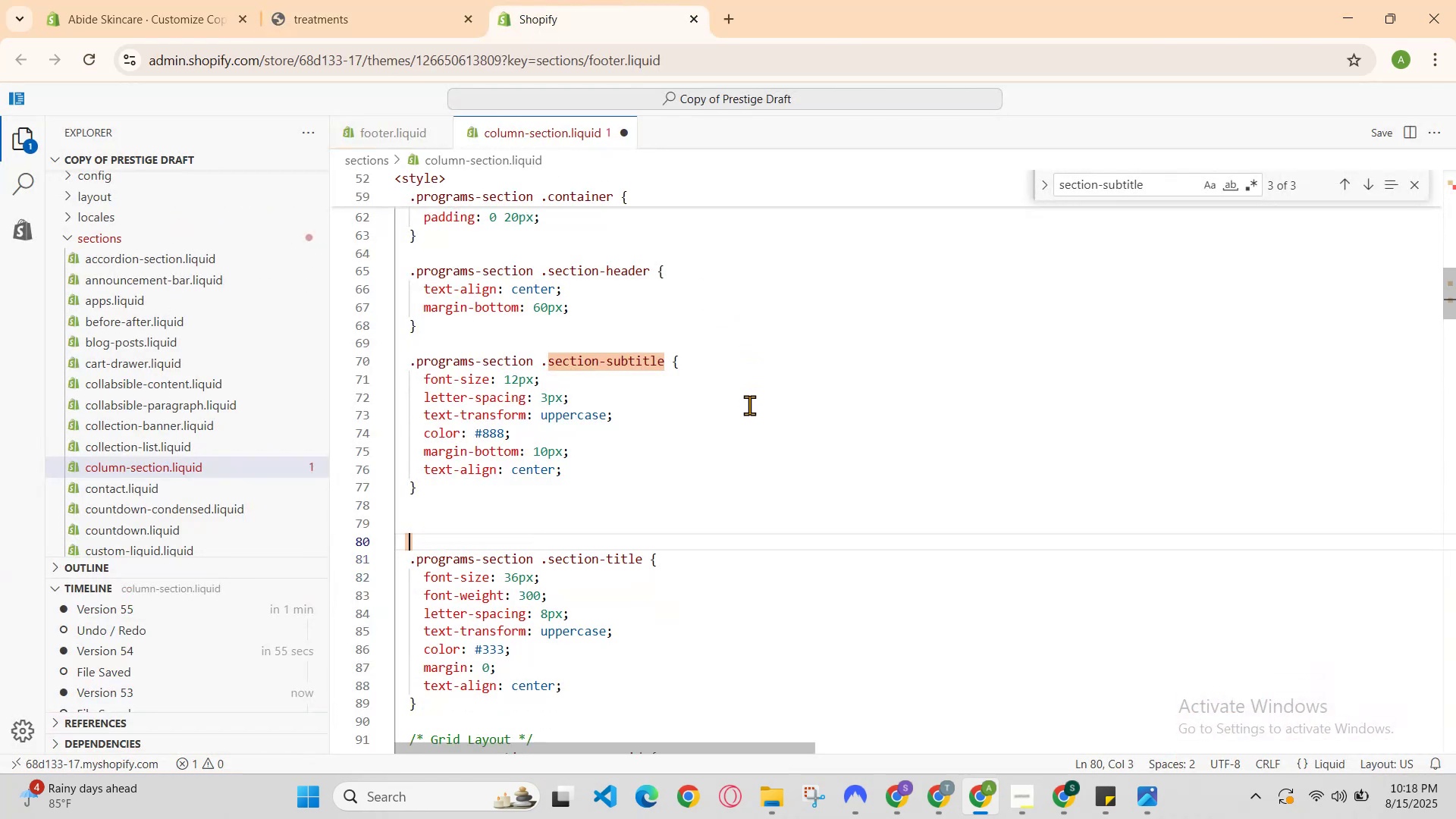 
key(Control+Z)
 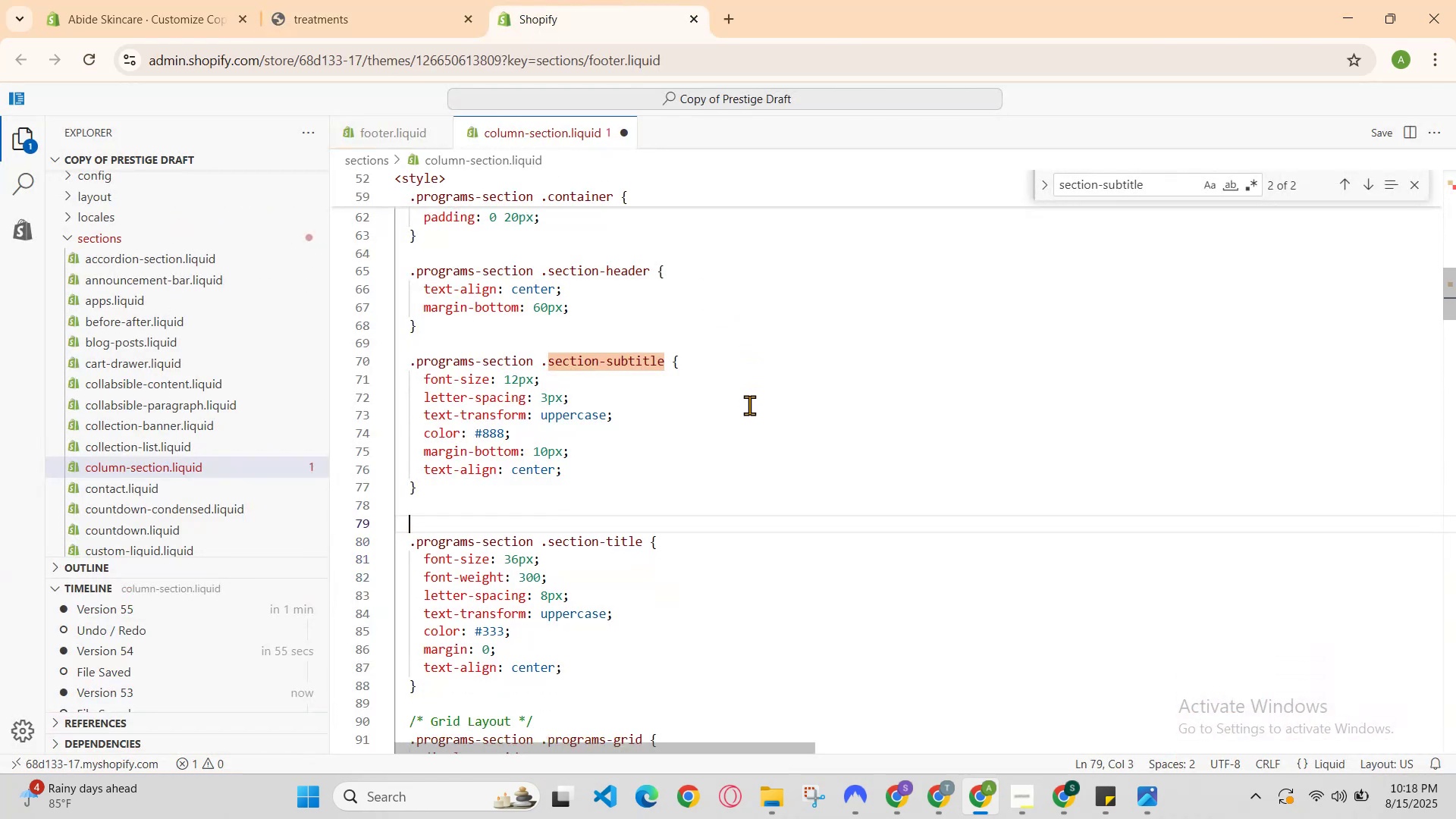 
key(Control+Z)
 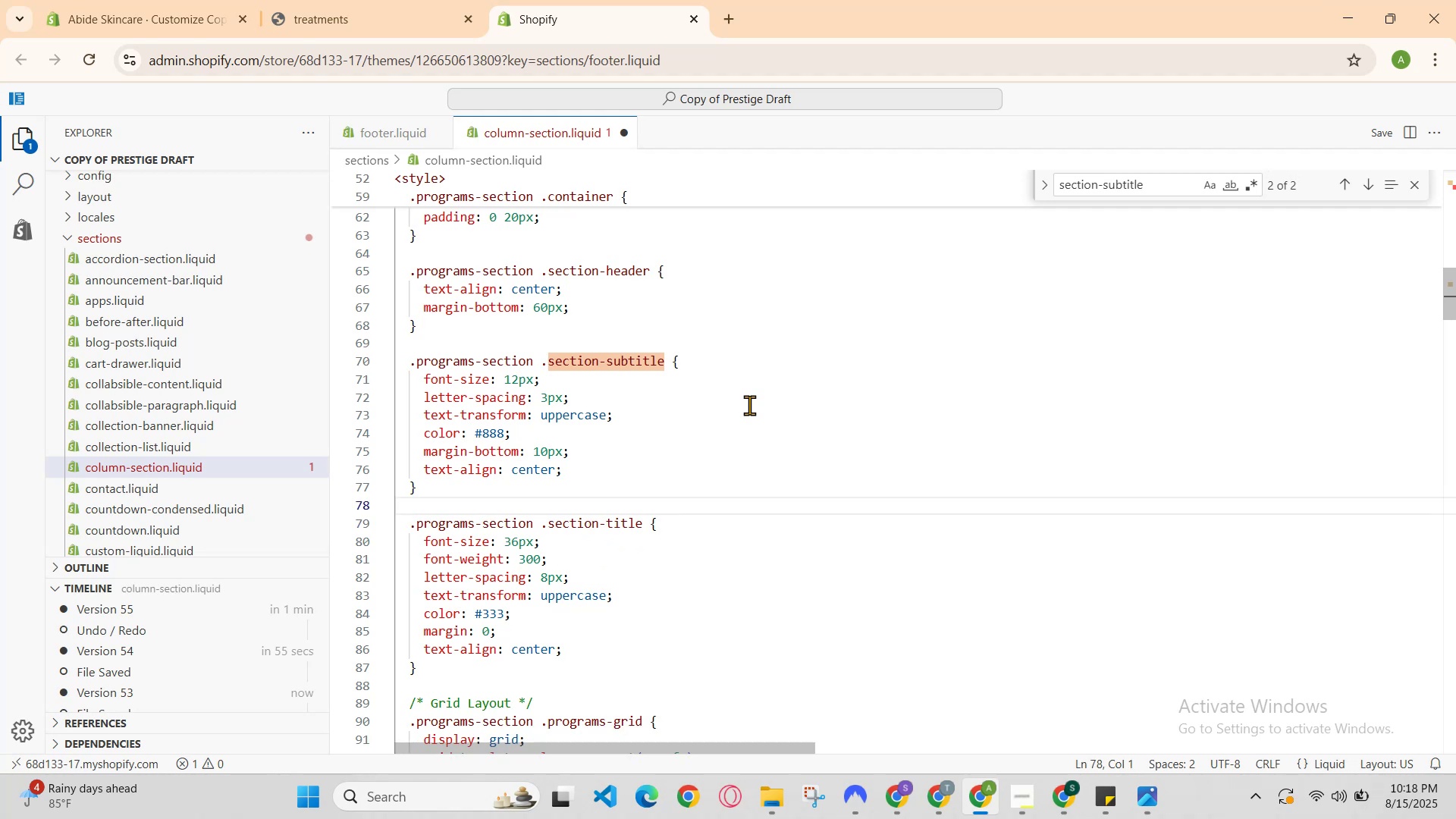 
key(Control+ControlLeft)
 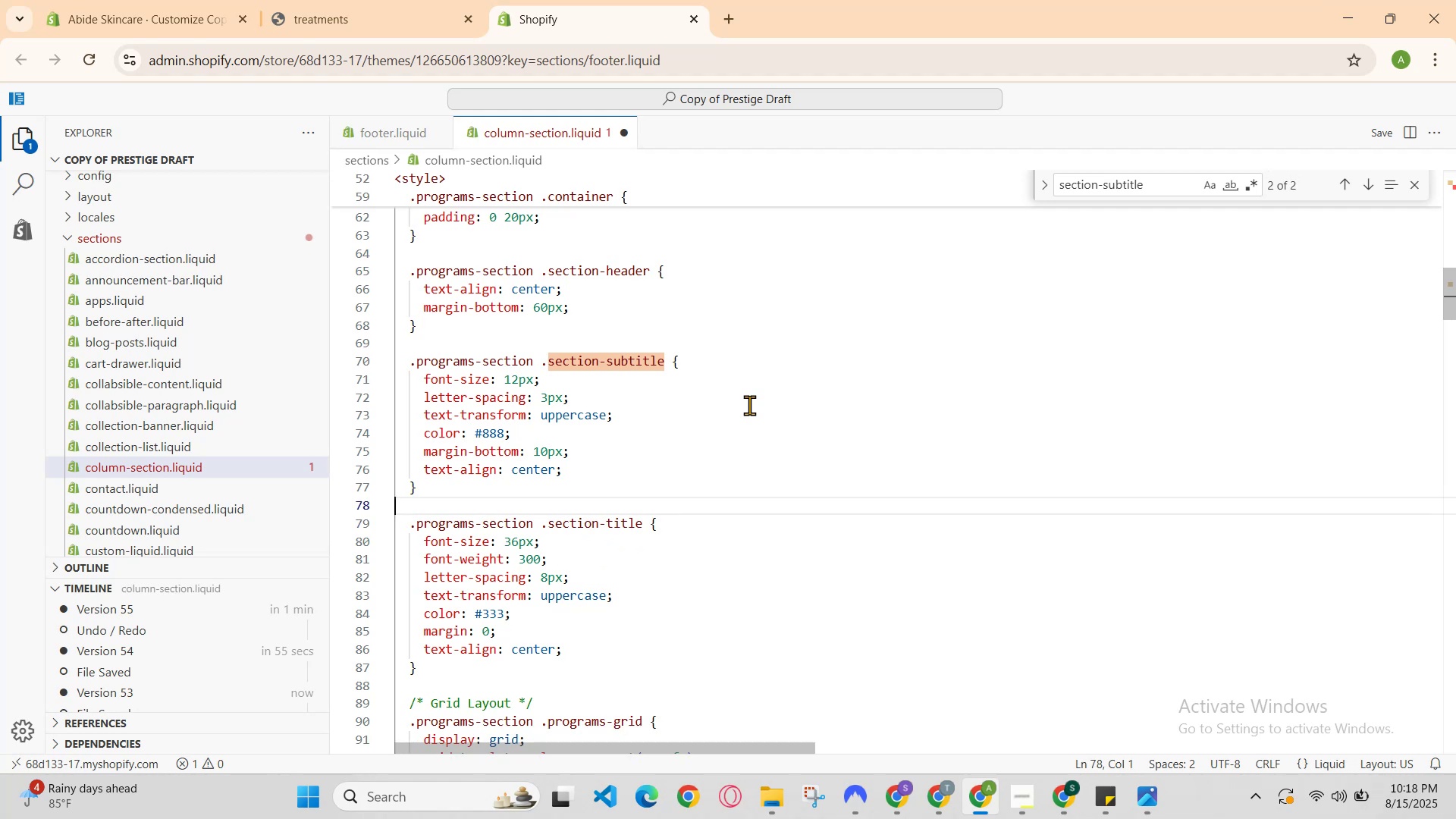 
hold_key(key=ControlLeft, duration=0.64)
 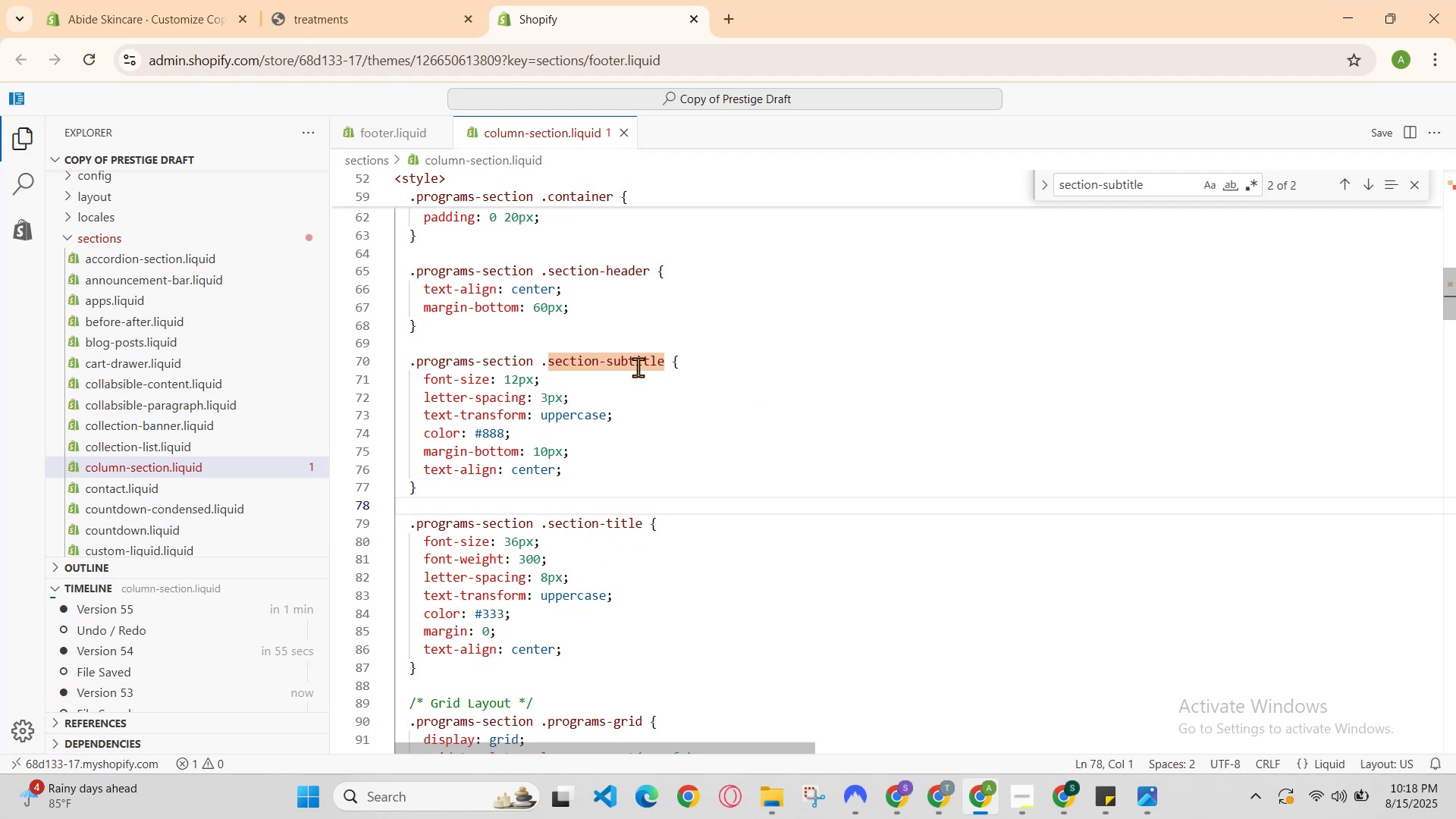 
hold_key(key=S, duration=0.47)
 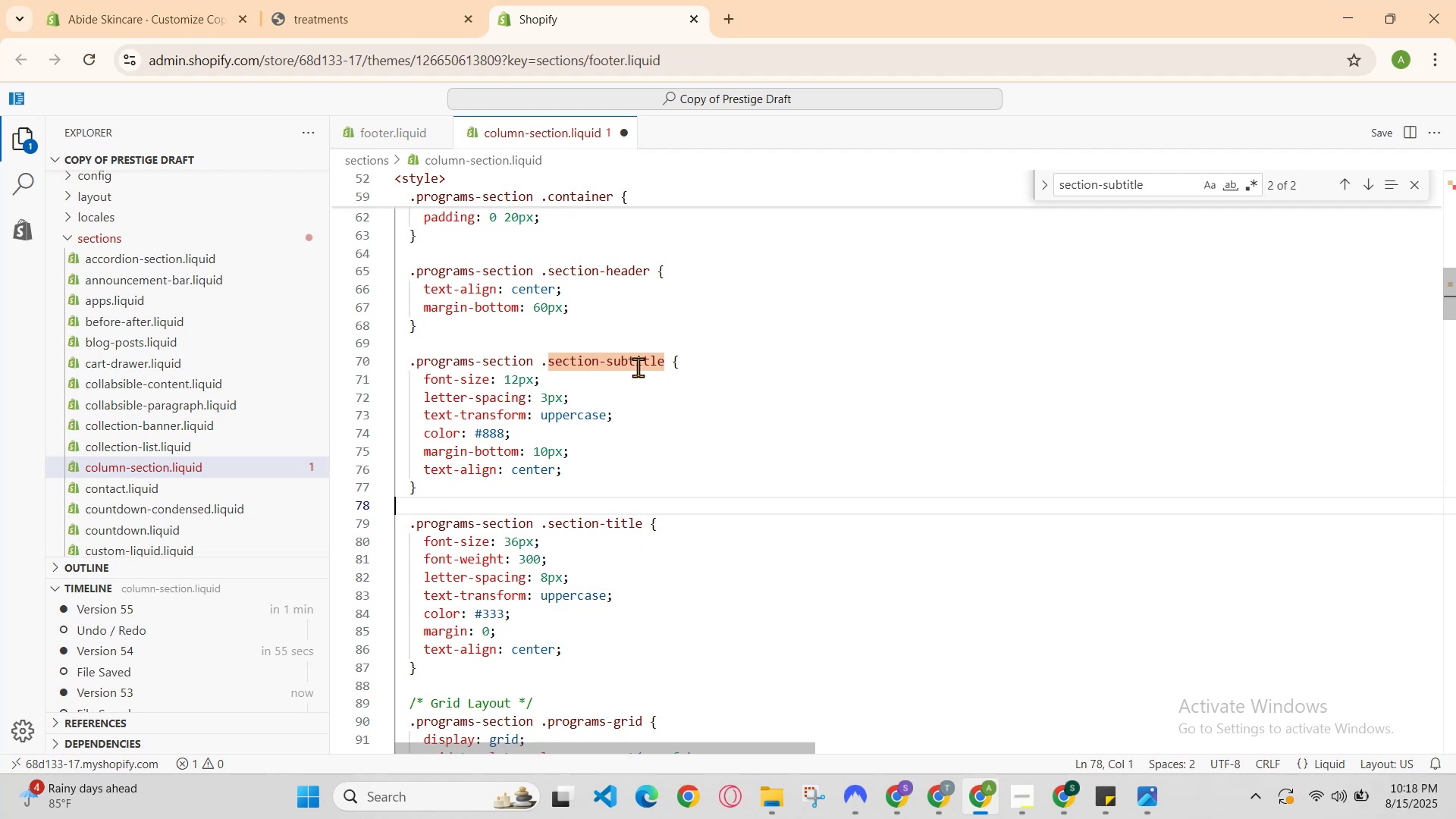 
key(Control+Z)
 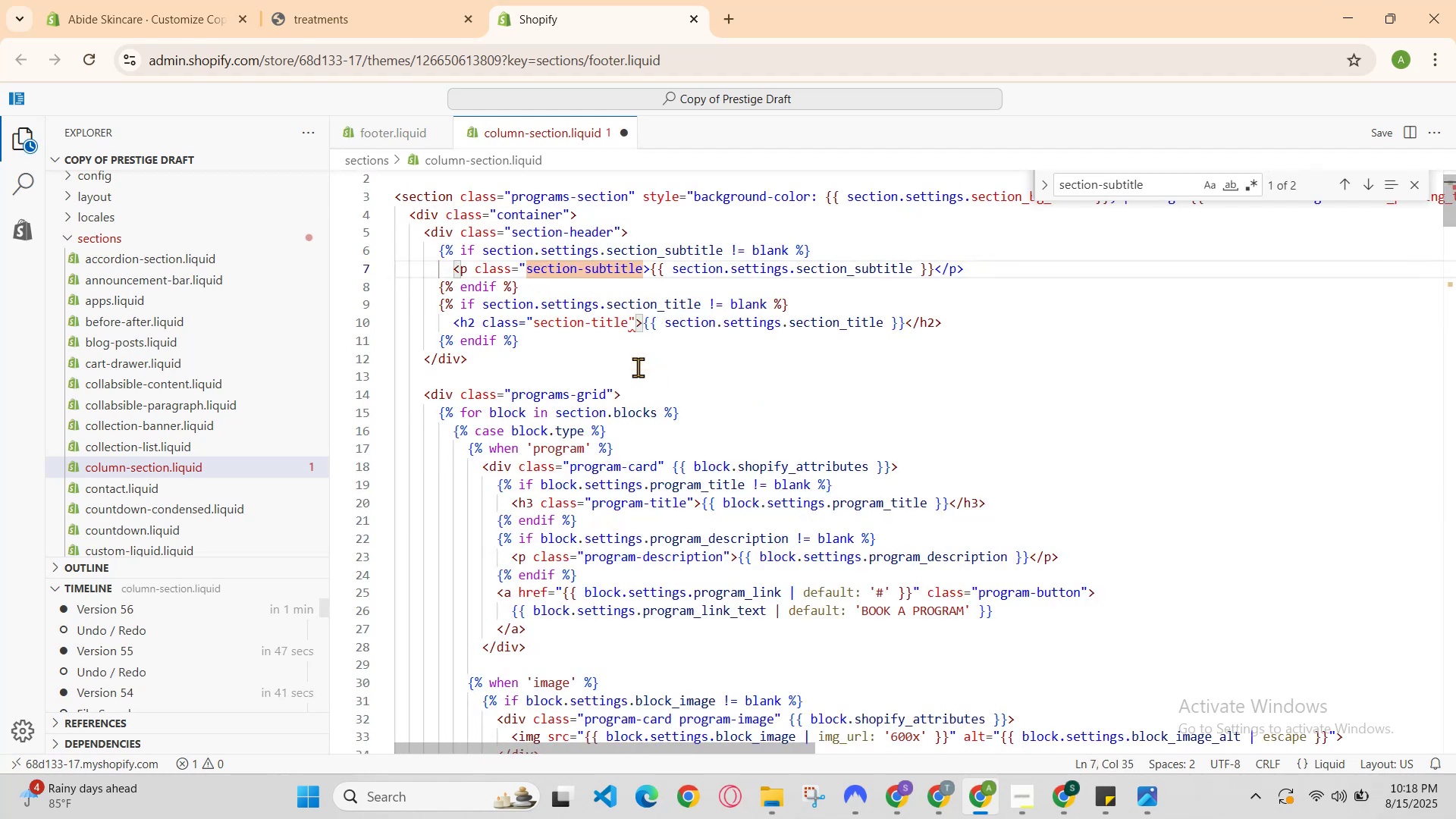 
hold_key(key=ControlLeft, duration=0.59)
 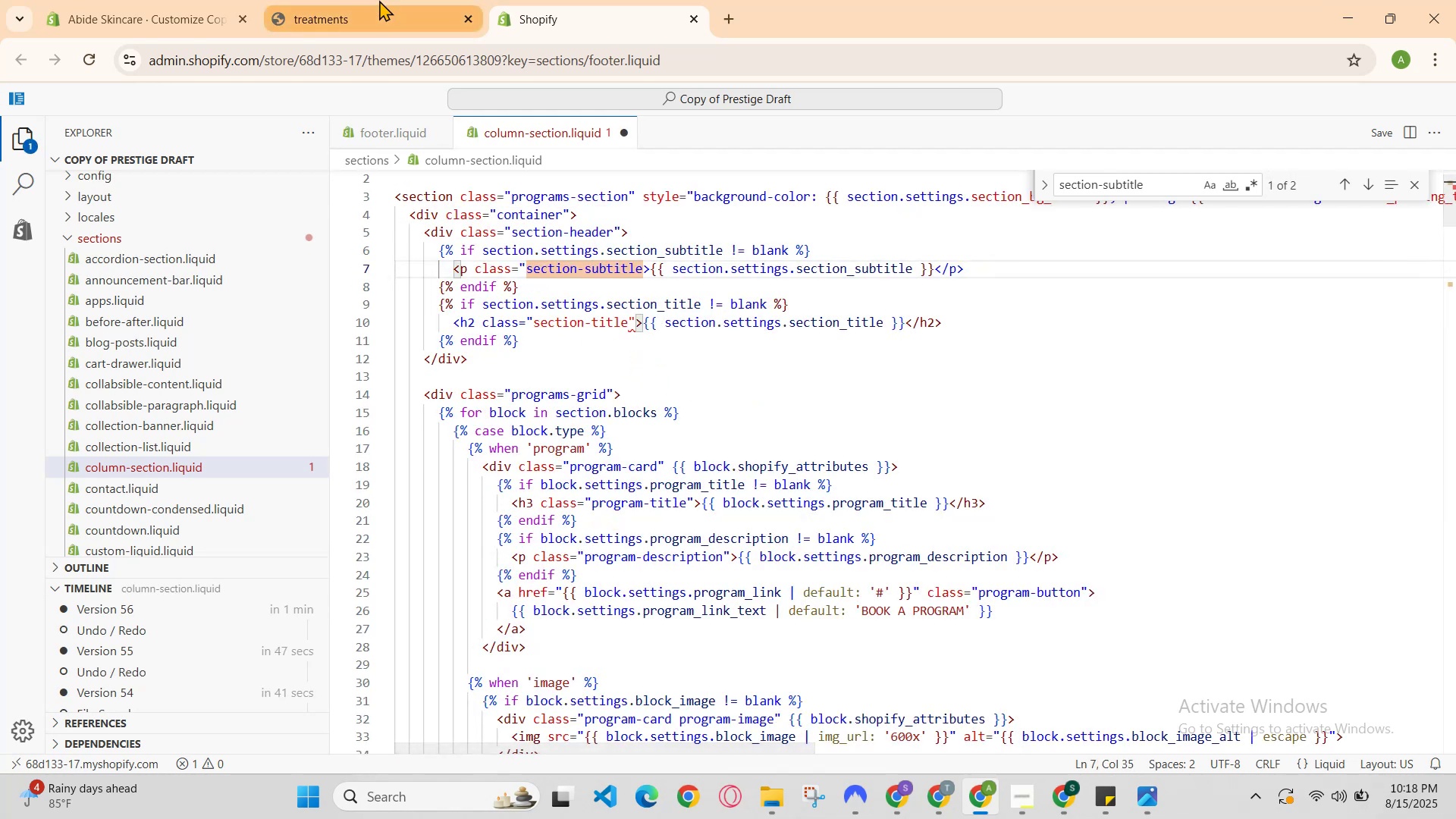 
hold_key(key=S, duration=0.42)
 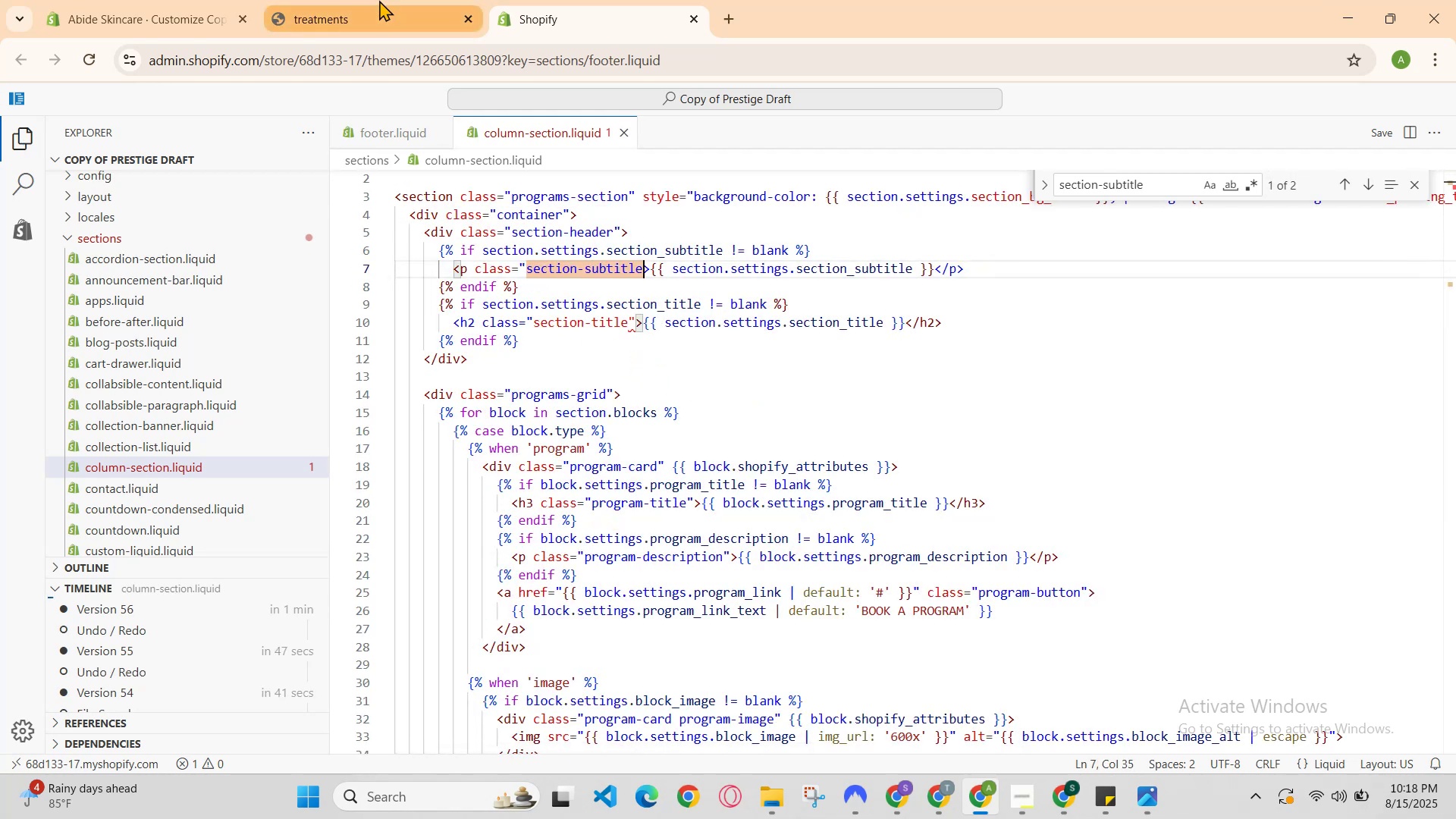 
key(Control+R)
 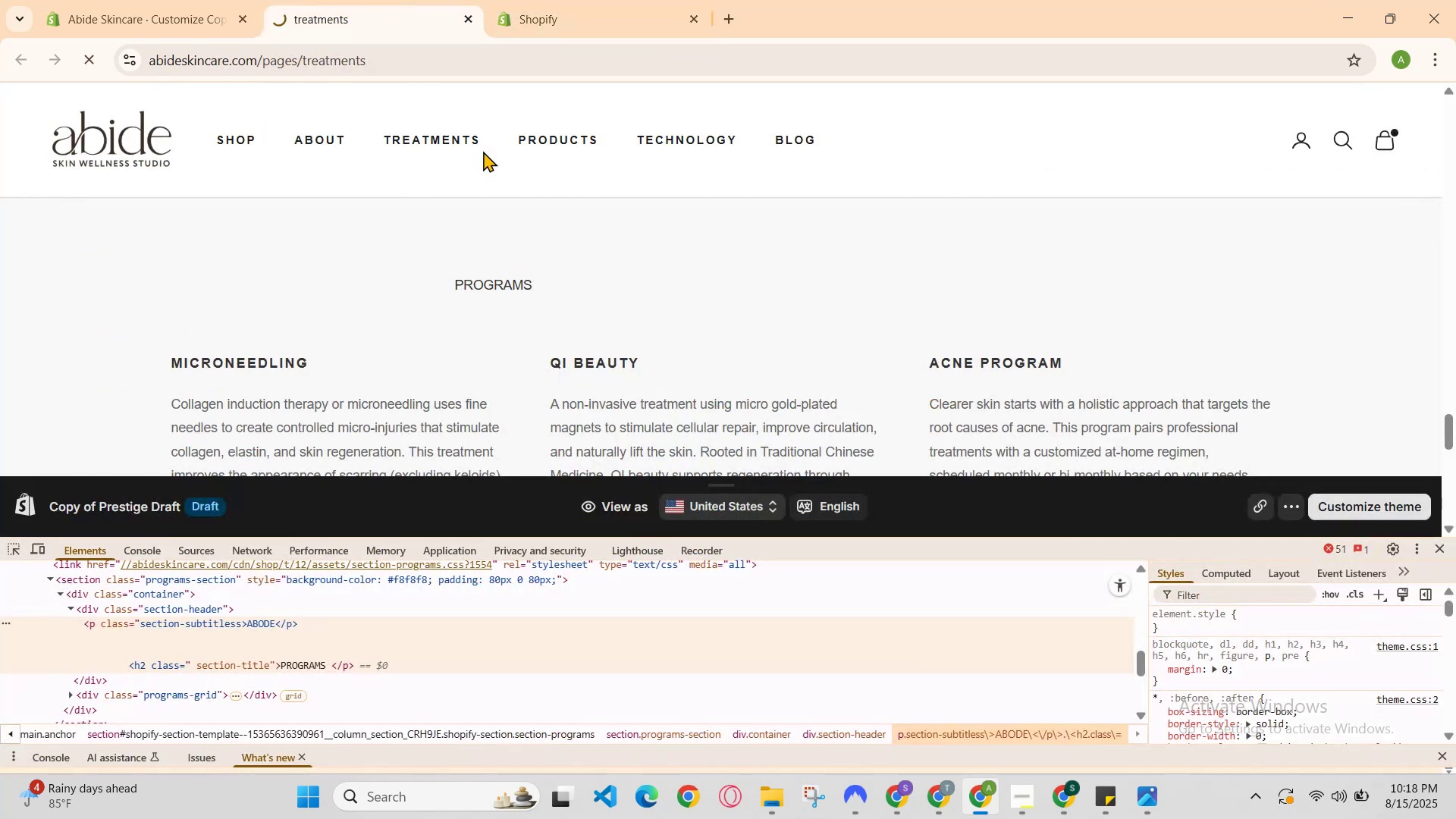 
scroll: coordinate [577, 292], scroll_direction: down, amount: 4.0
 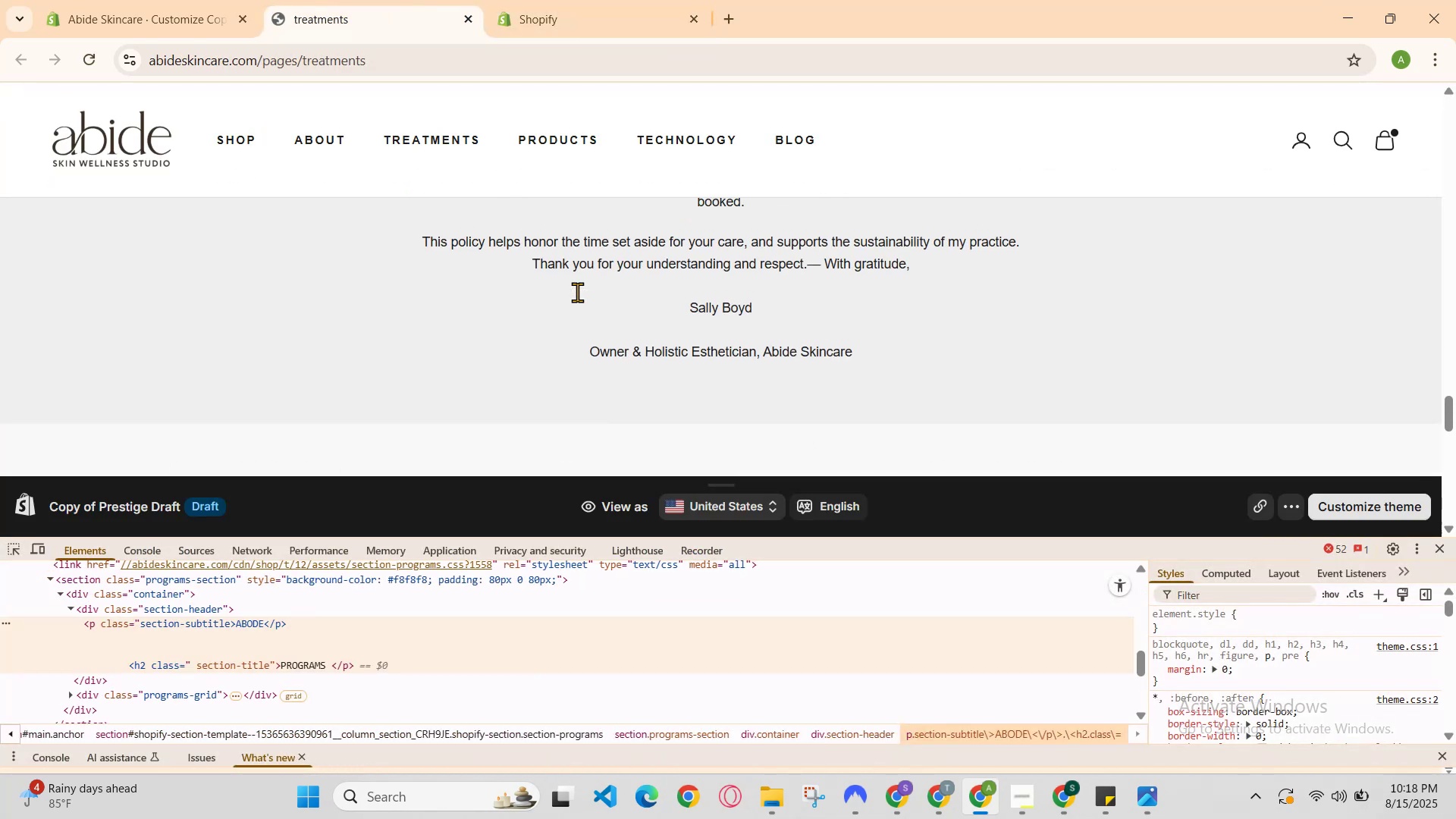 
scroll: coordinate [578, 295], scroll_direction: none, amount: 0.0
 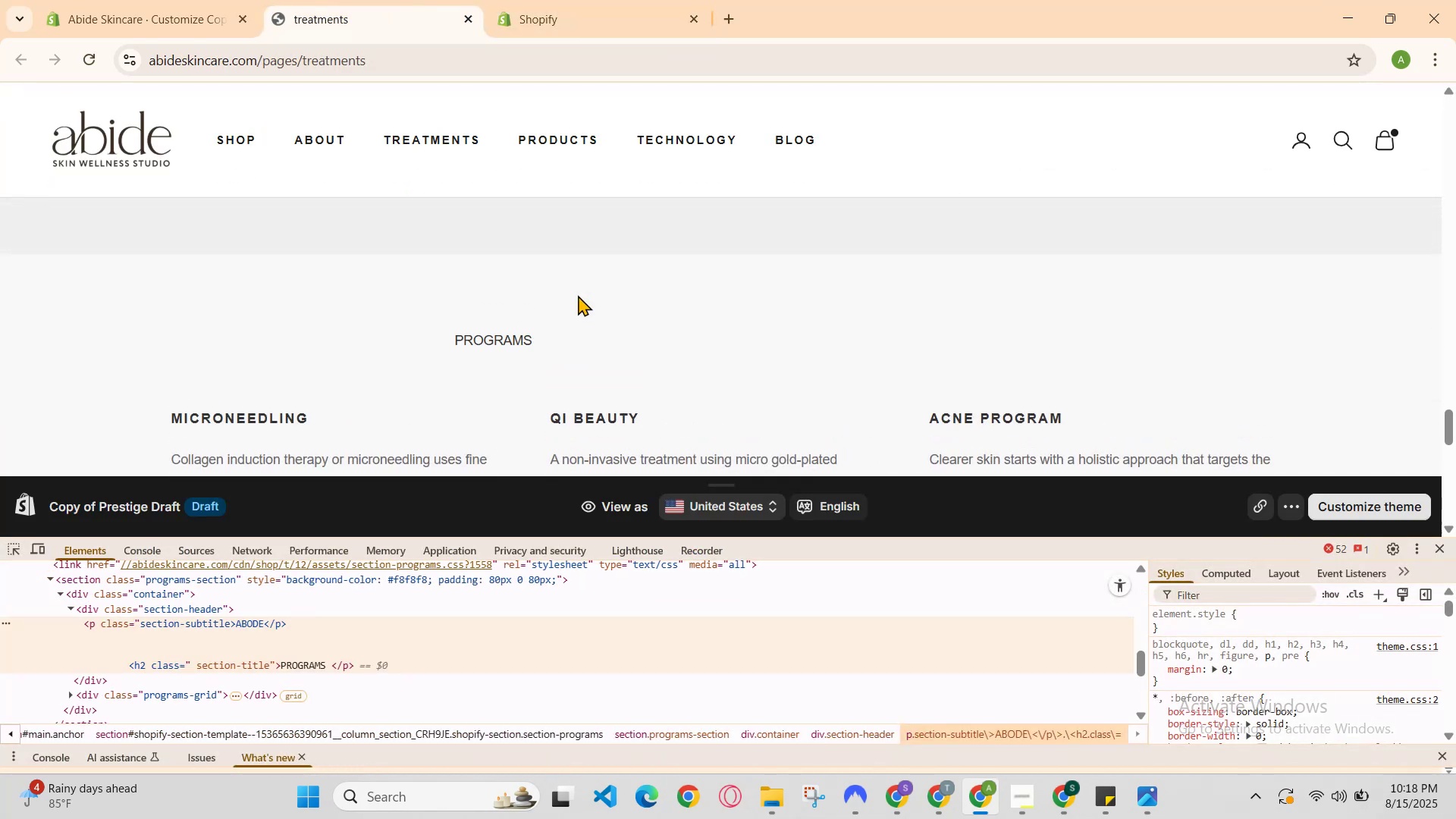 
key(Control+R)
 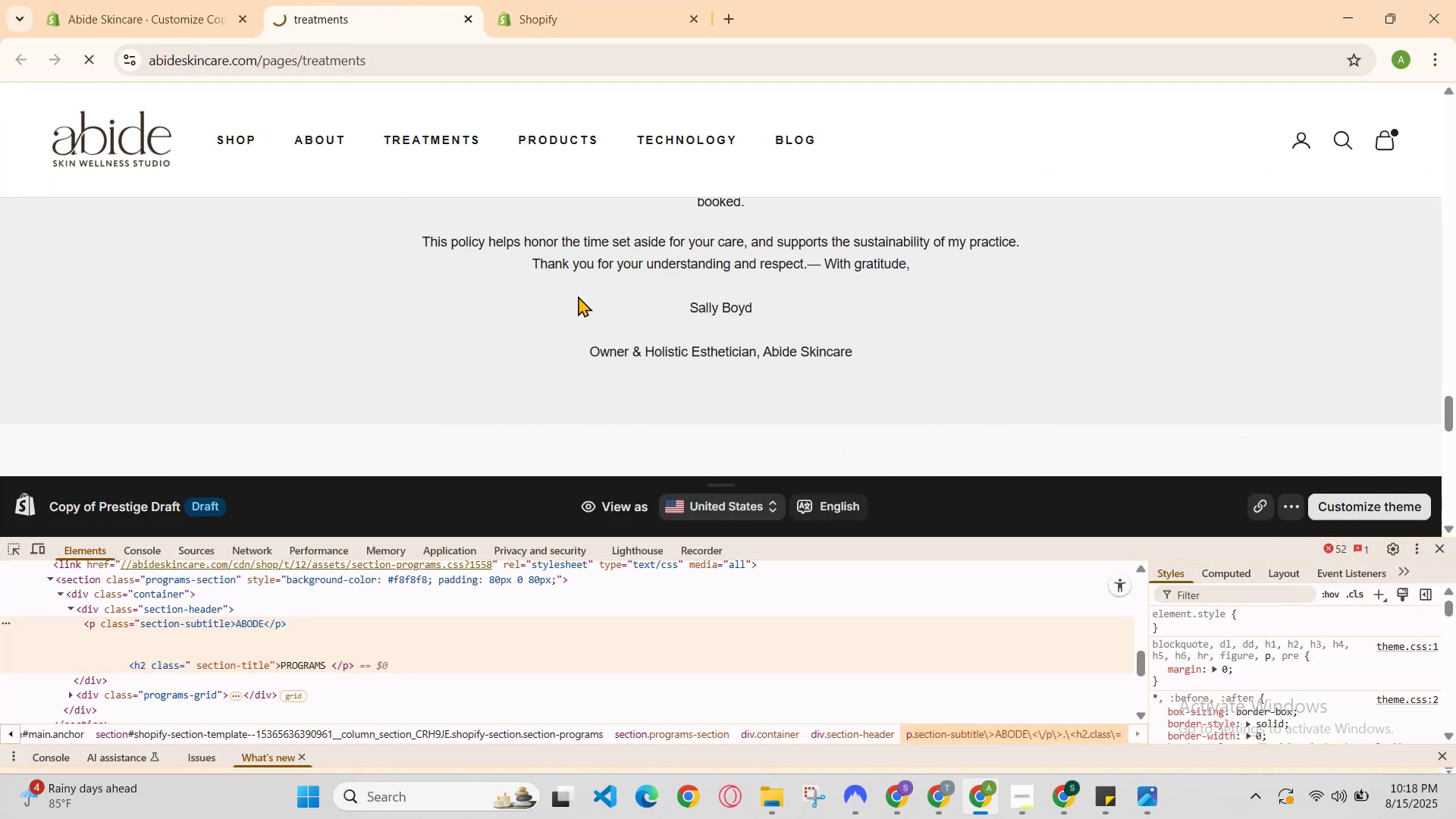 
scroll: coordinate [578, 296], scroll_direction: down, amount: 1.0
 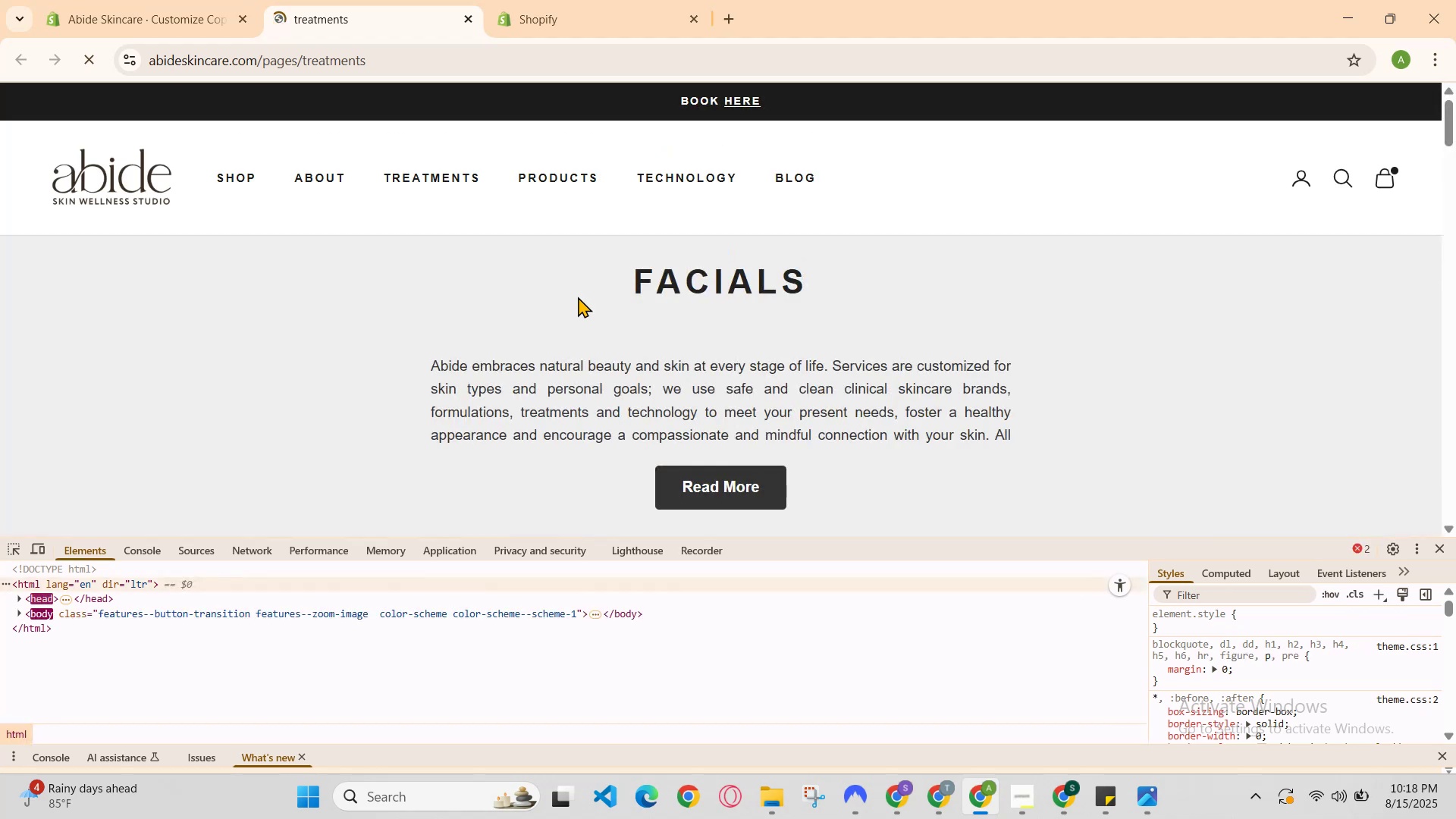 
scroll: coordinate [578, 297], scroll_direction: none, amount: 0.0
 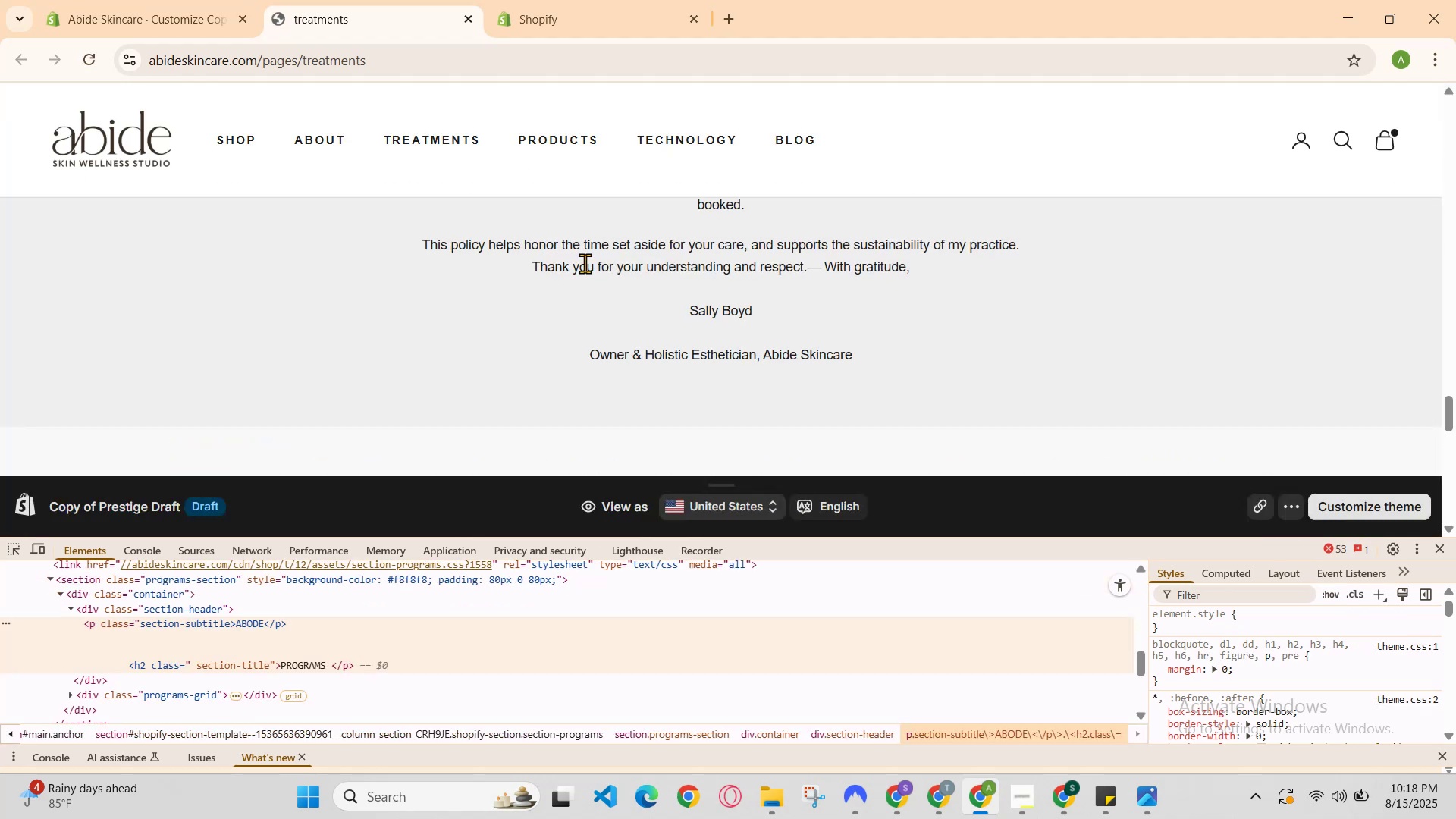 
left_click([634, 0])
 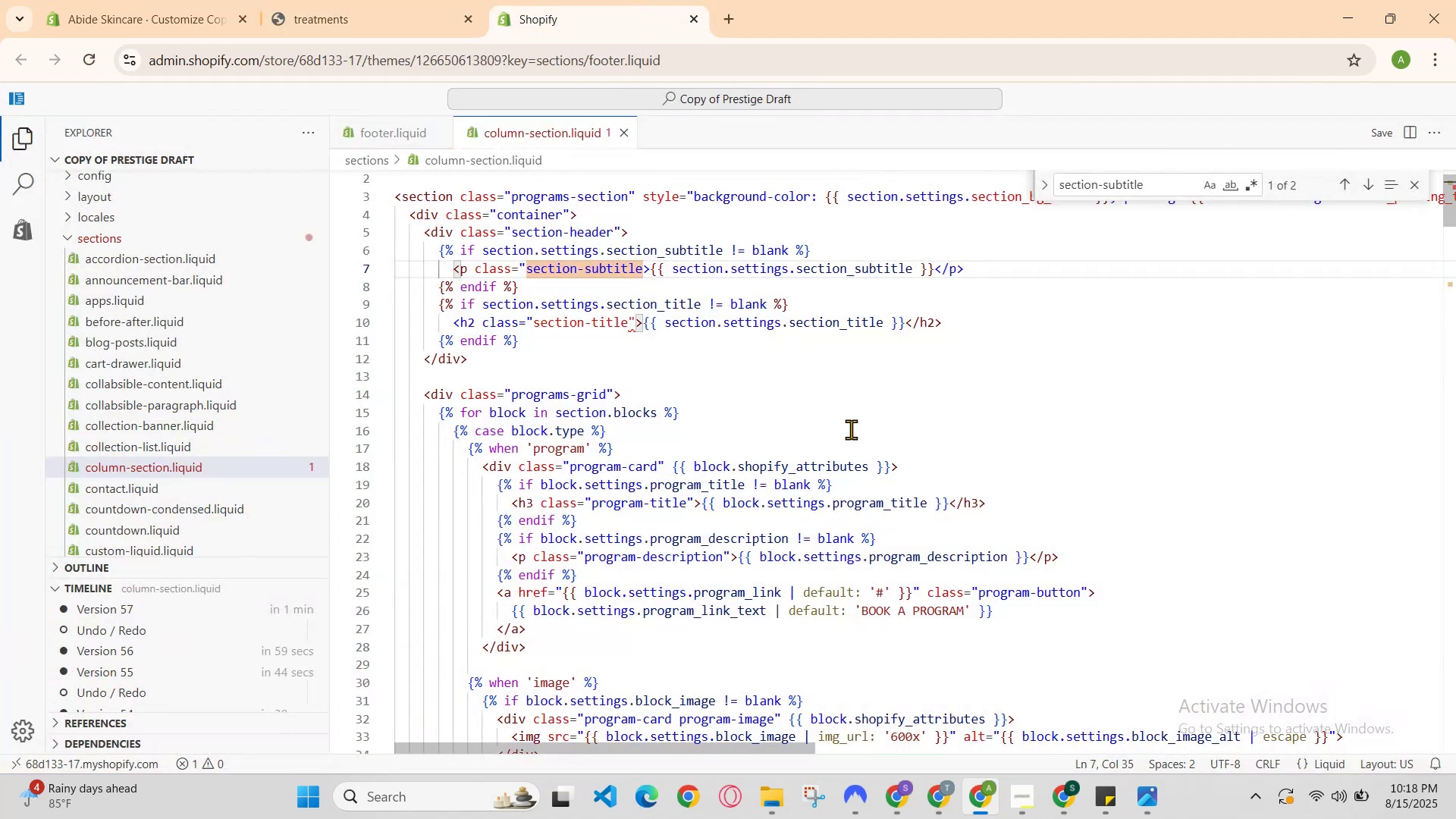 
scroll: coordinate [851, 429], scroll_direction: none, amount: 0.0
 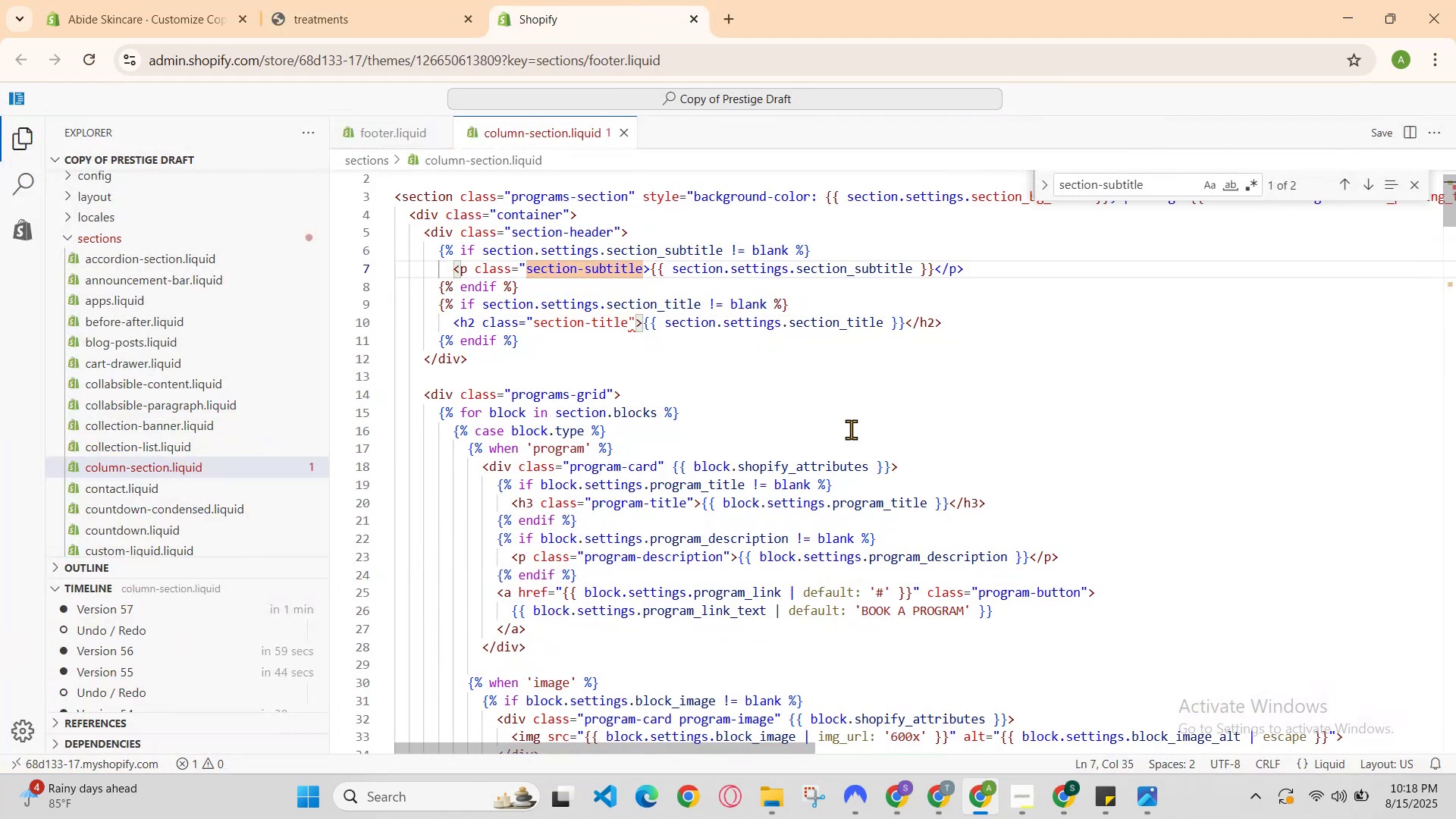 
hold_key(key=ControlLeft, duration=0.48)
 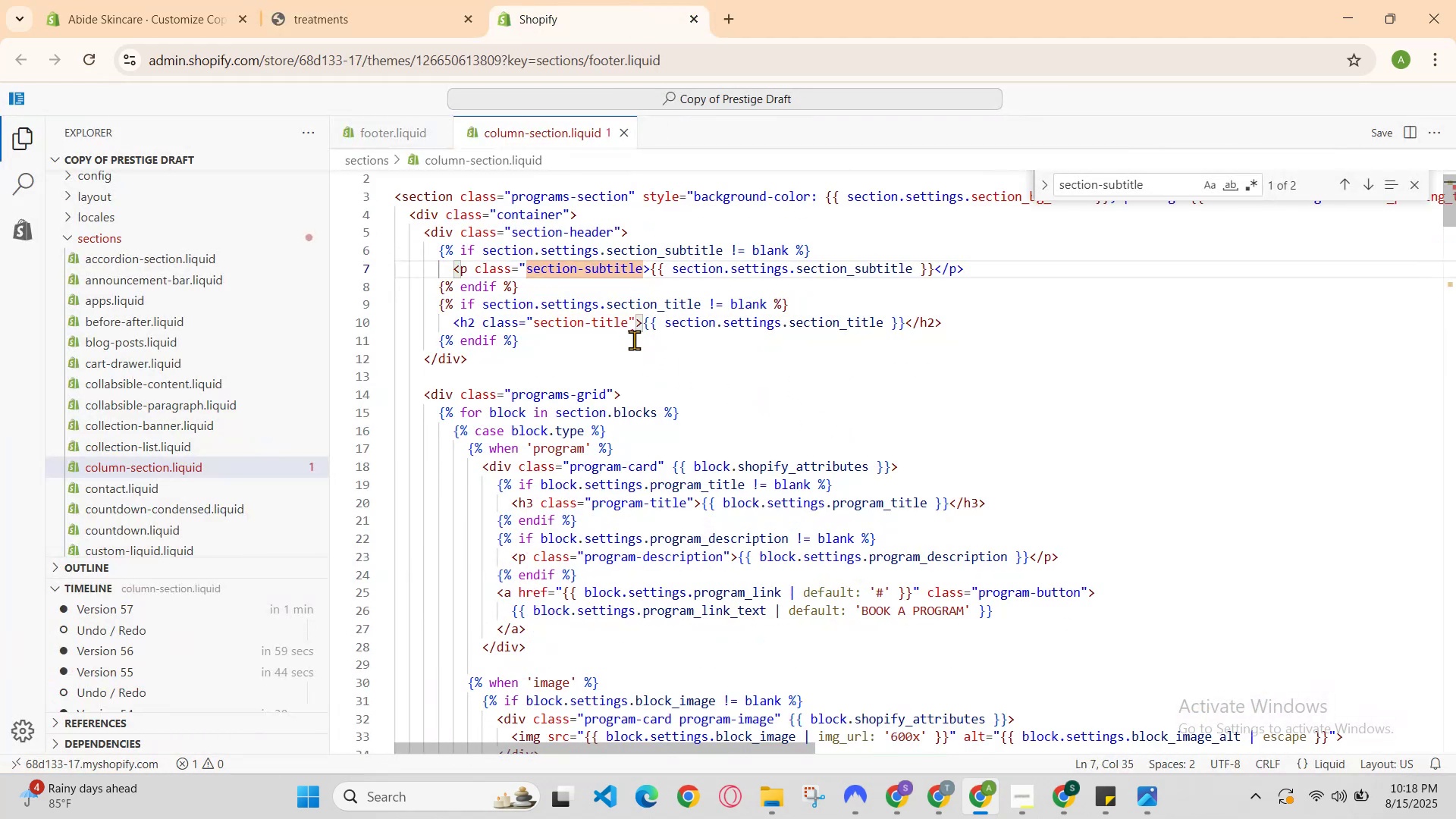 
left_click([634, 338])
 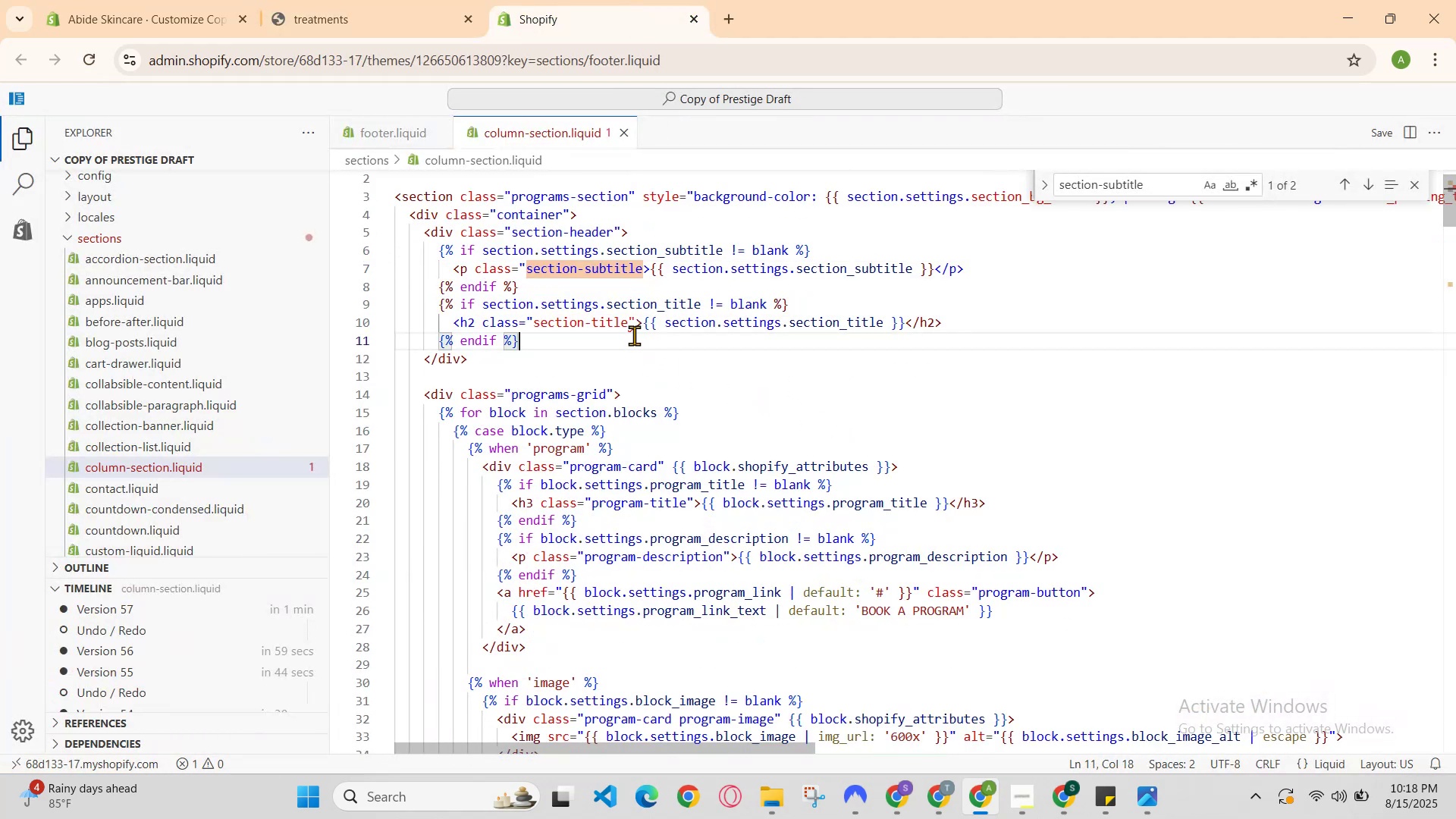 
key(Control+S)
 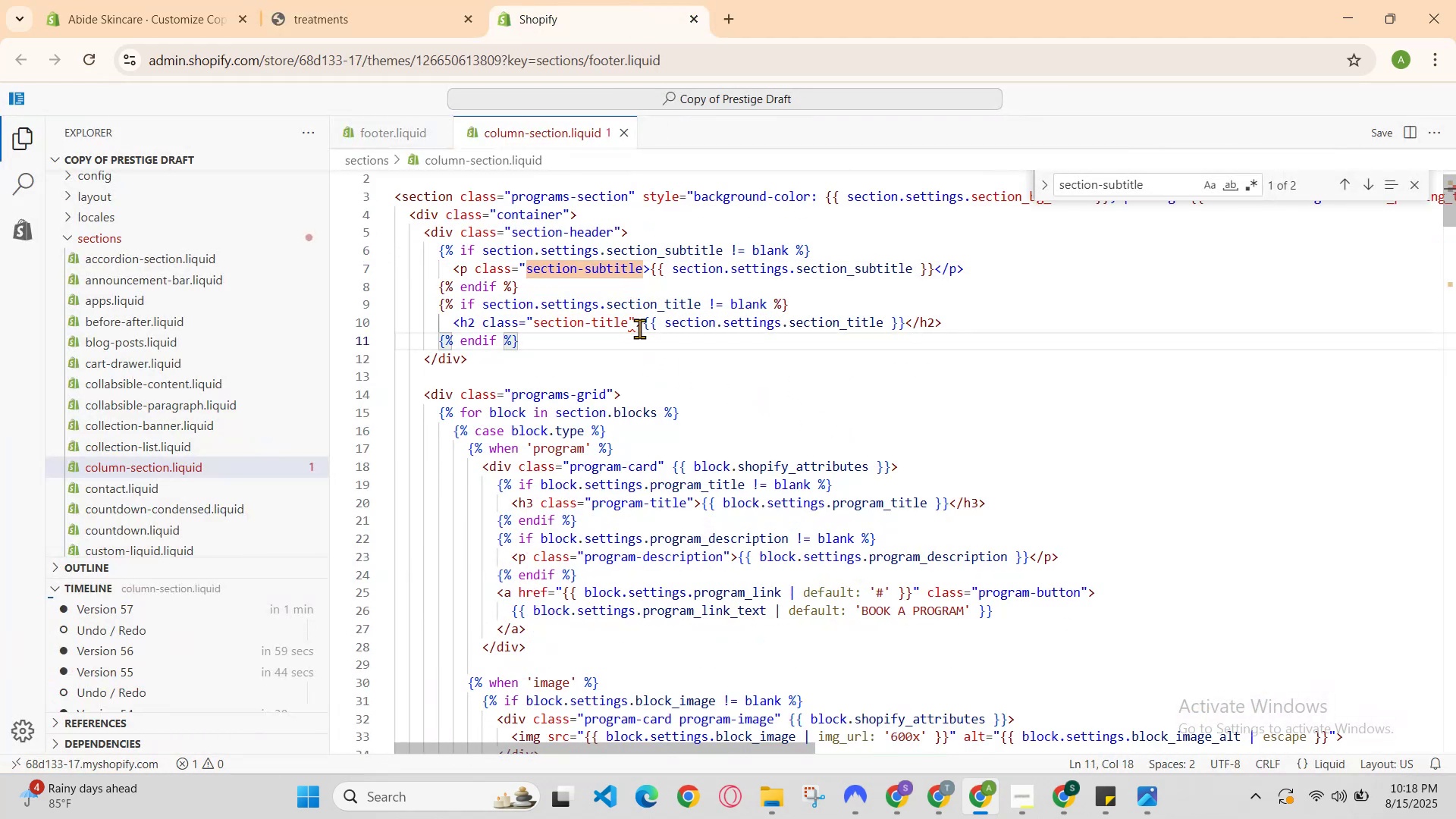 
key(Control+S)
 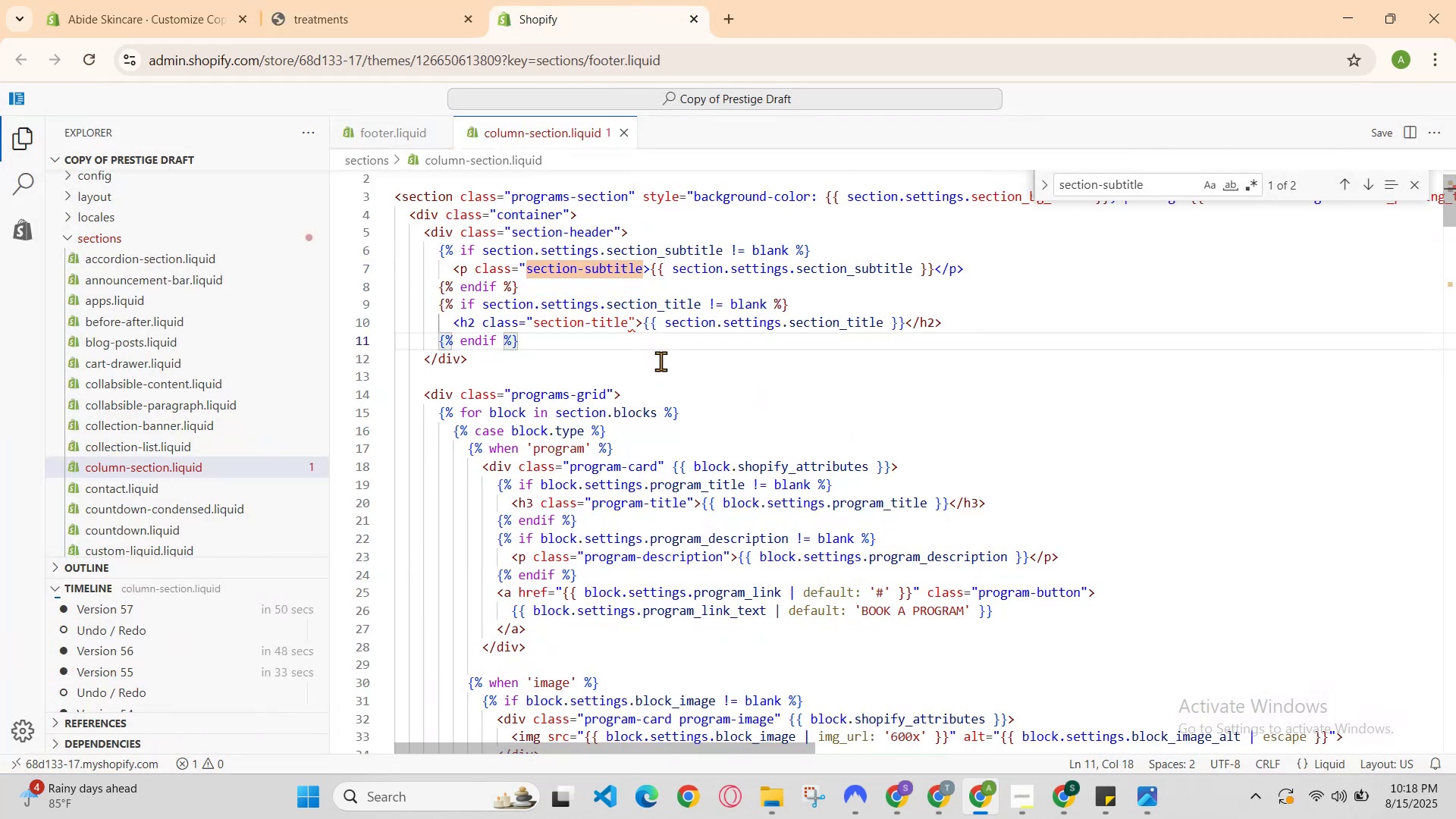 
key(Control+Z)
 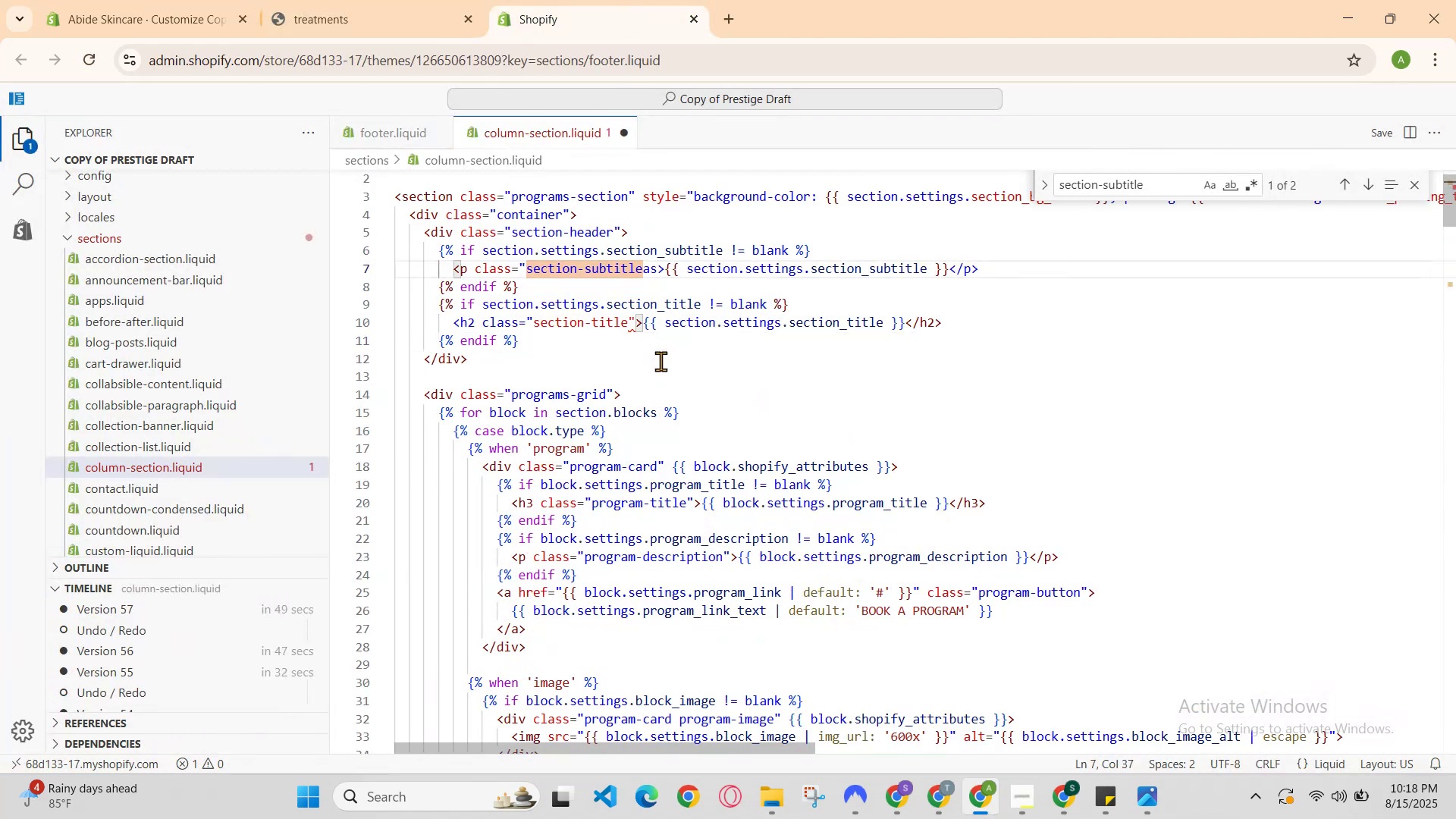 
key(Control+Z)
 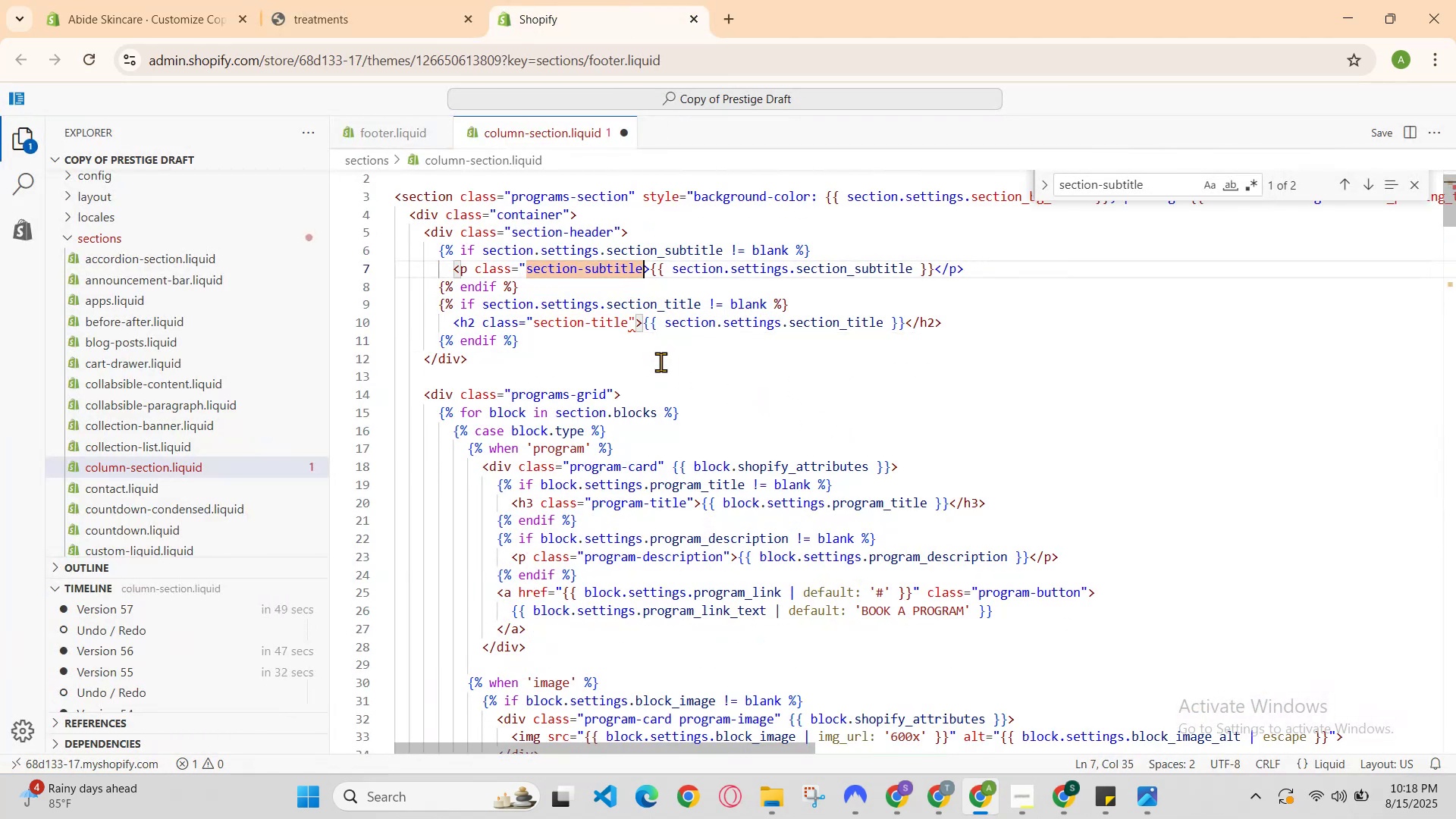 
key(Control+Z)
 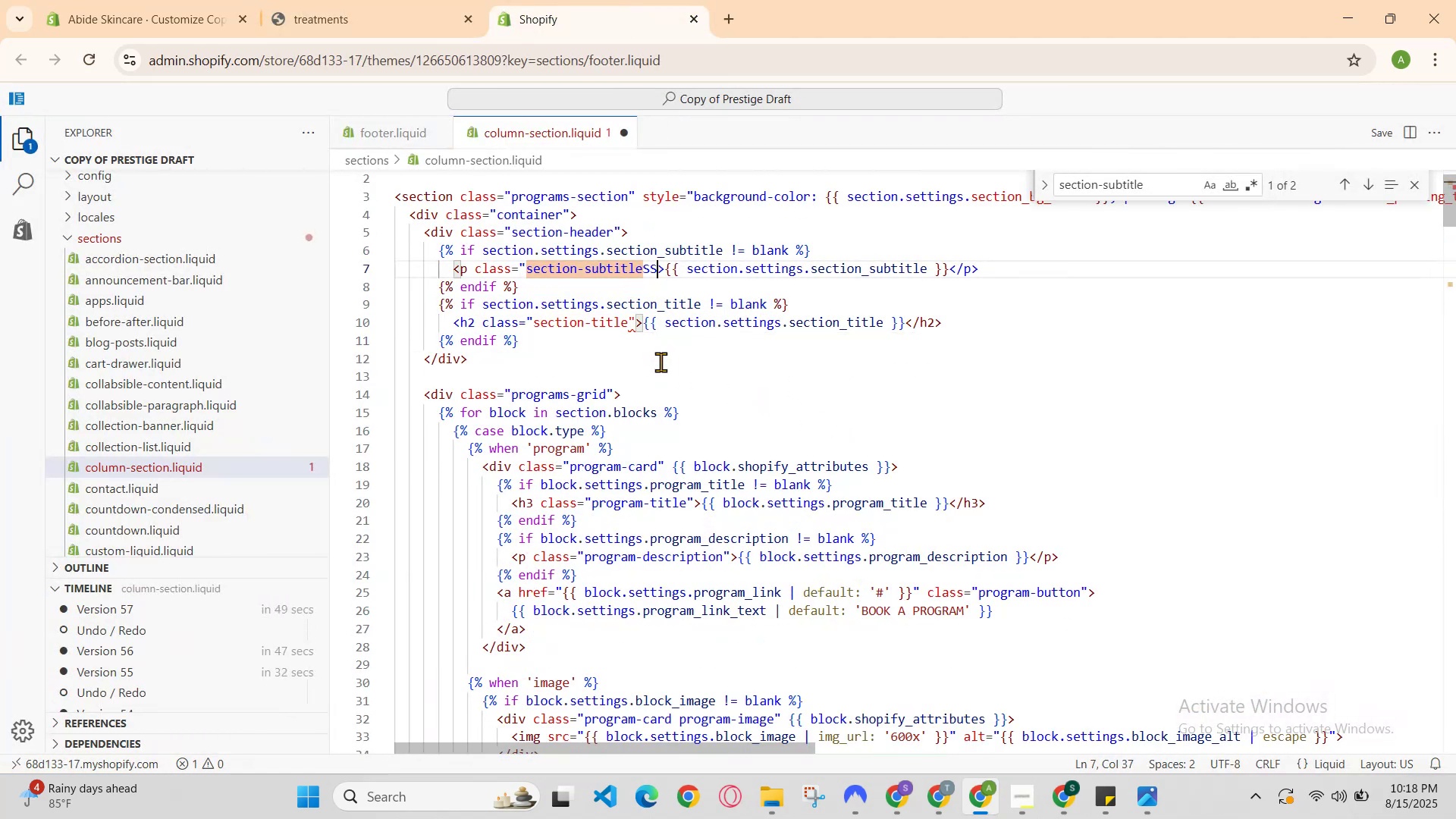 
key(Control+Z)
 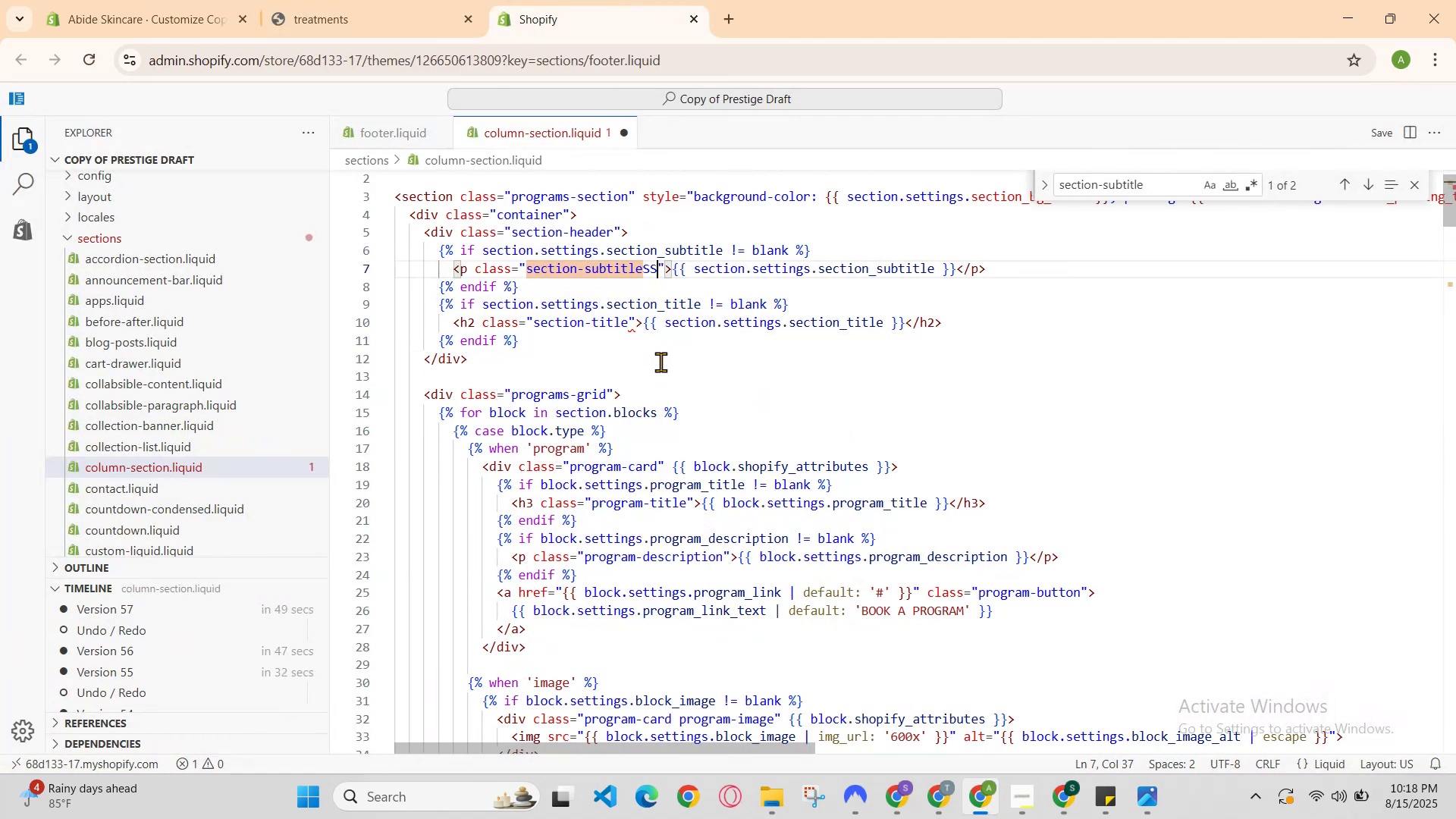 
key(Control+Z)
 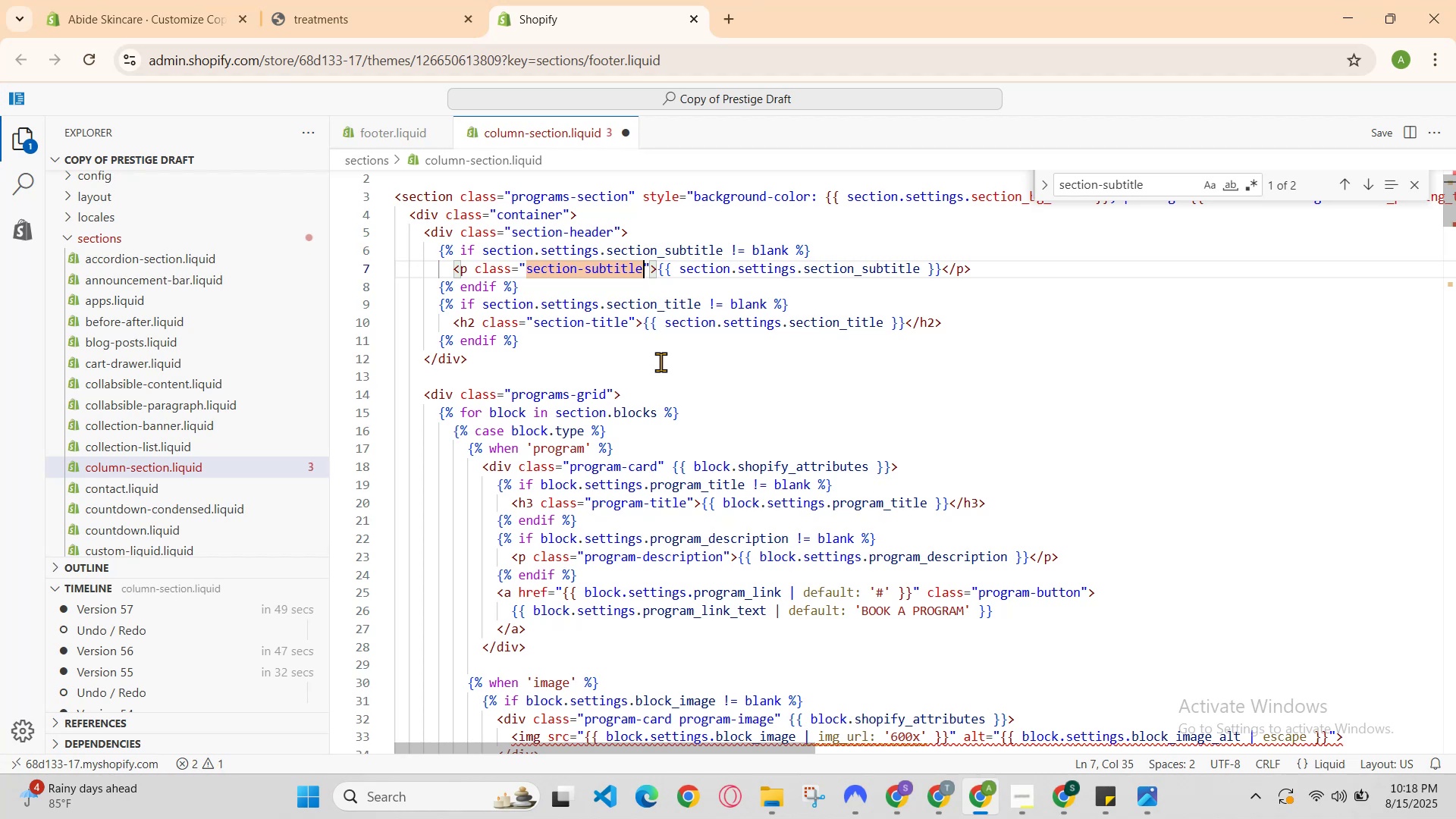 
key(Control+Z)
 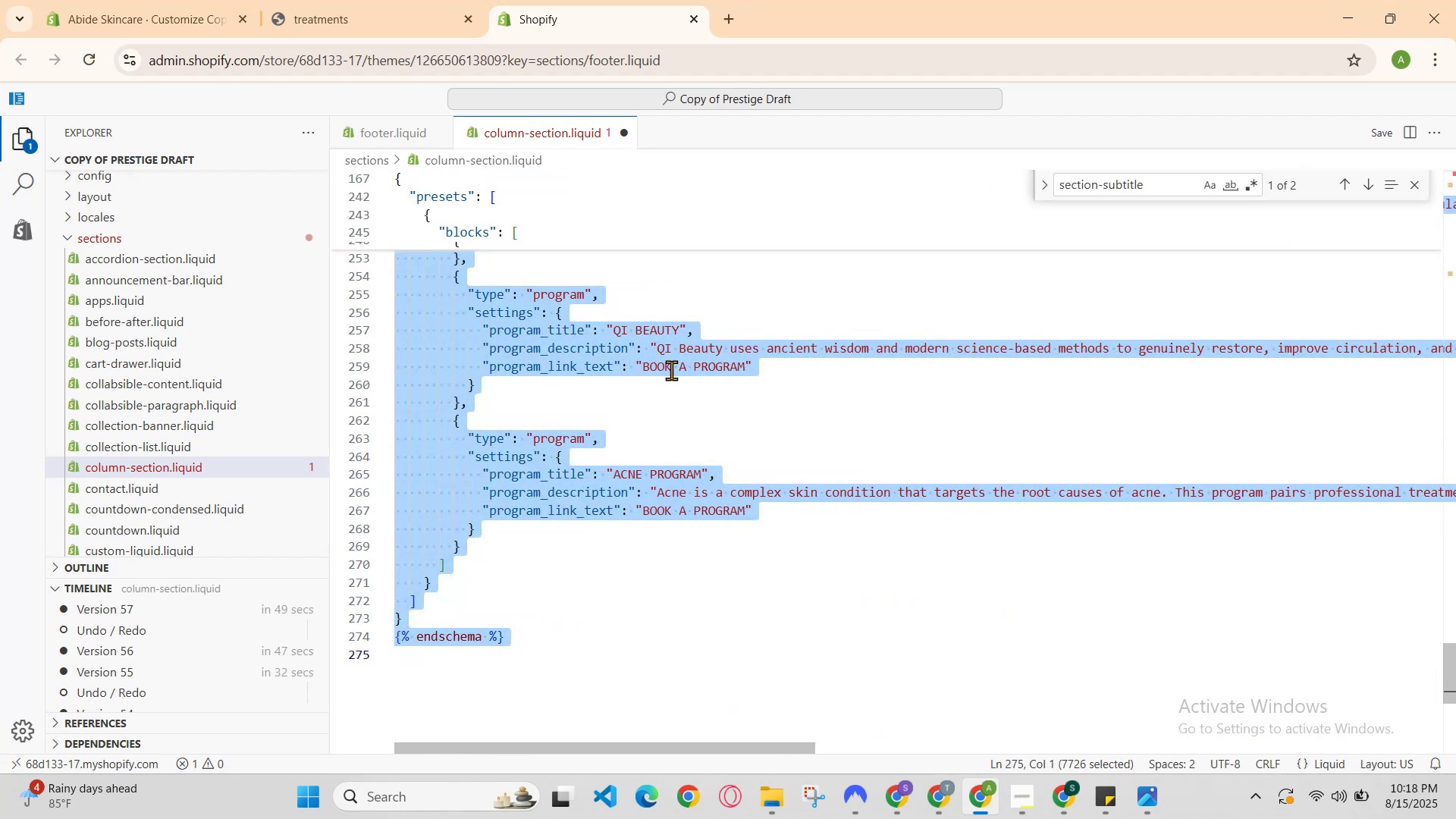 
scroll: coordinate [799, 513], scroll_direction: up, amount: 21.0
 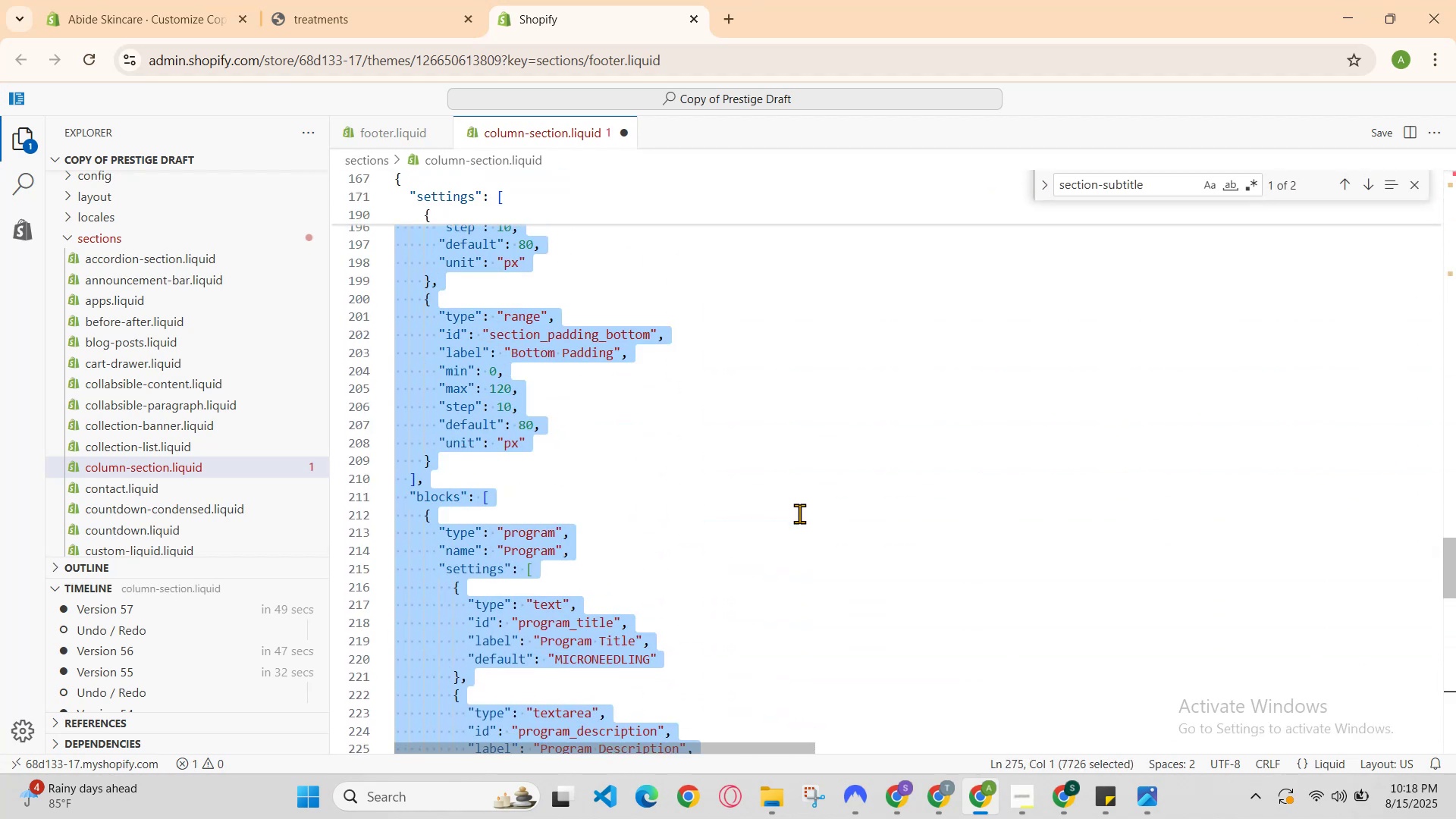 
hold_key(key=ControlLeft, duration=0.55)
 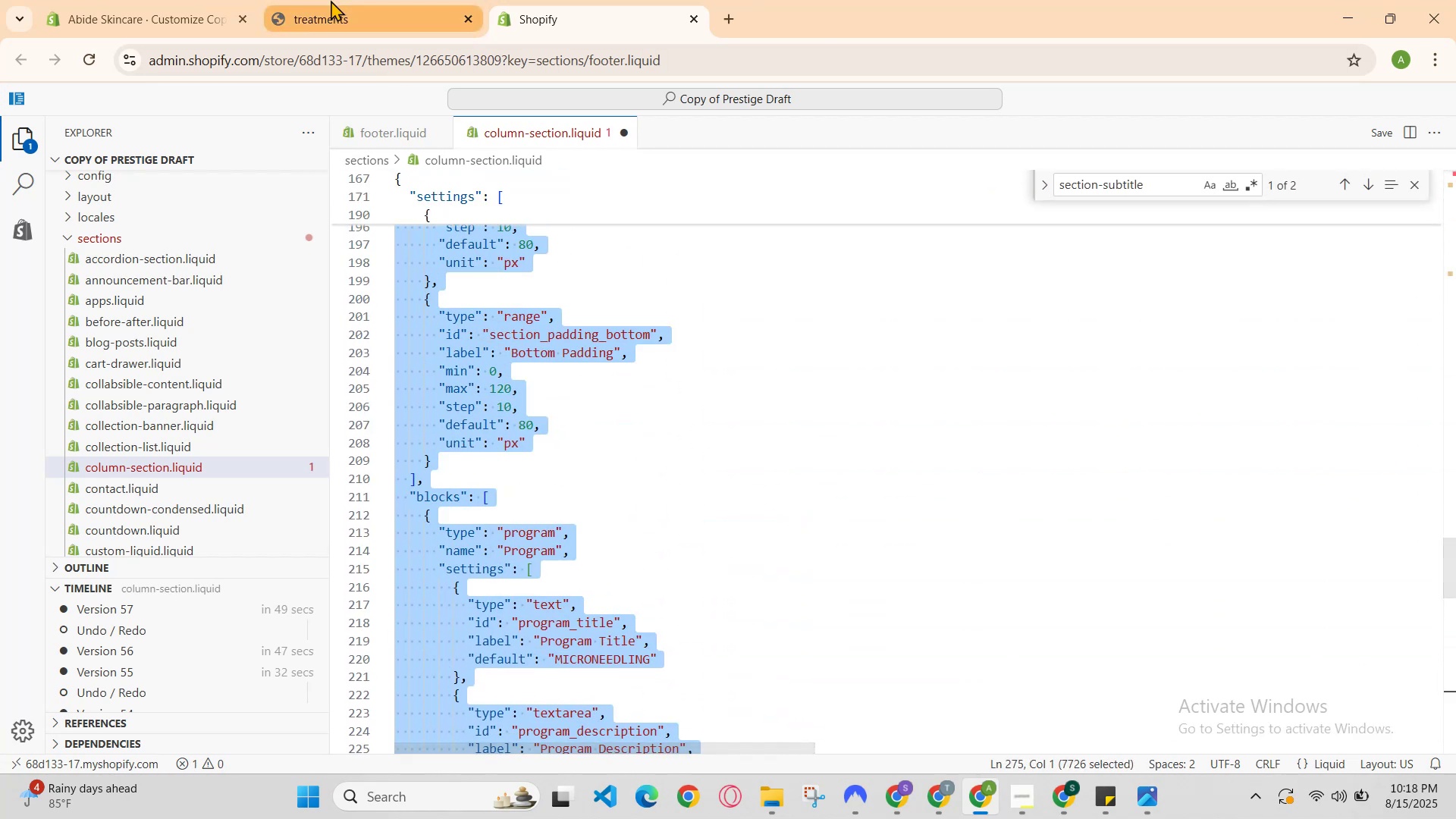 
hold_key(key=S, duration=0.38)
 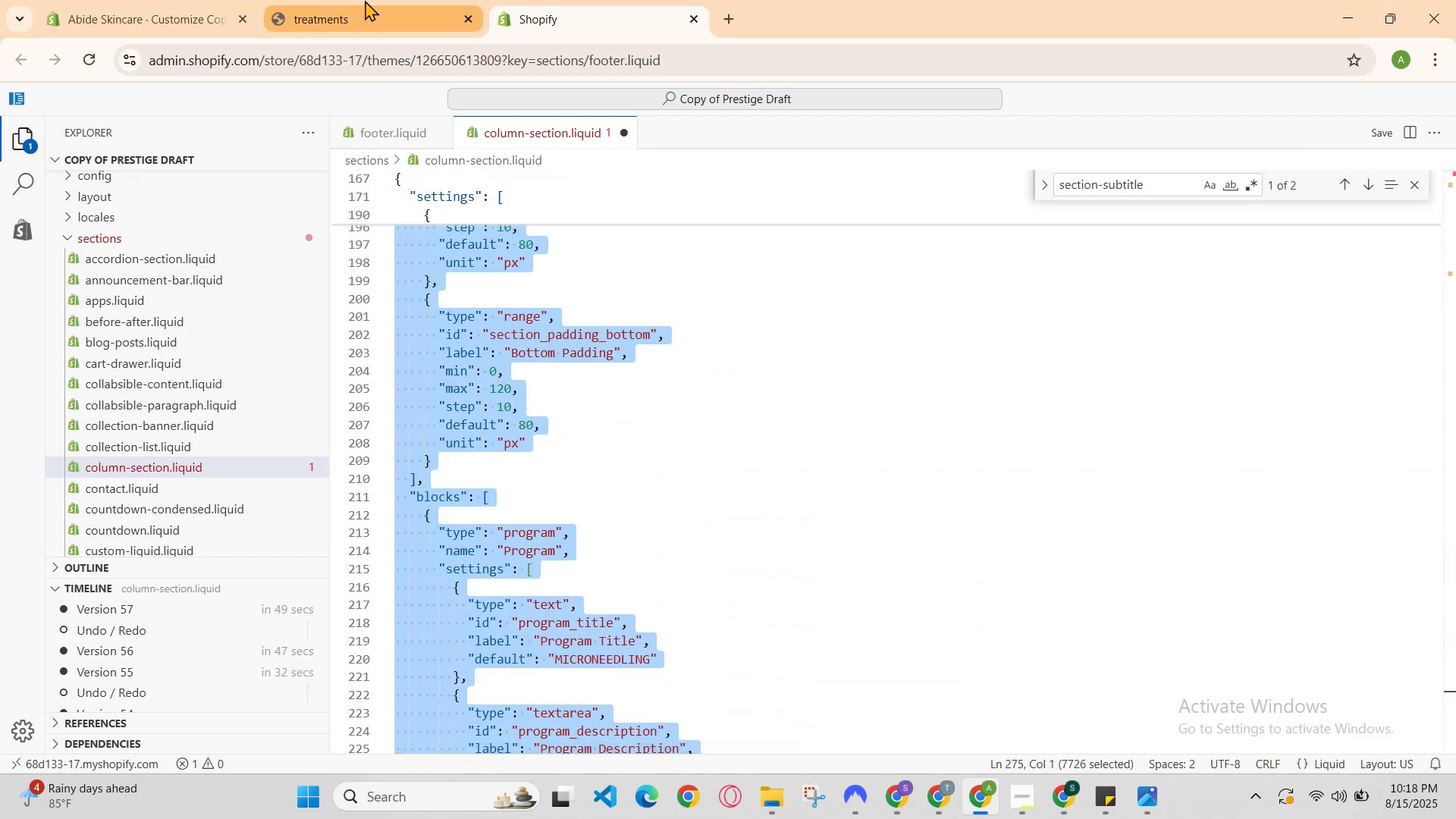 
left_click_drag(start_coordinate=[365, 0], to_coordinate=[375, 2])
 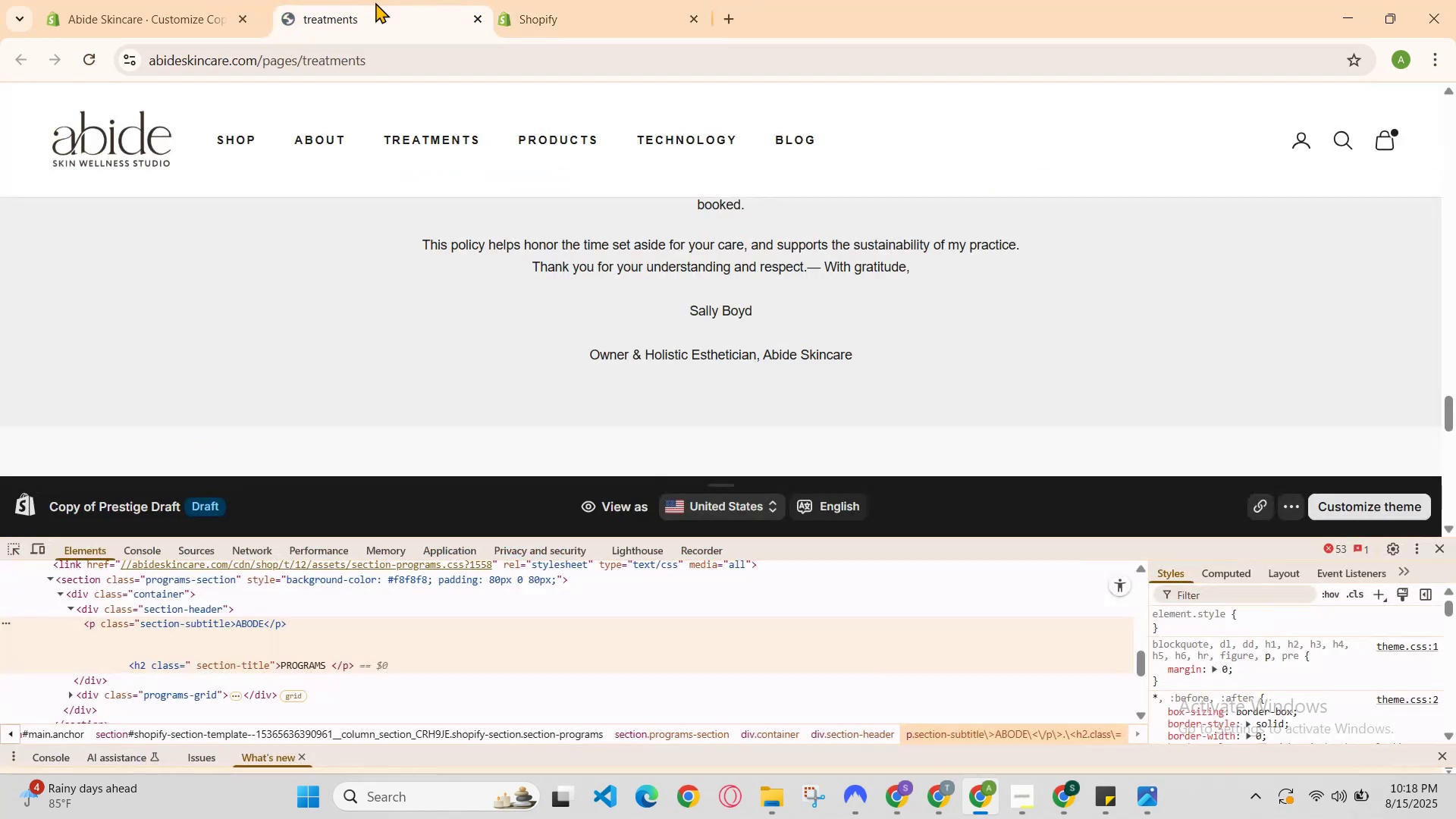 
key(Control+R)
 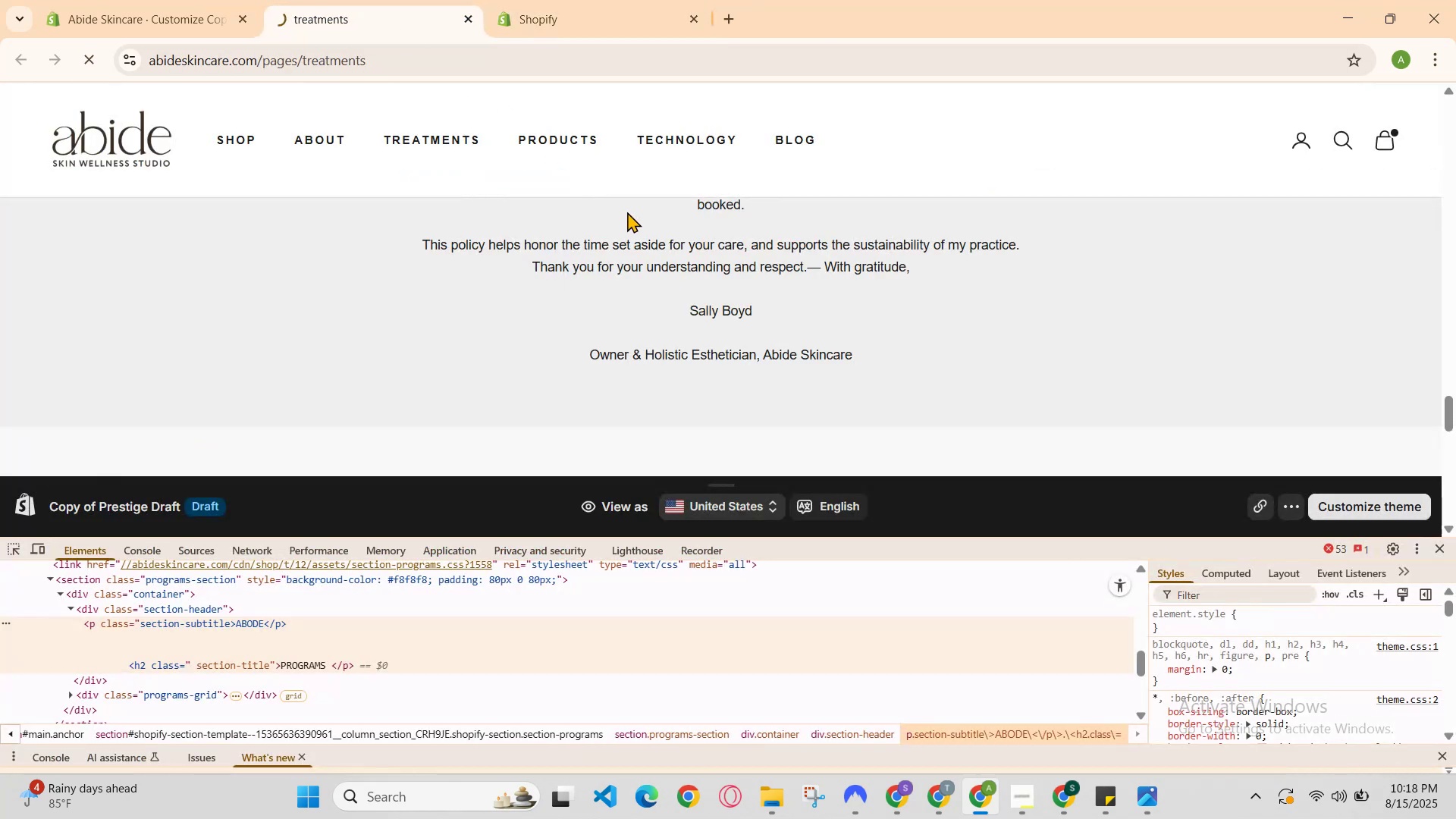 
scroll: coordinate [658, 255], scroll_direction: down, amount: 20.0
 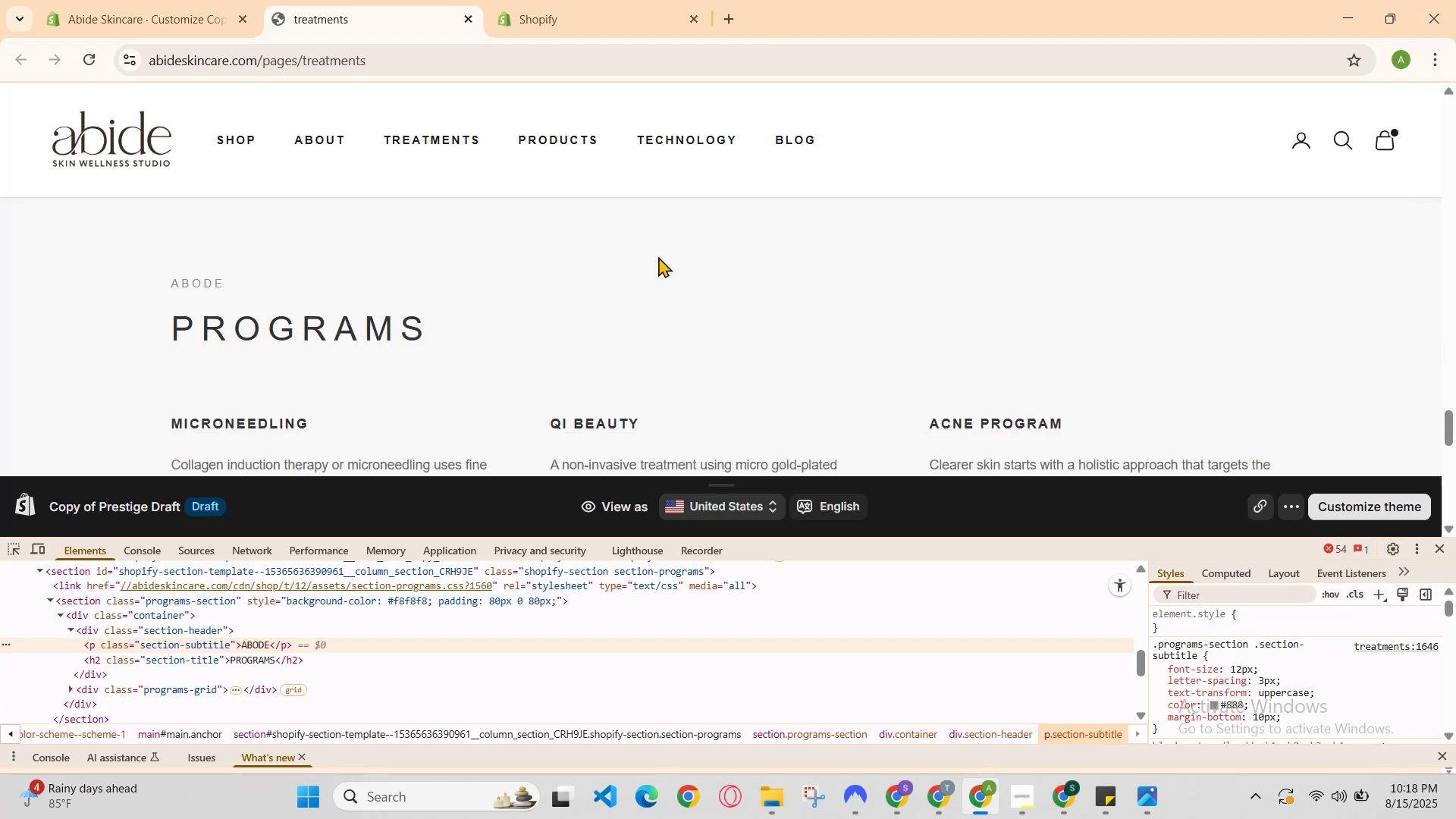 
scroll: coordinate [658, 256], scroll_direction: none, amount: 0.0
 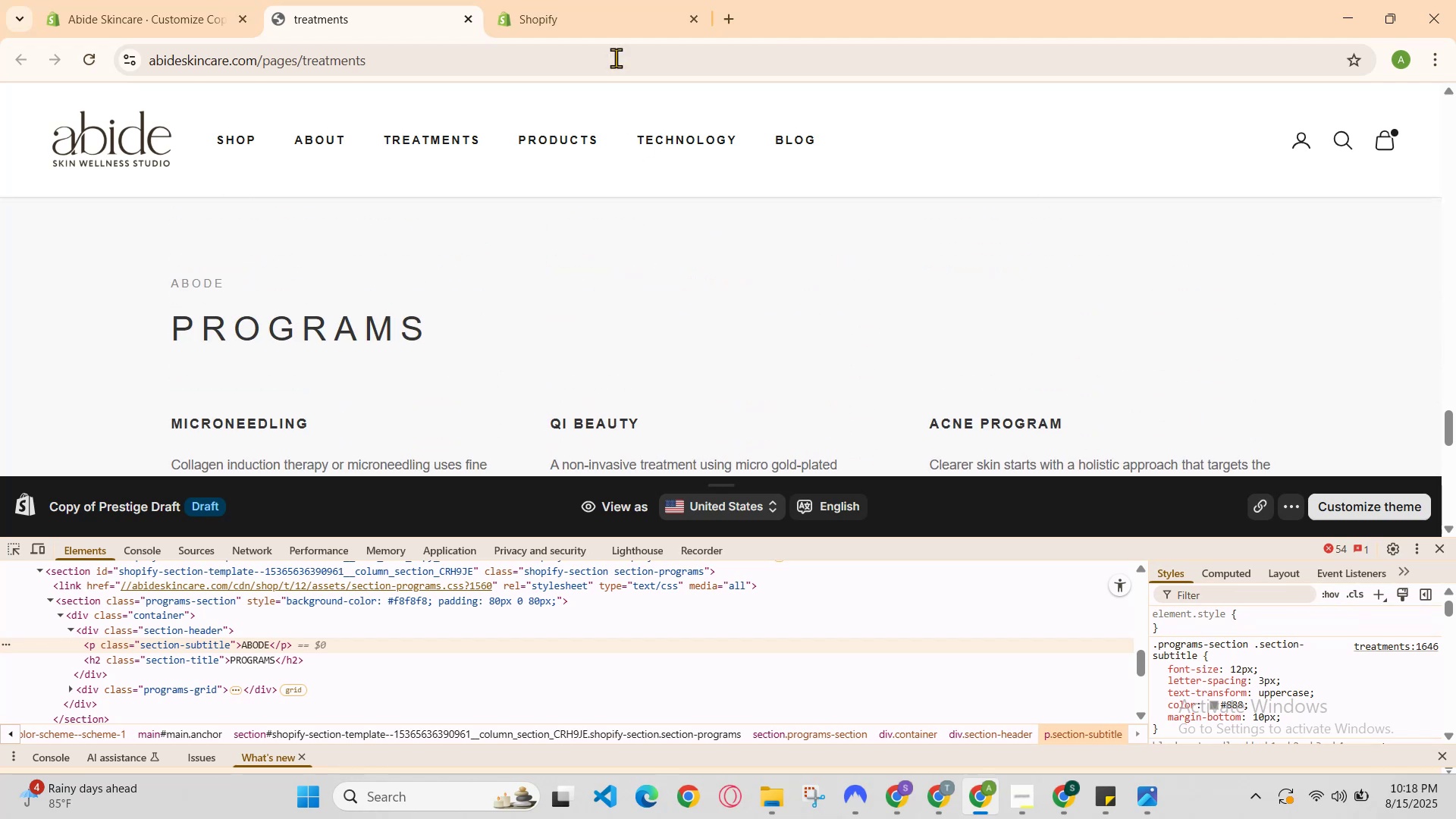 
left_click([588, 0])
 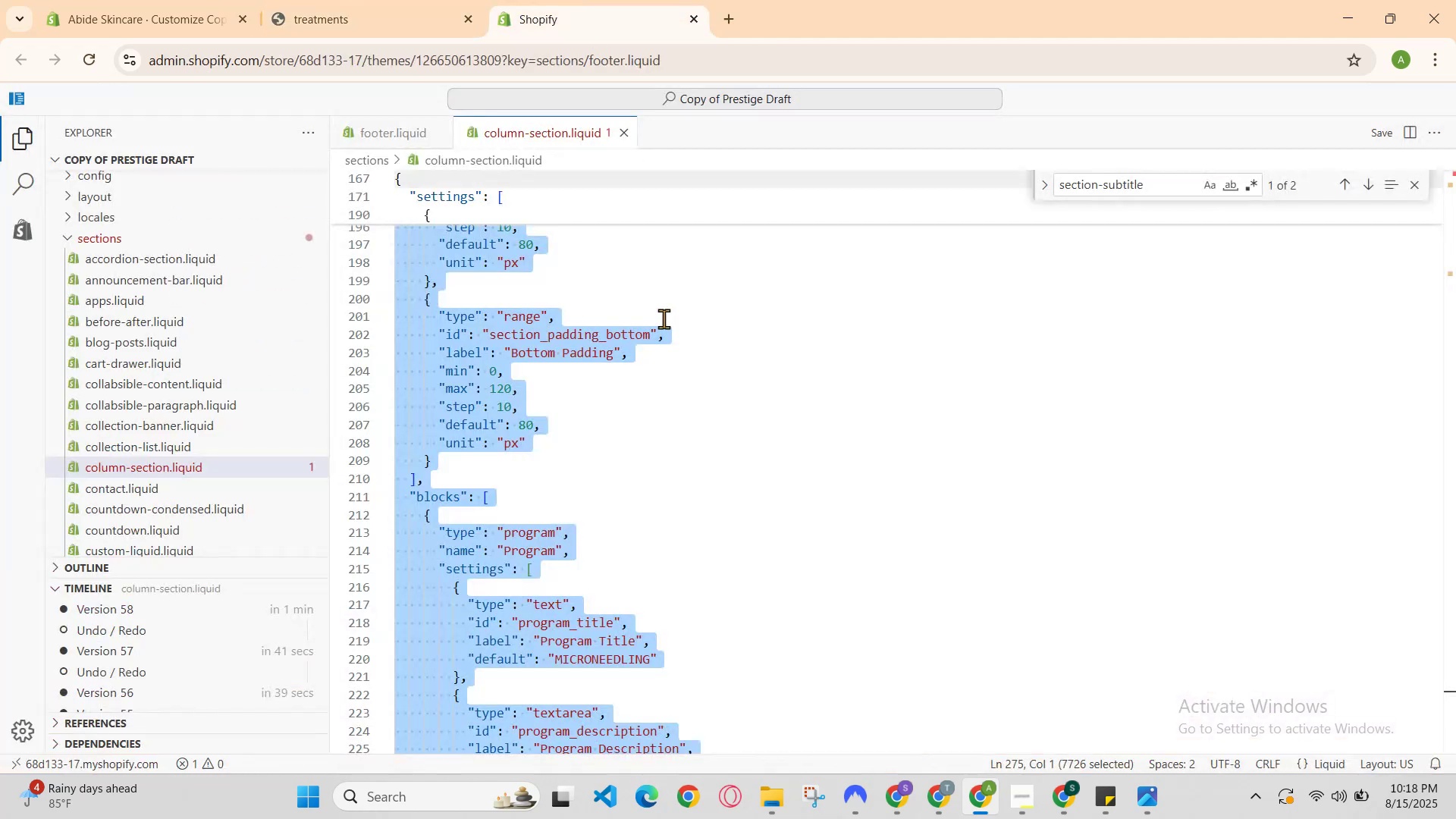 
scroll: coordinate [821, 433], scroll_direction: down, amount: 22.0
 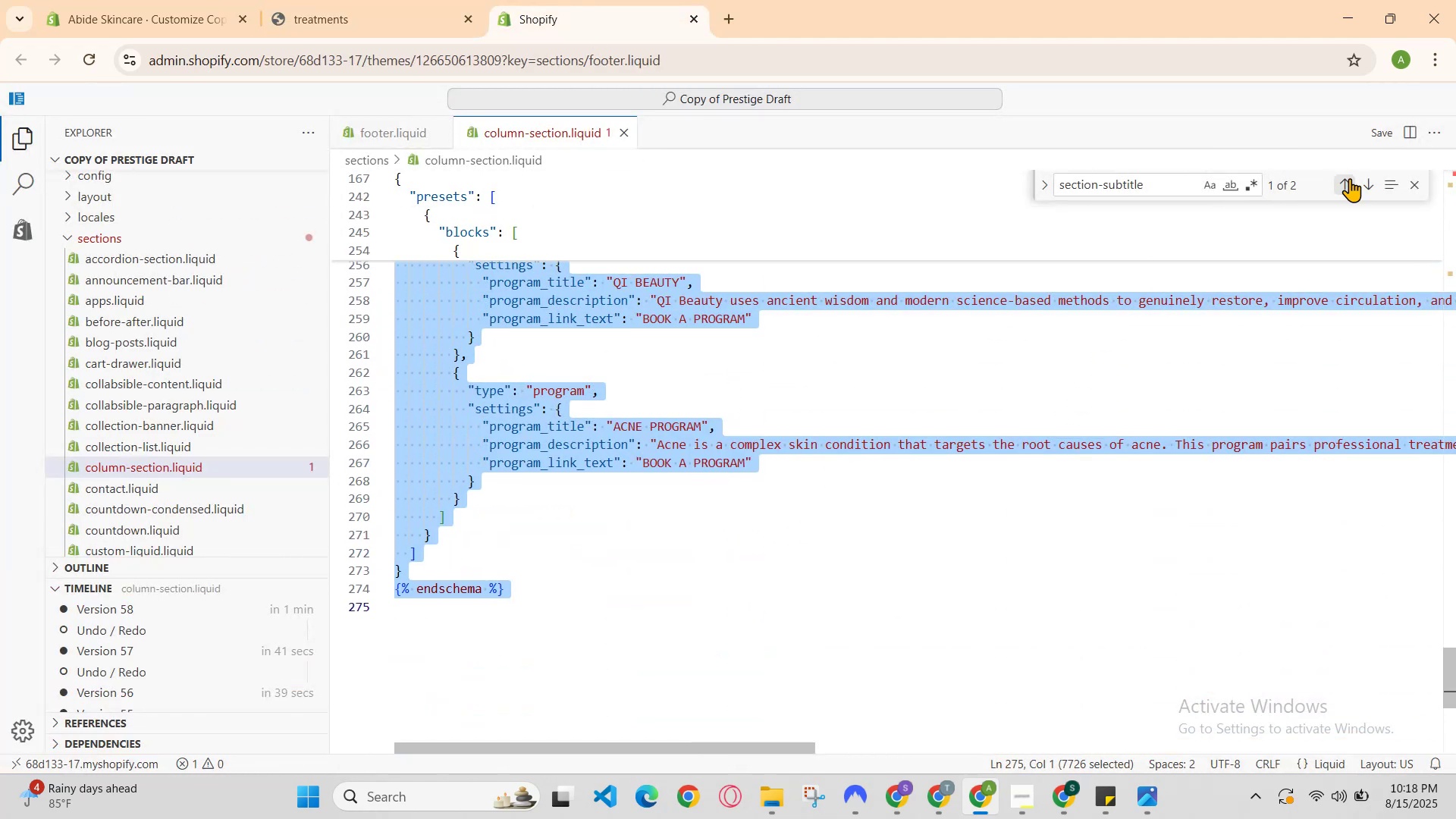 
left_click([1368, 186])
 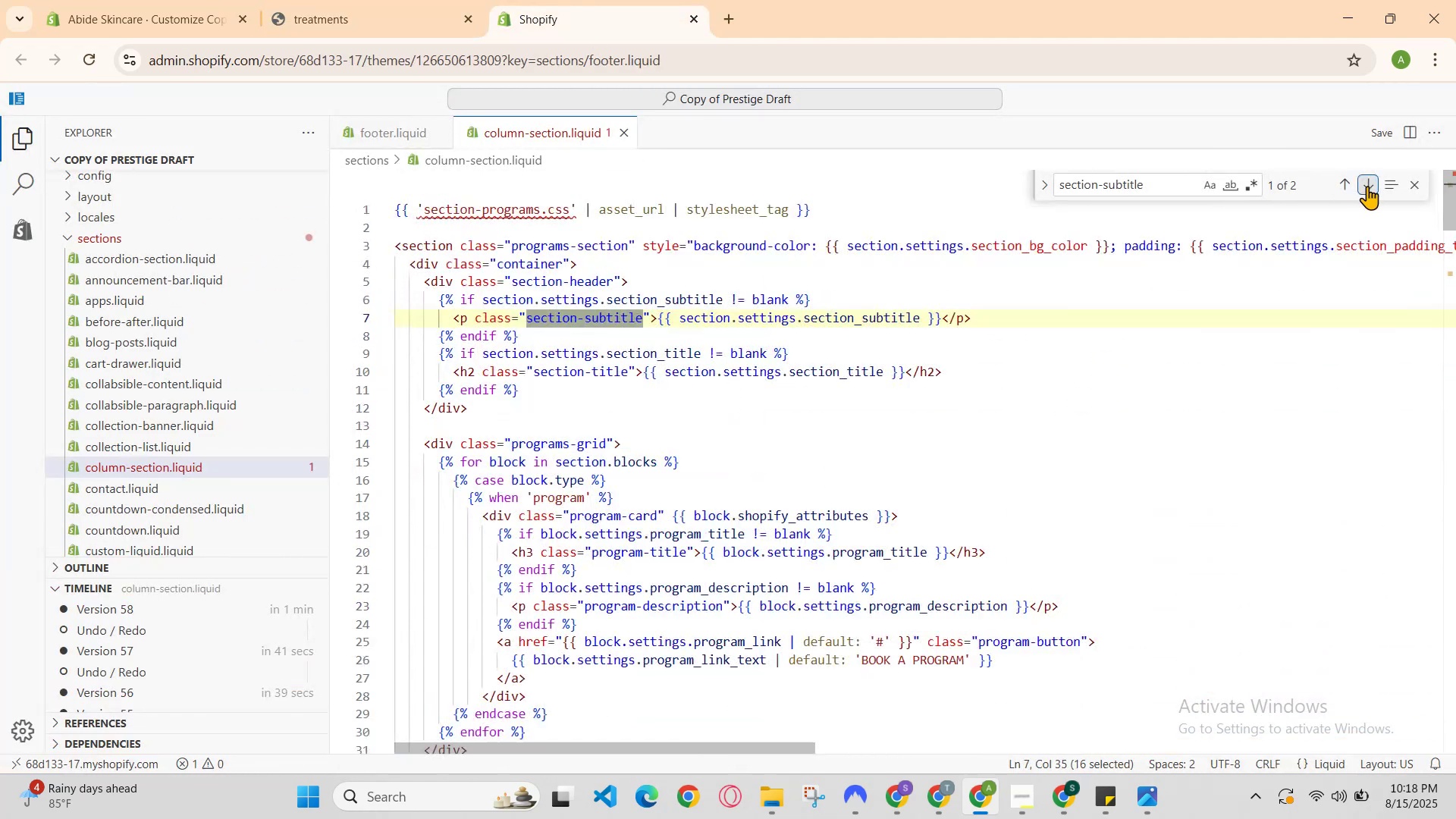 
left_click([1367, 186])
 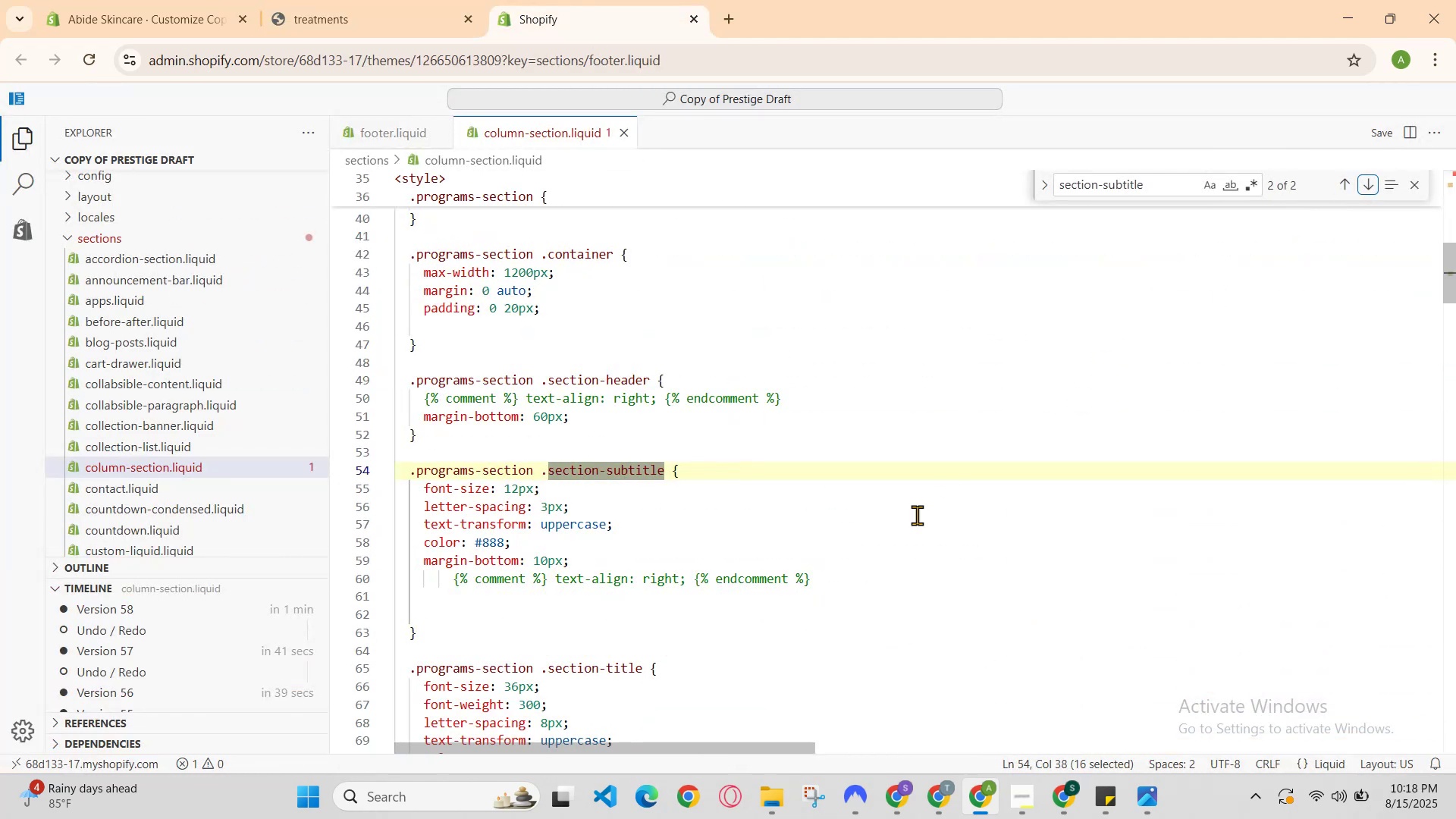 
scroll: coordinate [917, 515], scroll_direction: down, amount: 1.0
 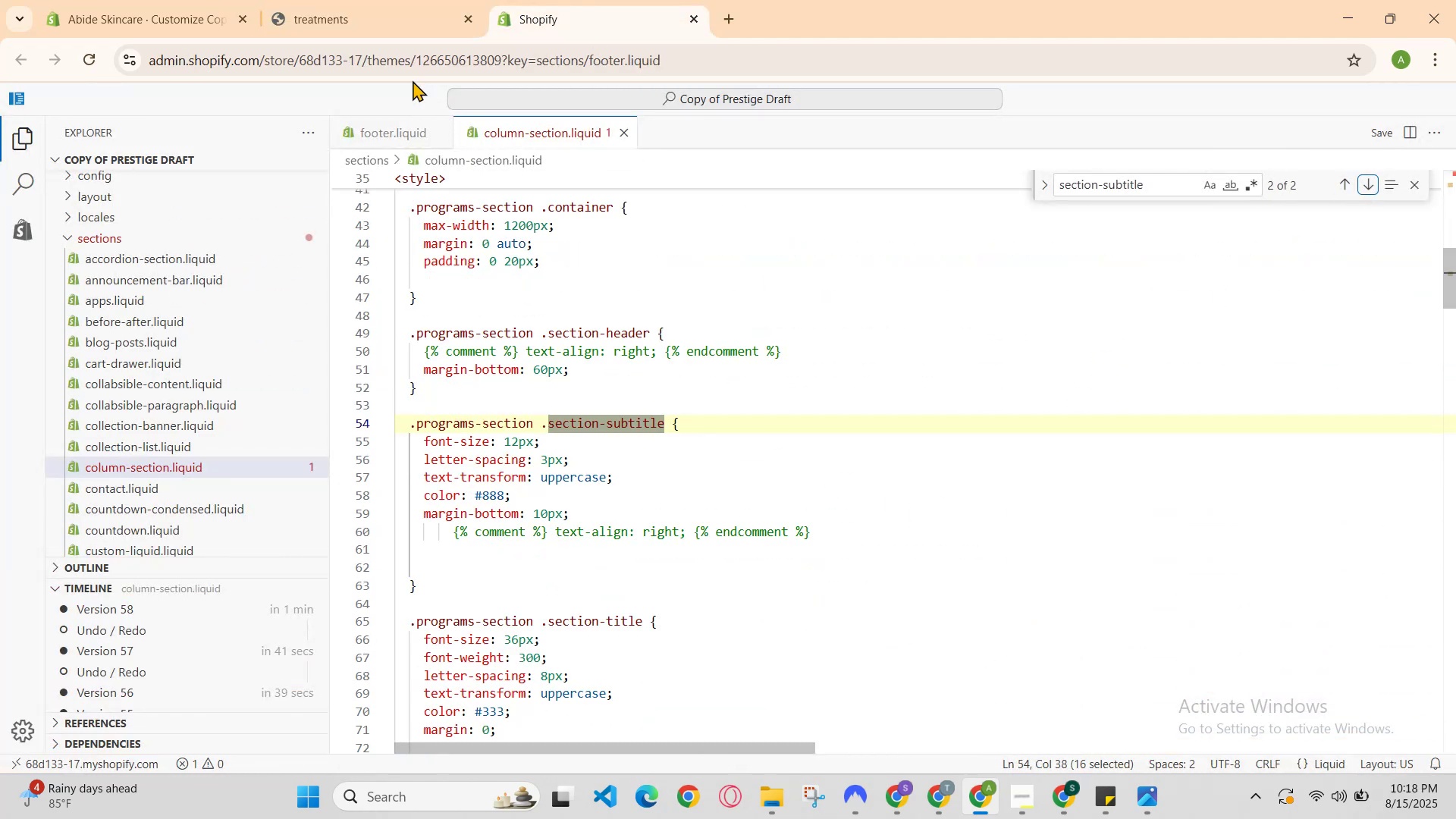 
left_click([372, 0])
 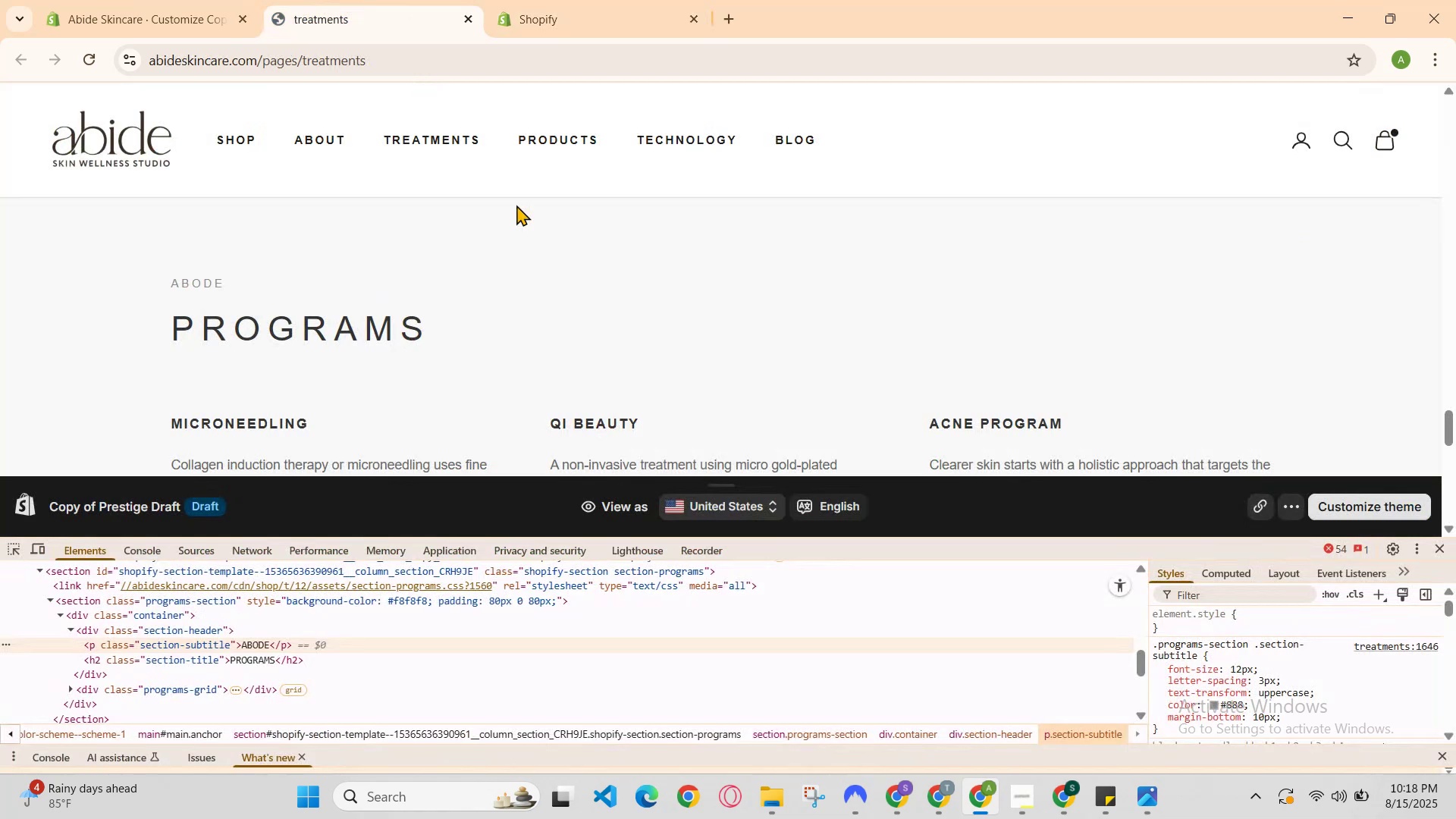 
scroll: coordinate [623, 357], scroll_direction: down, amount: 2.0
 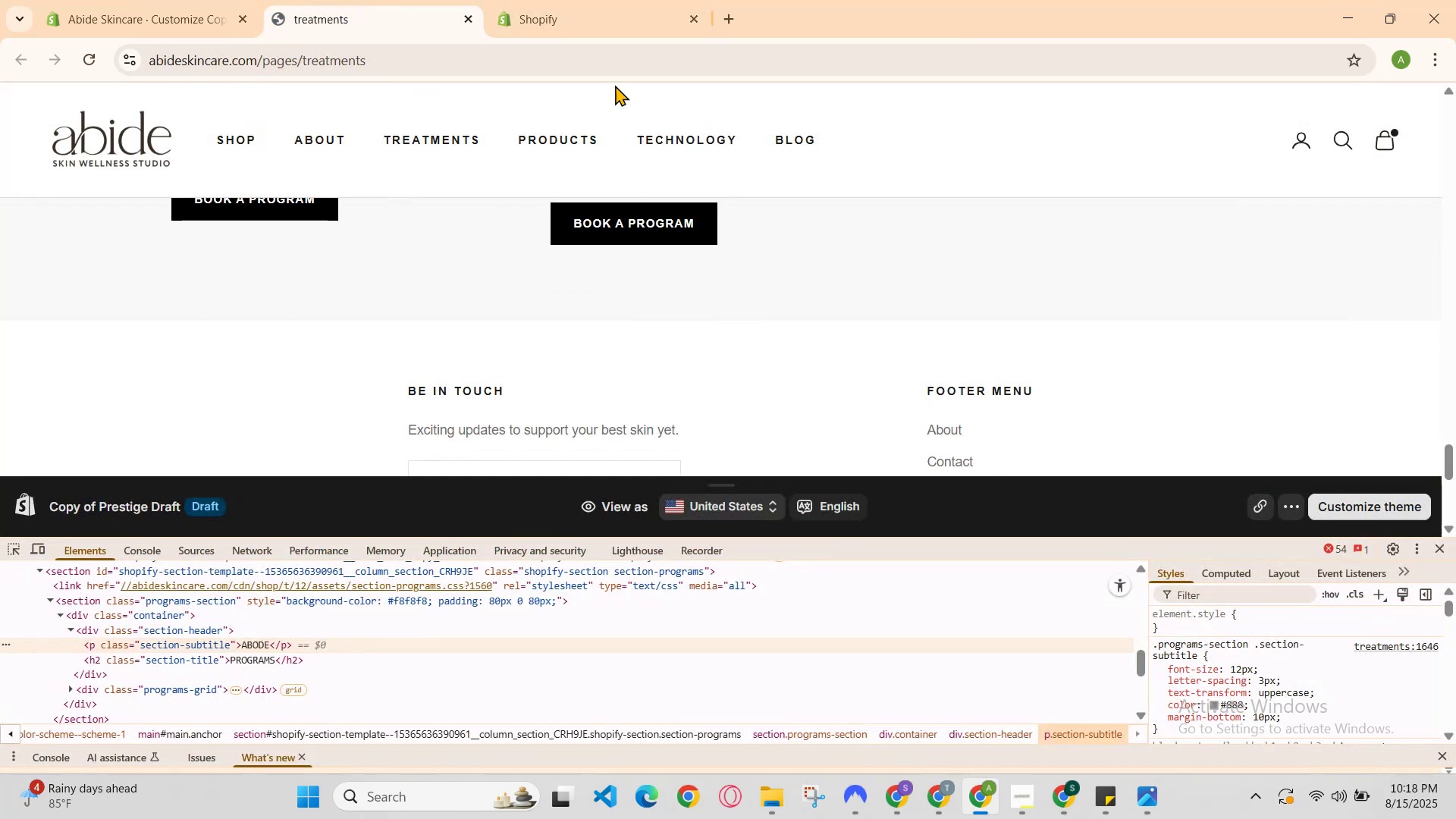 
left_click([600, 0])
 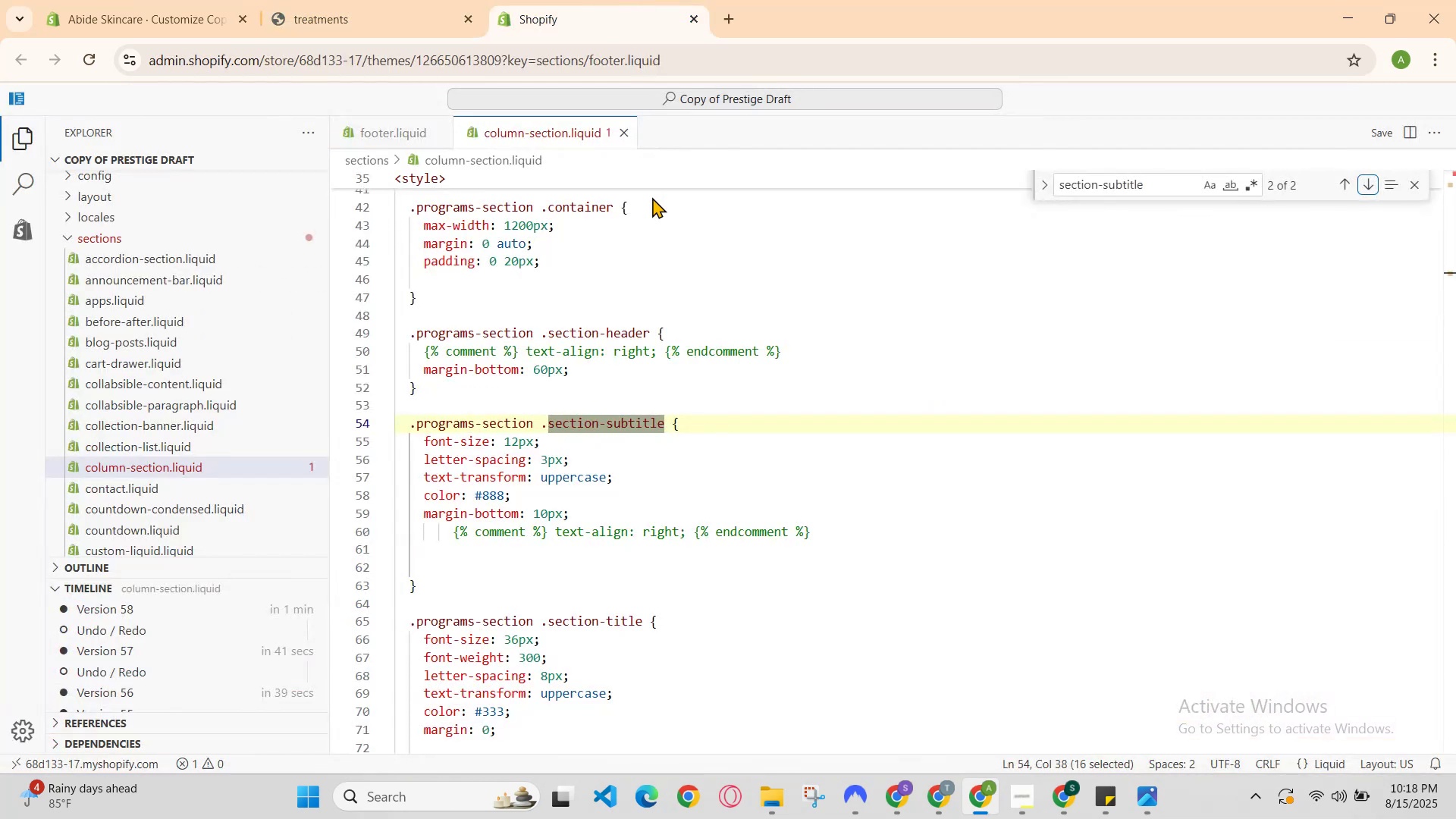 
scroll: coordinate [679, 315], scroll_direction: down, amount: 2.0
 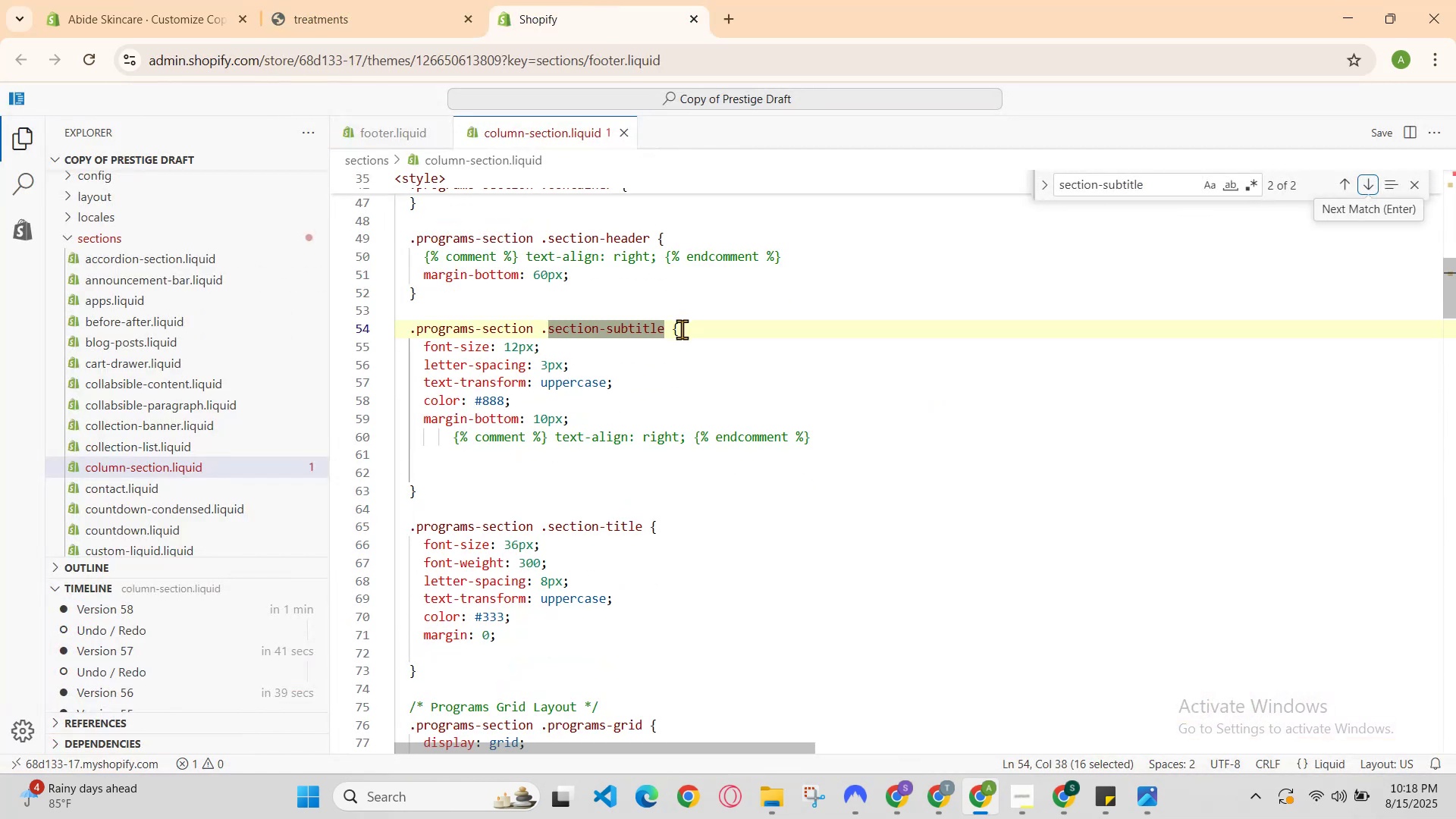 
scroll: coordinate [852, 515], scroll_direction: up, amount: 3.0
 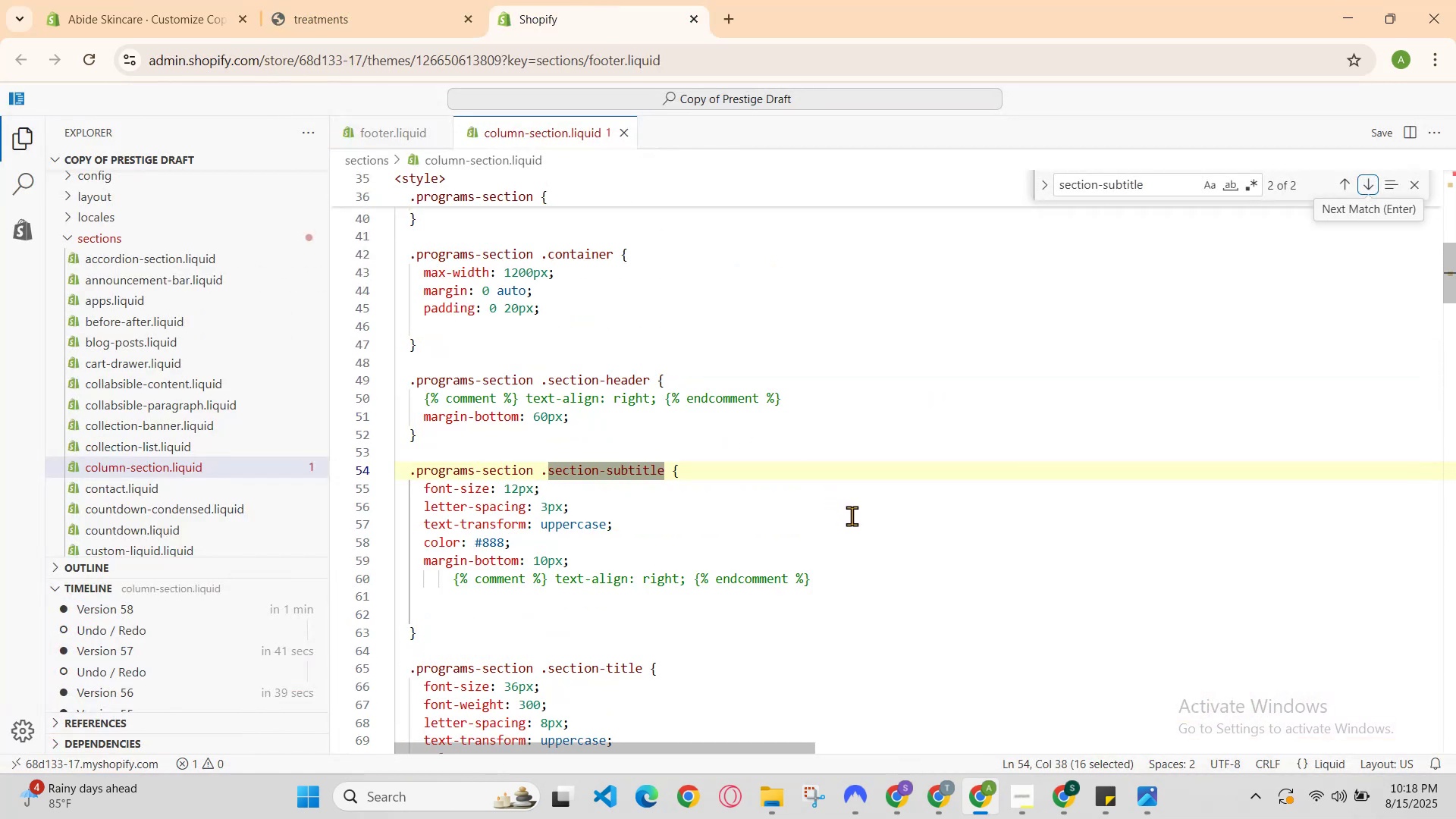 
scroll: coordinate [852, 516], scroll_direction: down, amount: 1.0
 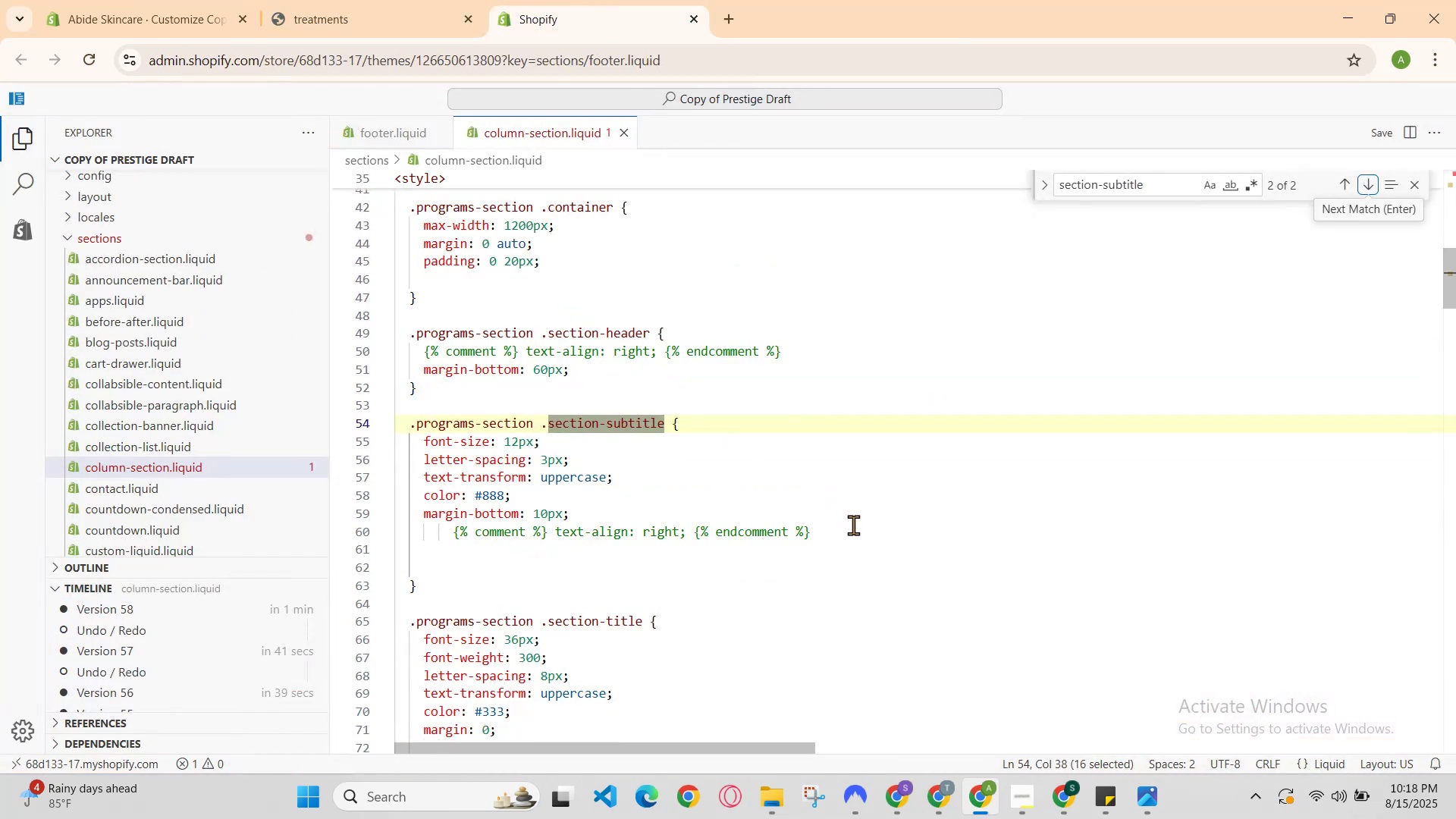 
left_click([855, 534])
 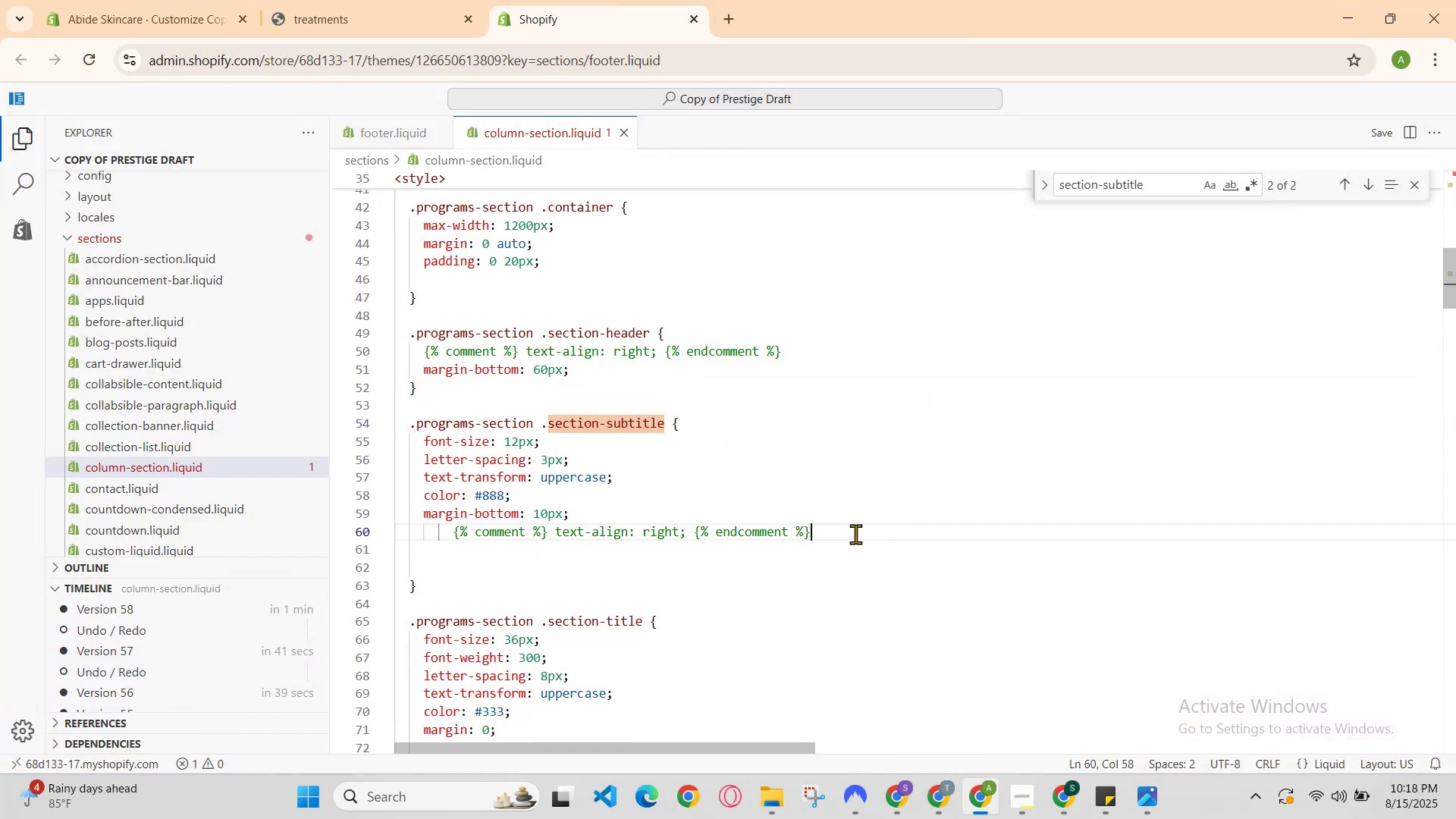 
key(Control+Slash)
 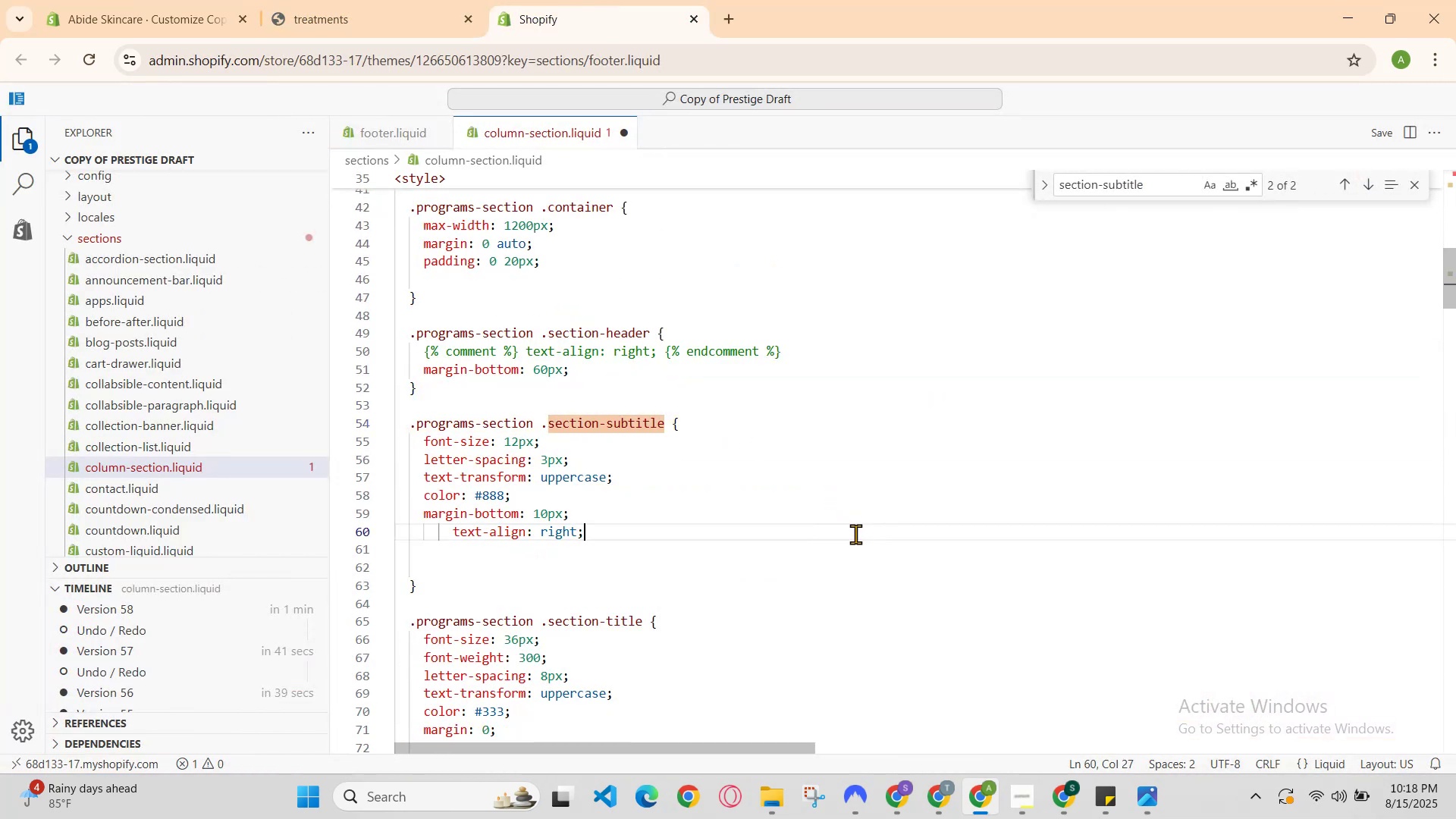 
hold_key(key=ControlLeft, duration=0.65)
 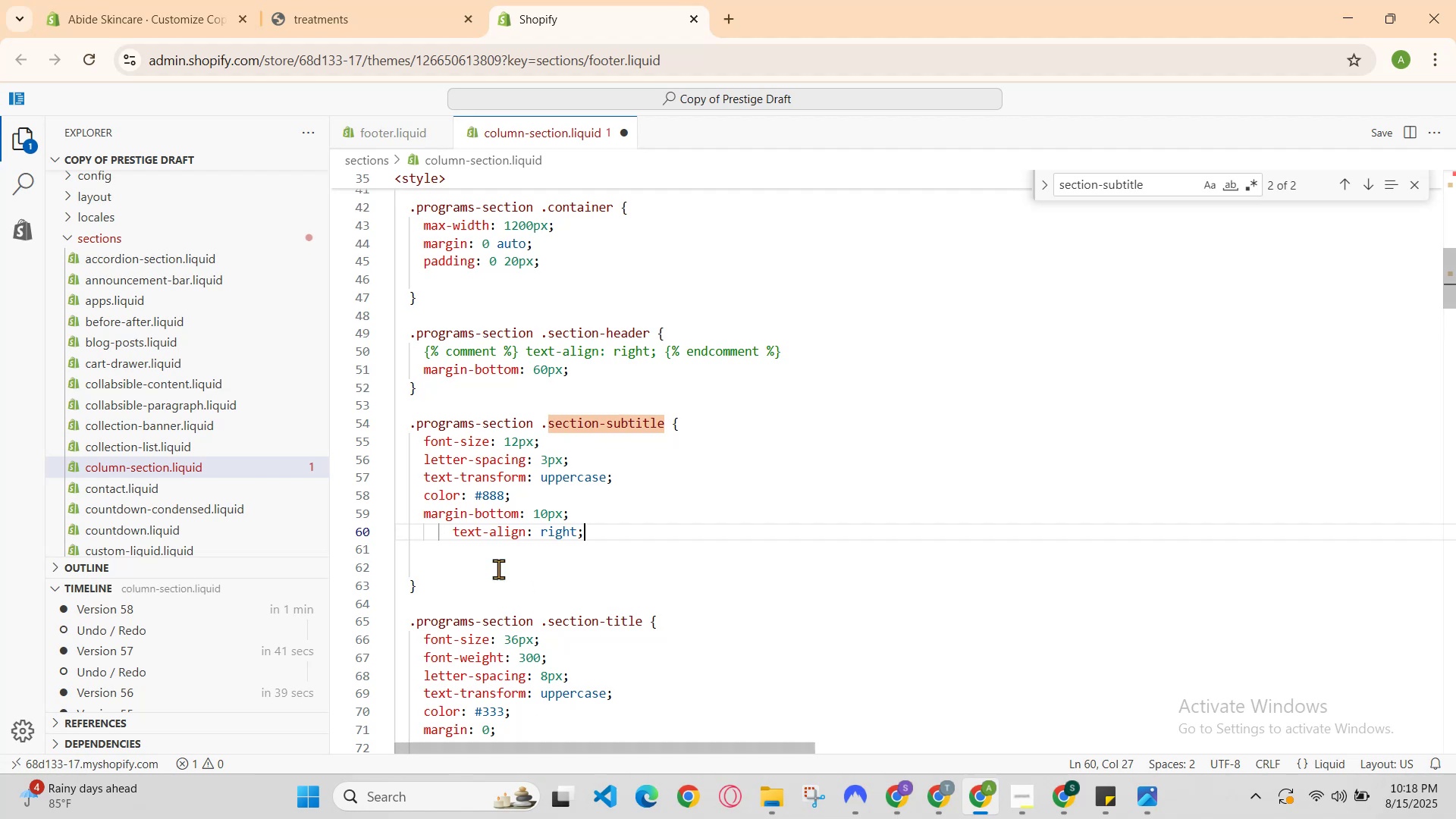 
hold_key(key=S, duration=0.36)
 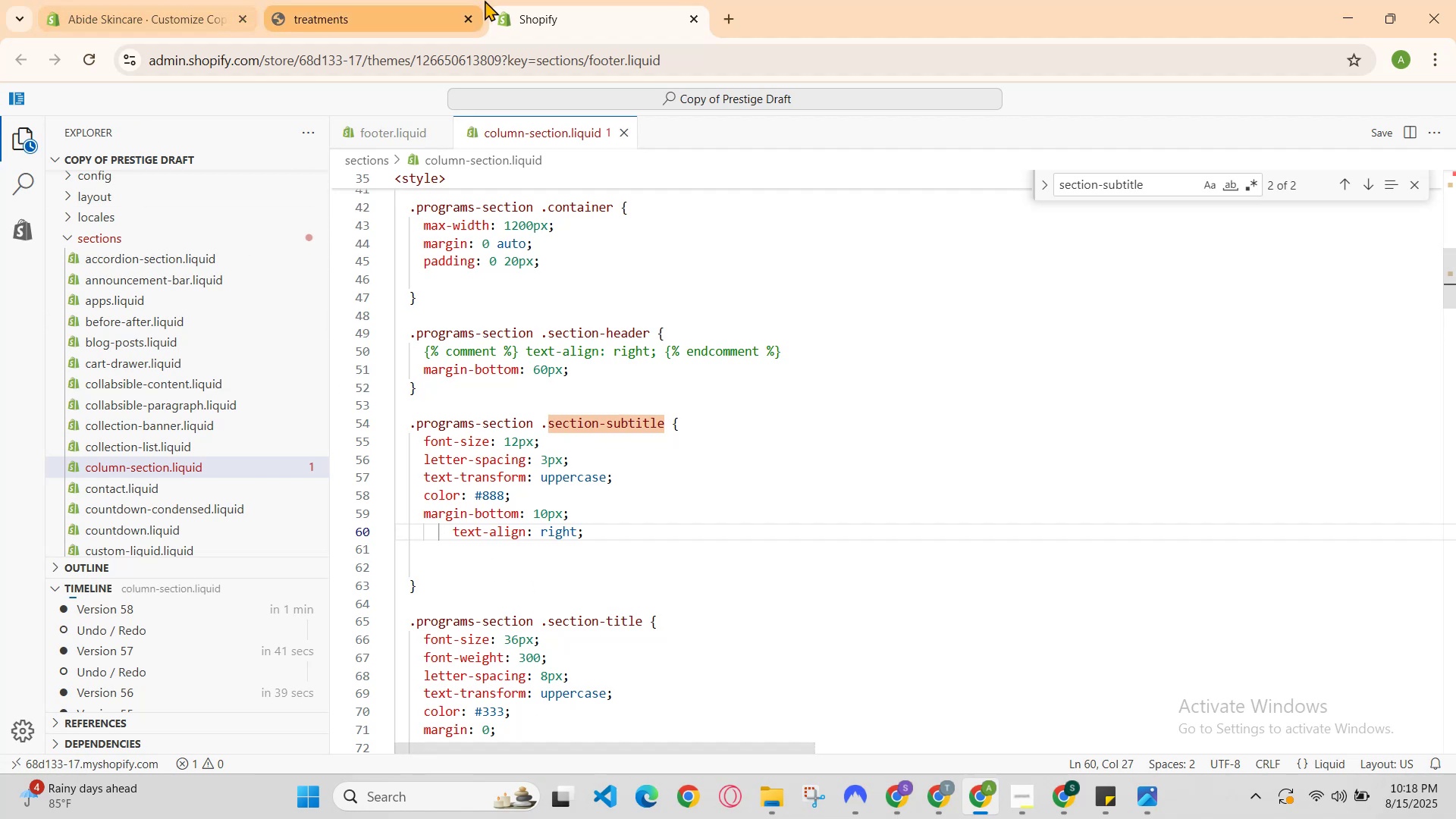 
left_click([438, 0])
 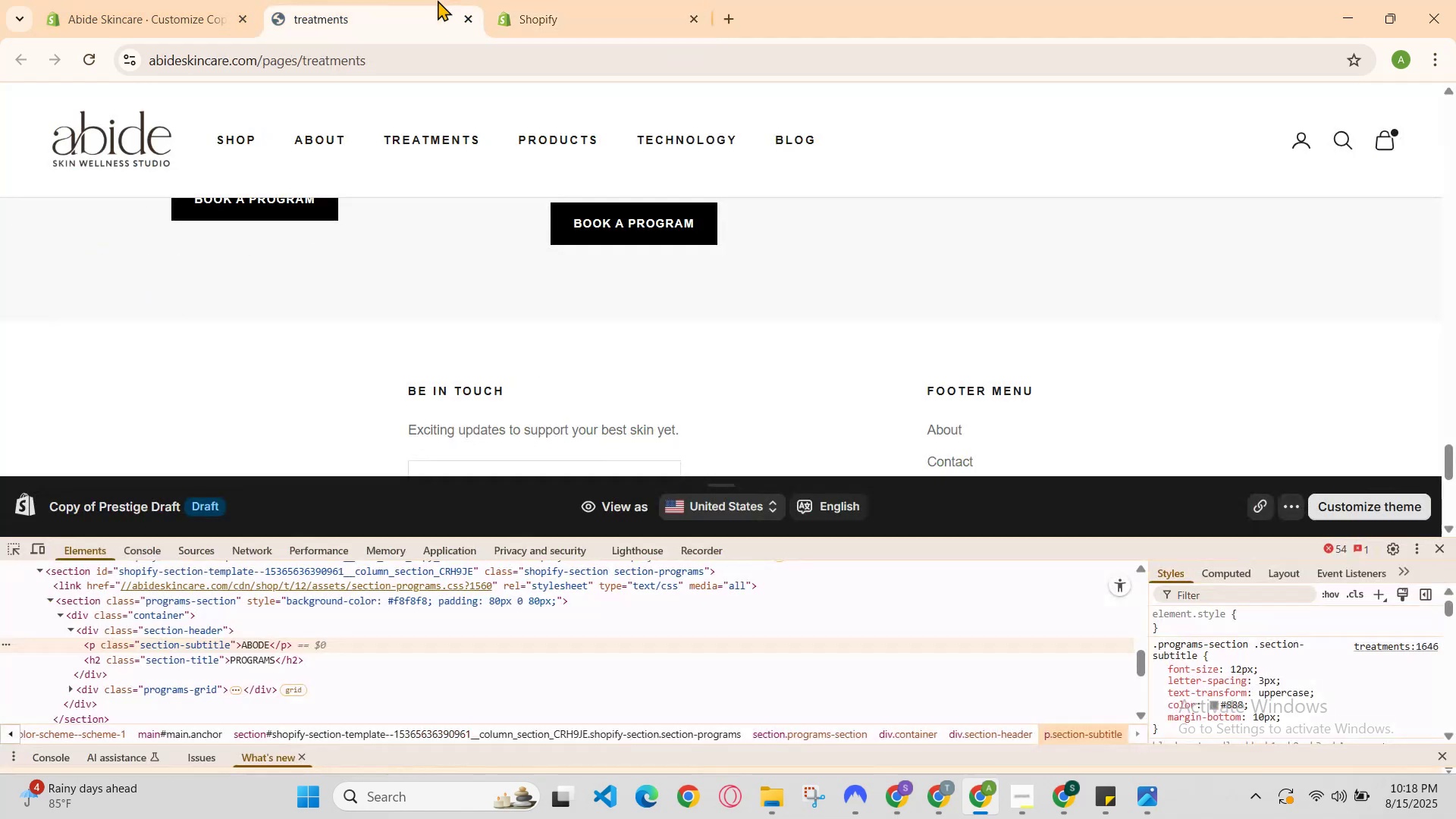 
key(Control+R)
 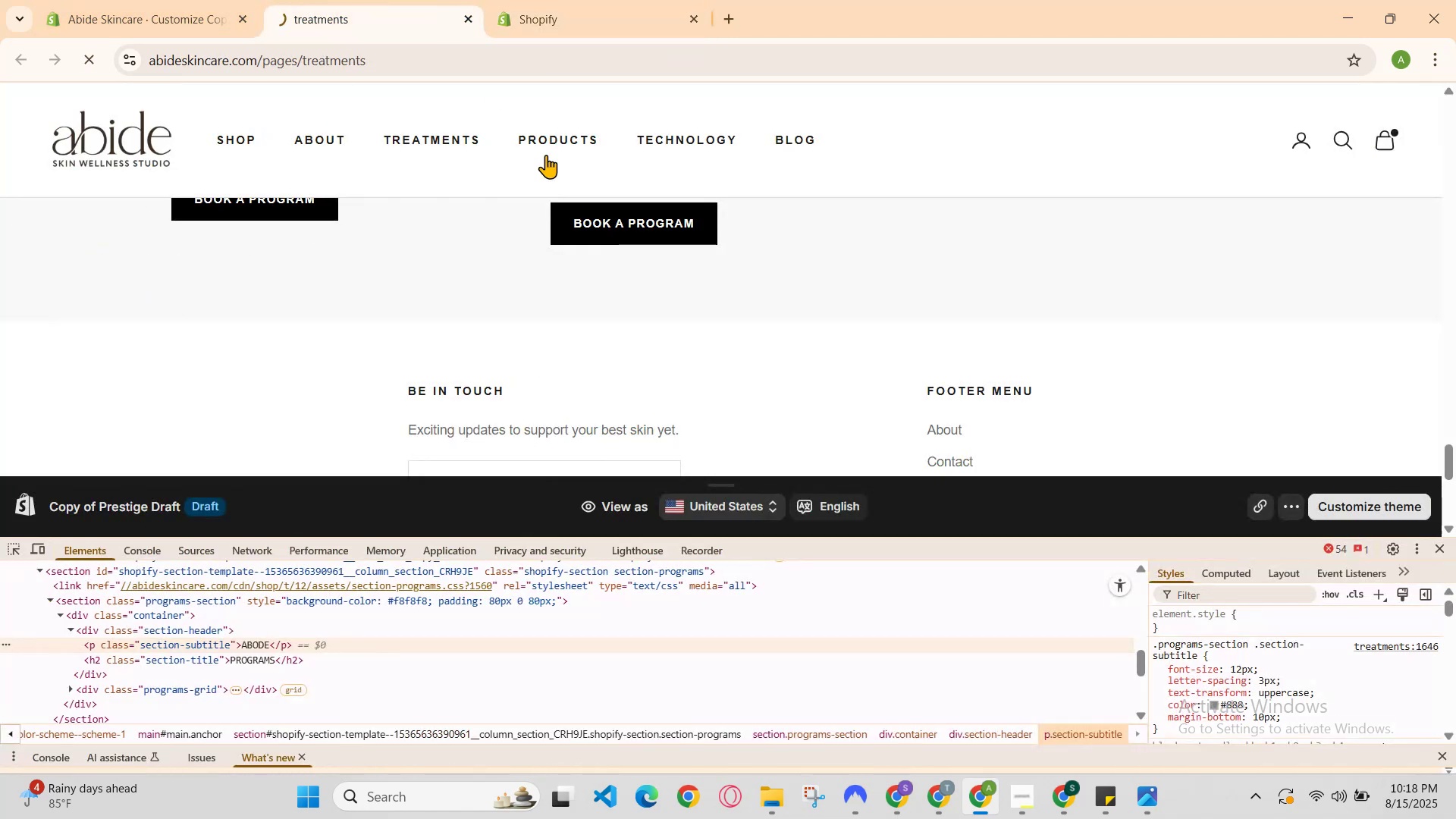 
scroll: coordinate [668, 316], scroll_direction: up, amount: 3.0
 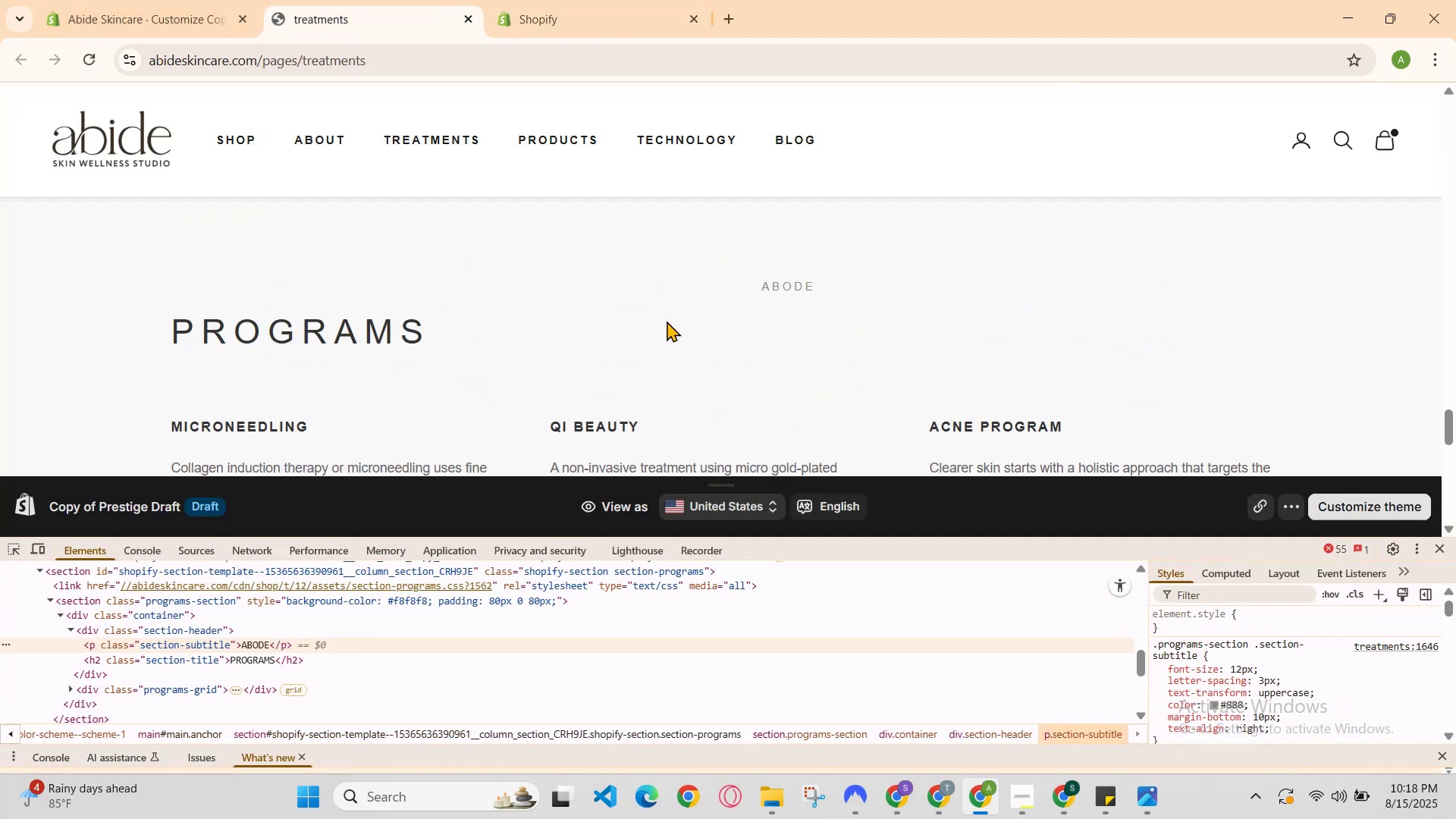 
scroll: coordinate [656, 331], scroll_direction: none, amount: 0.0
 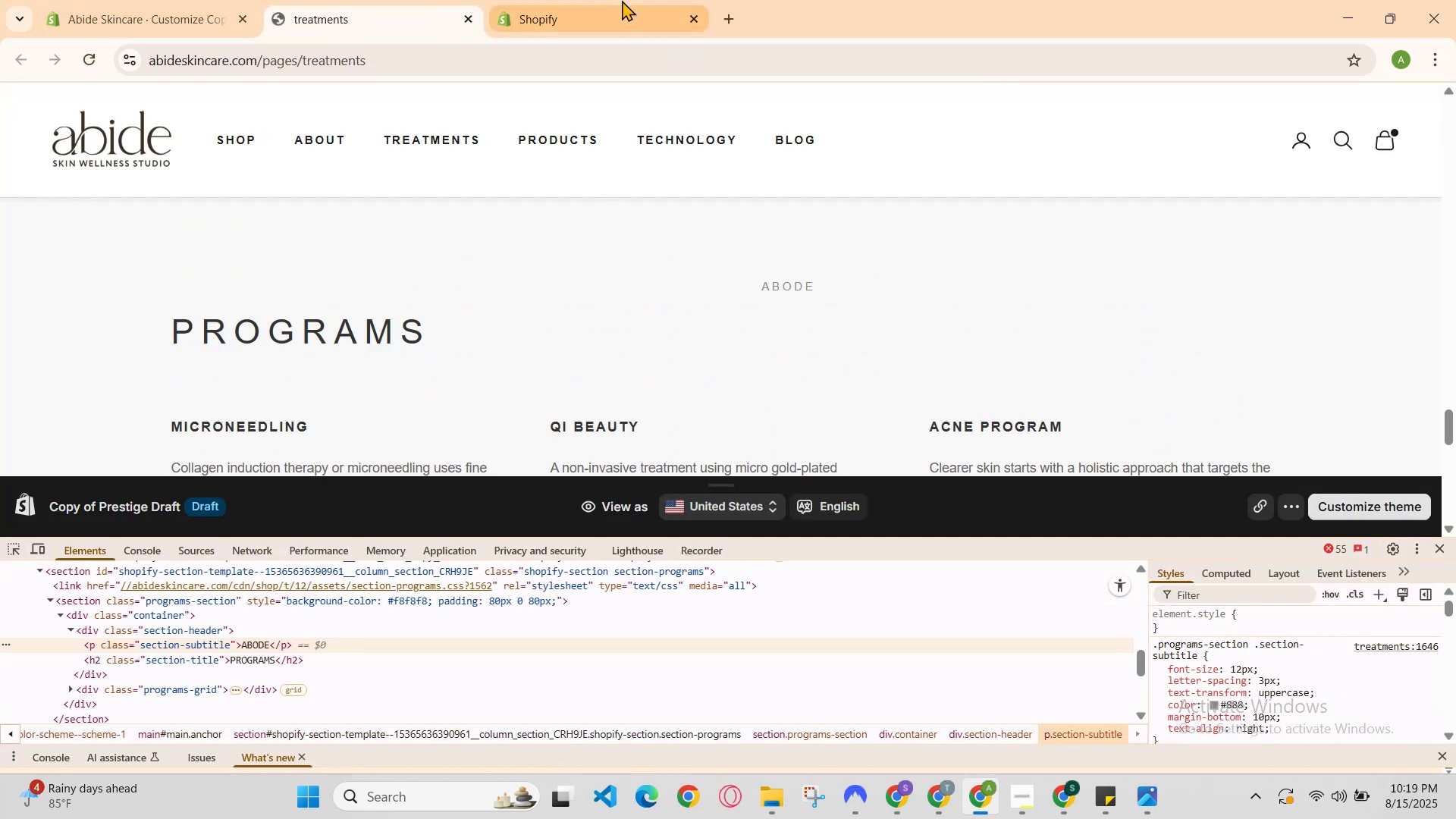 
left_click([629, 0])
 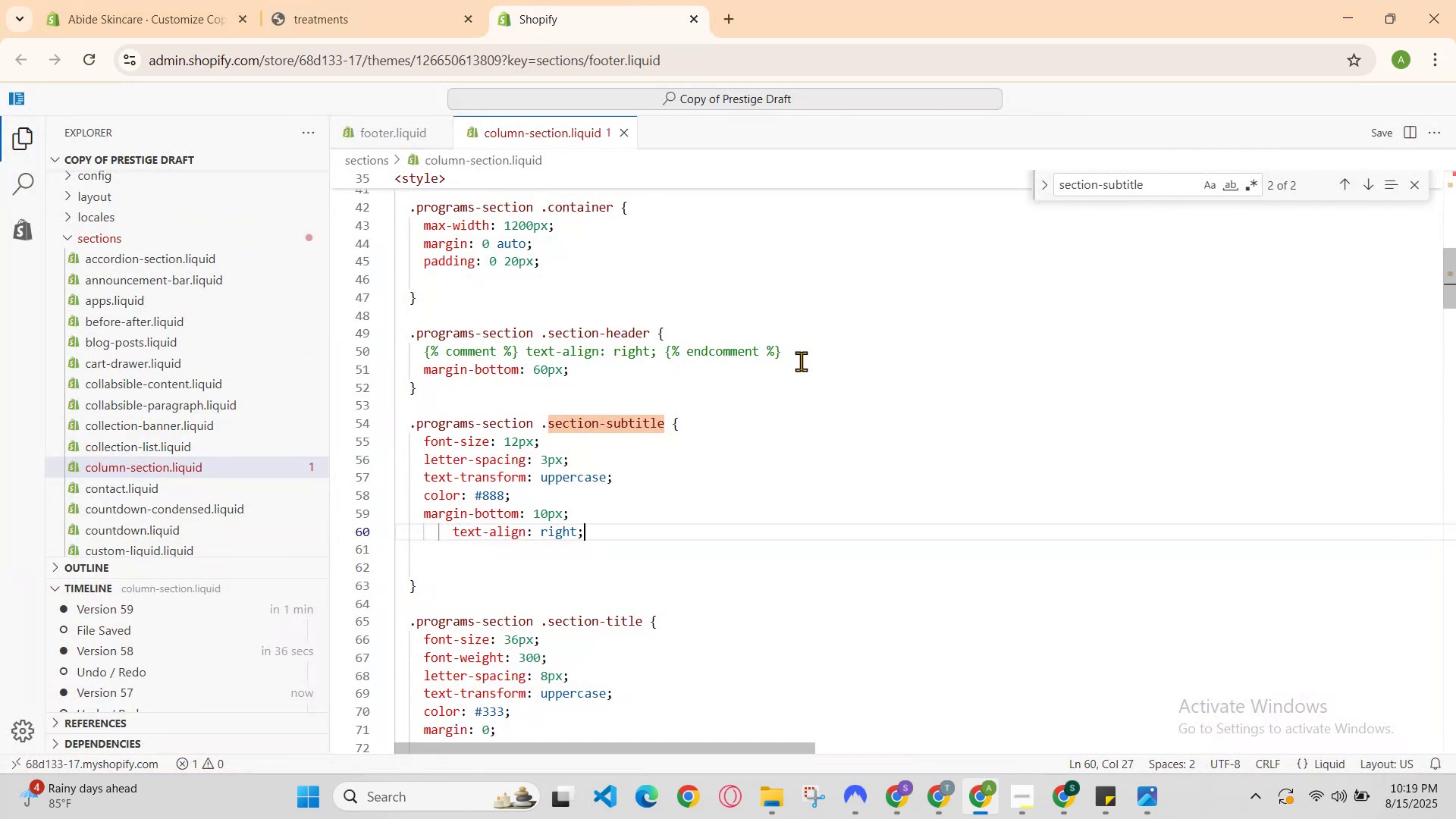 
scroll: coordinate [810, 507], scroll_direction: down, amount: 2.0
 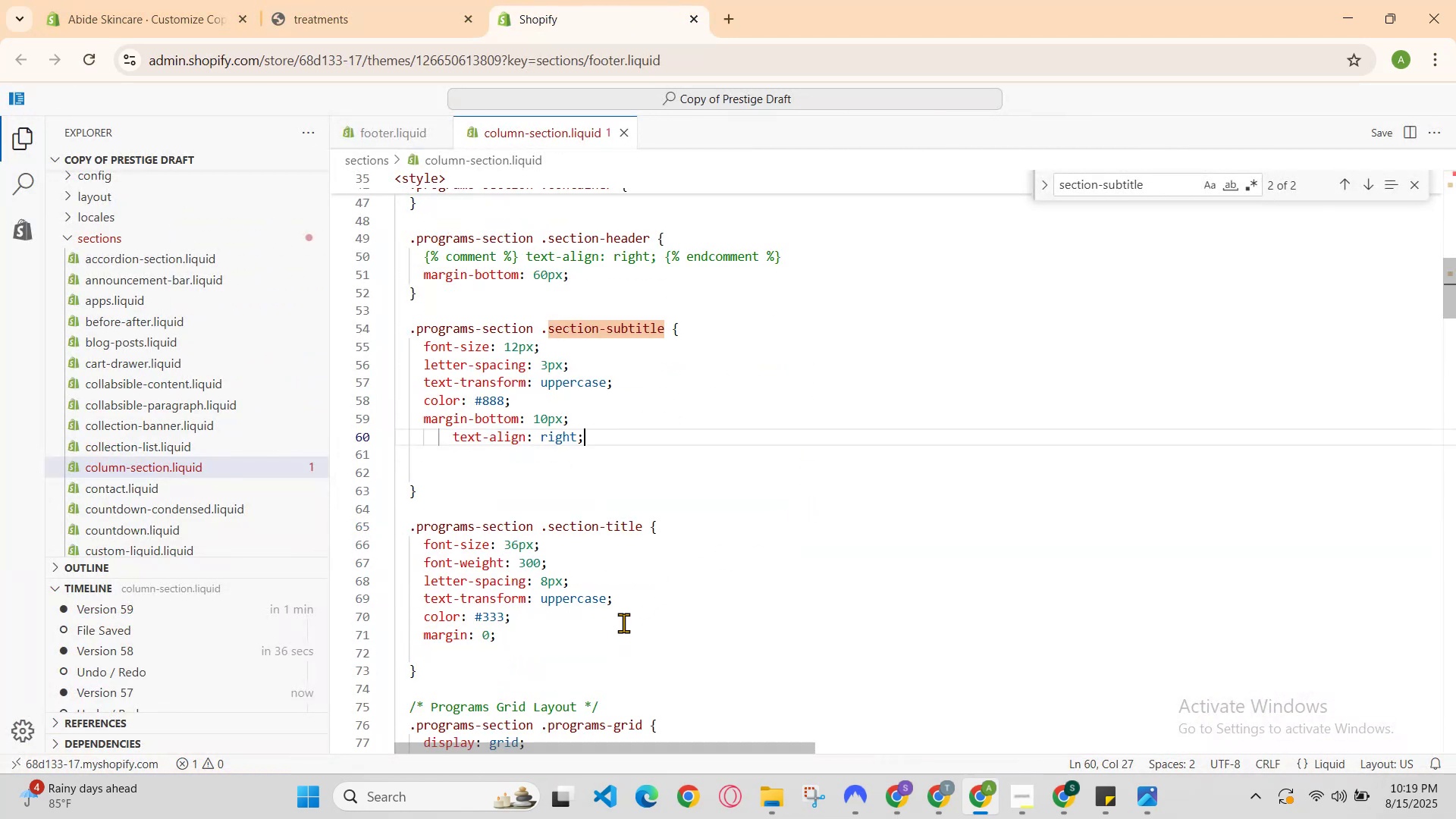 
left_click([604, 641])
 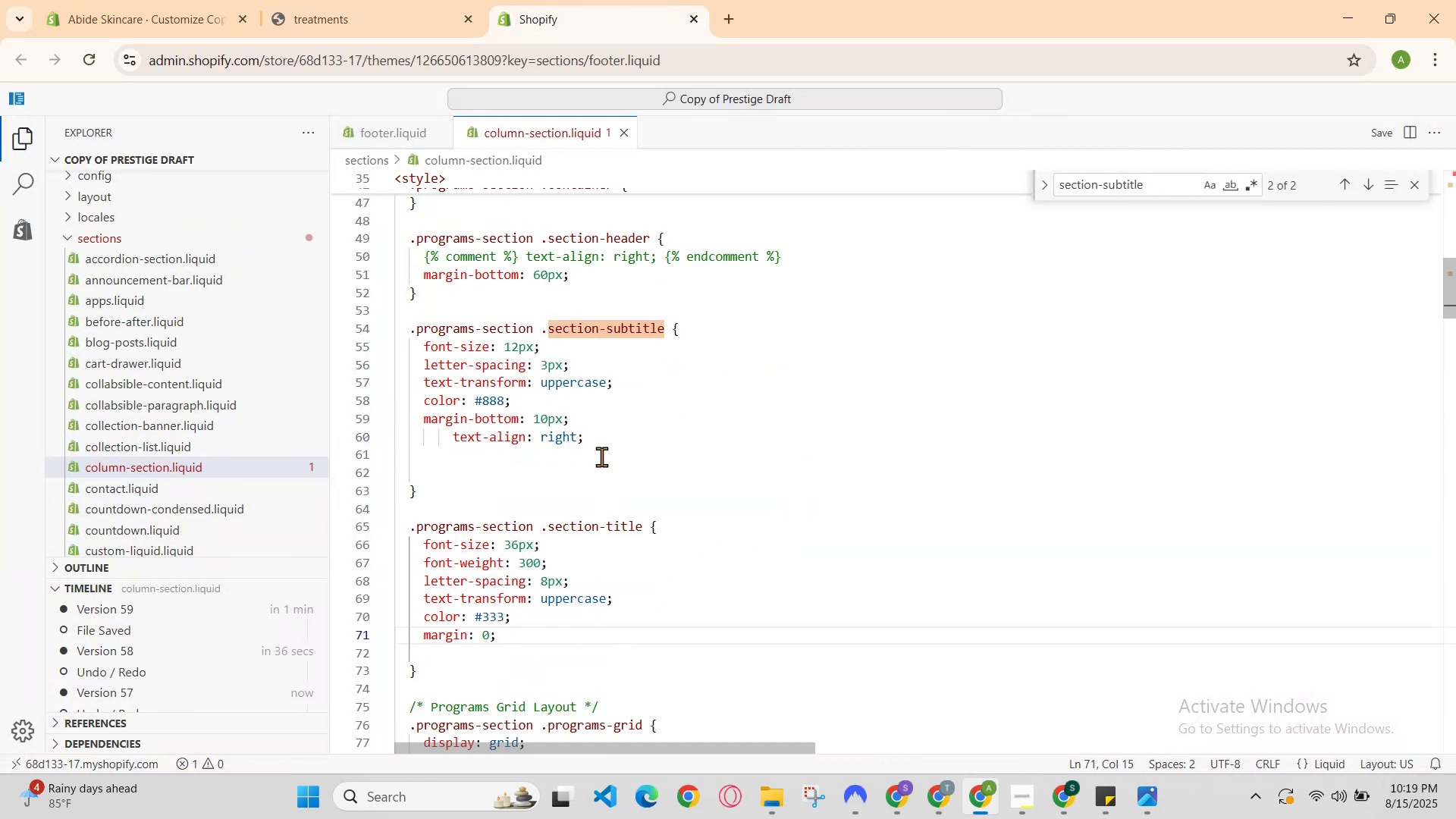 
left_click_drag(start_coordinate=[602, 446], to_coordinate=[386, 441])
 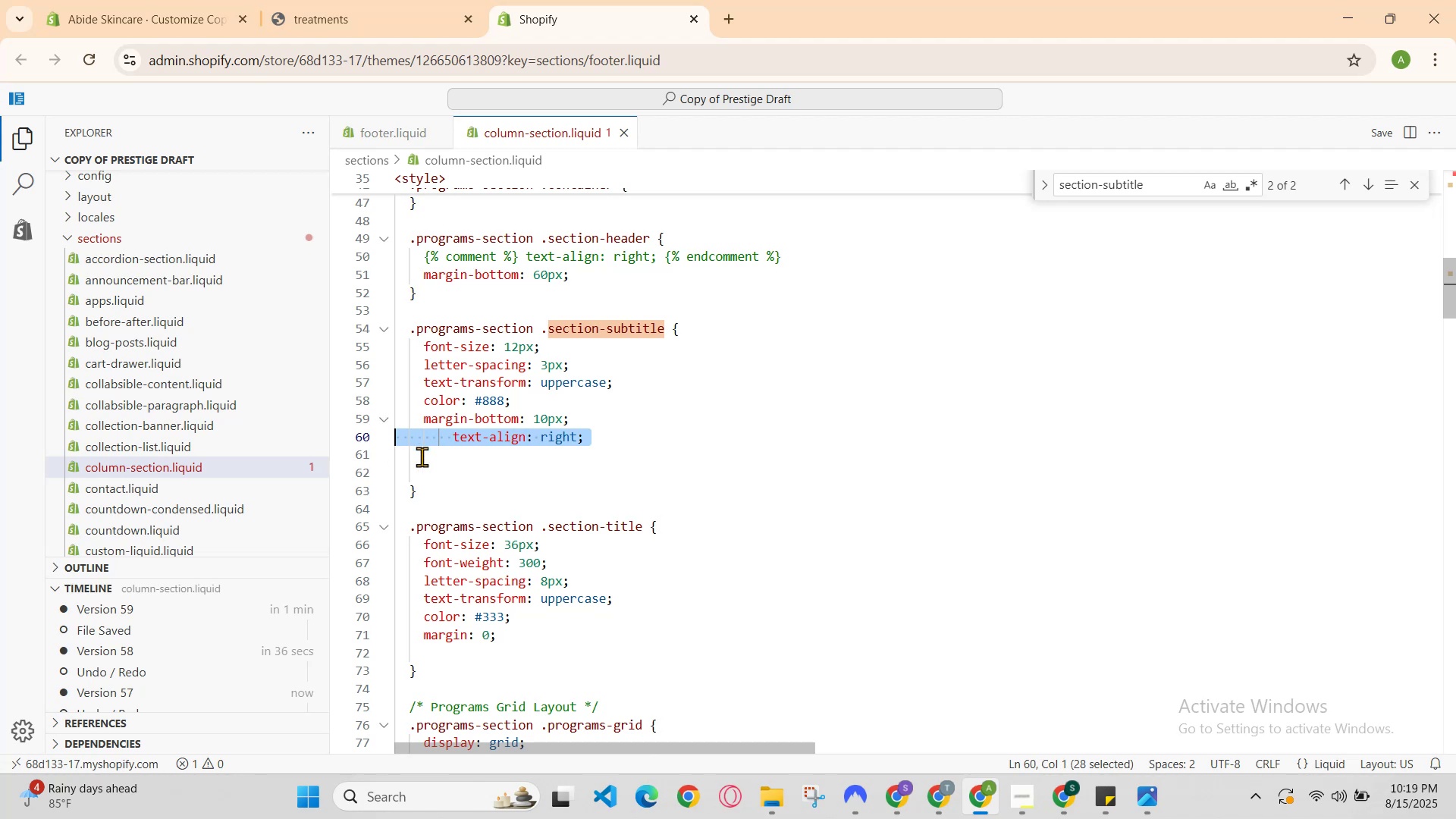 
key(Control+C)
 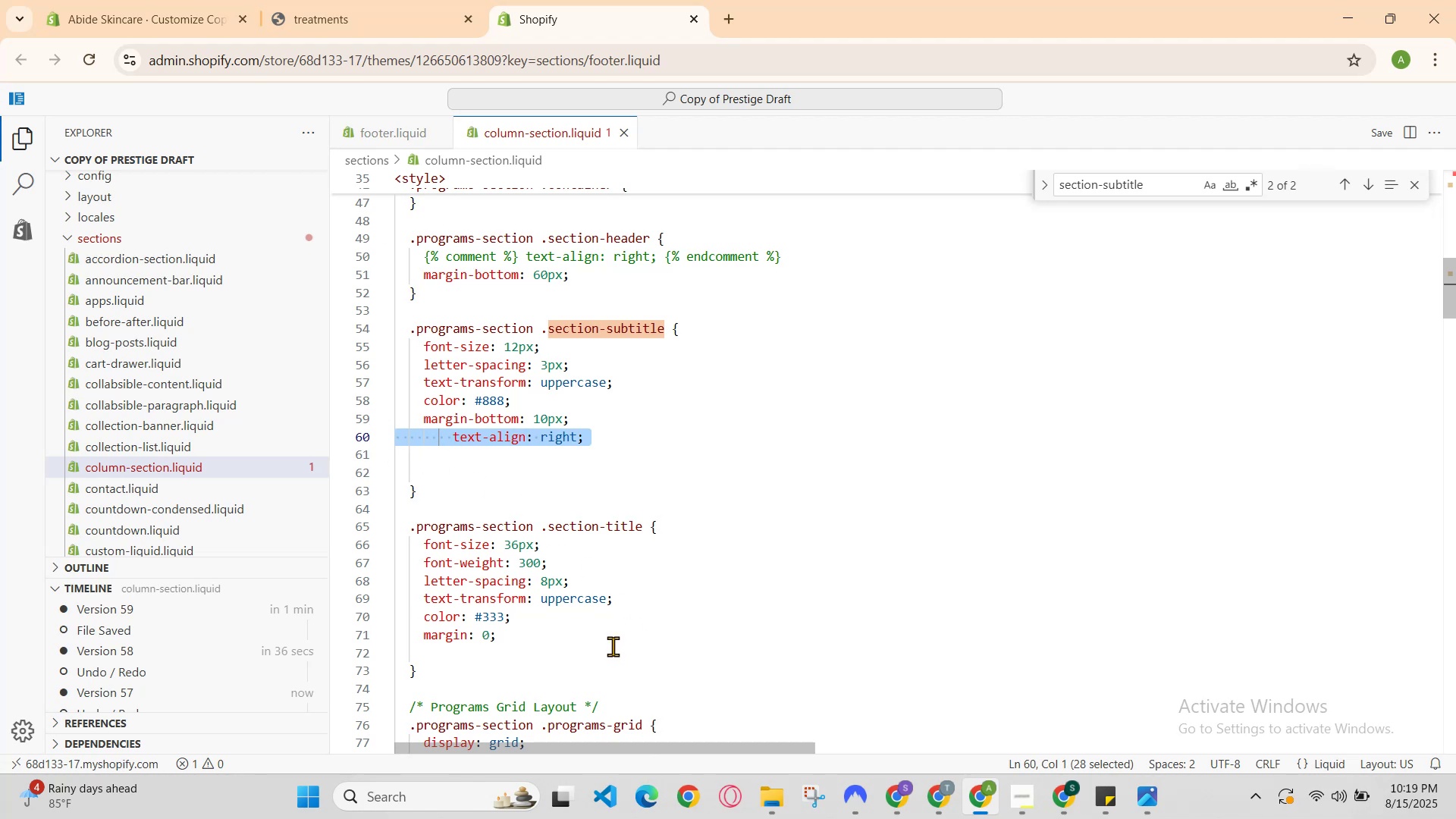 
left_click([607, 645])
 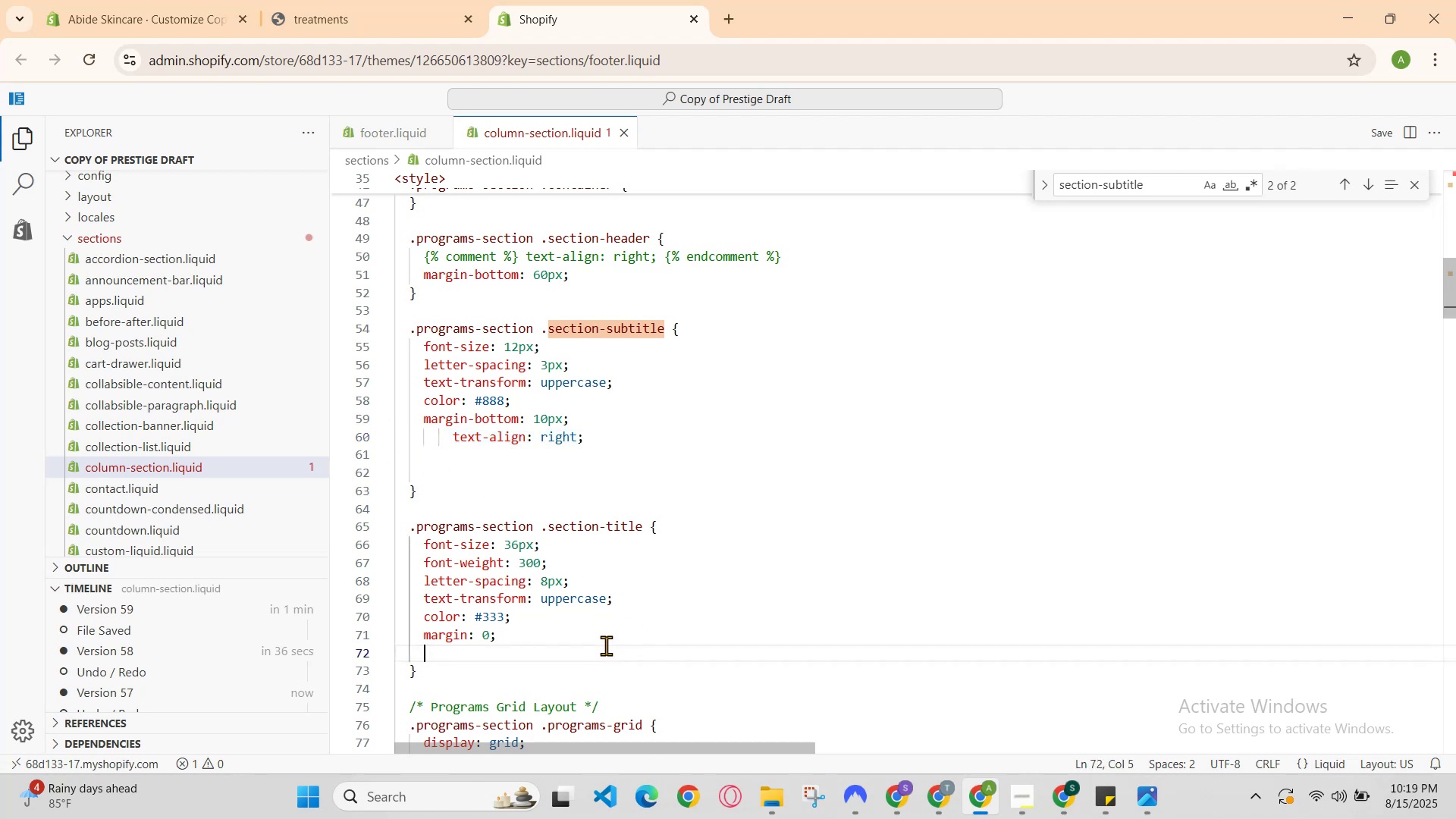 
key(Control+ControlLeft)
 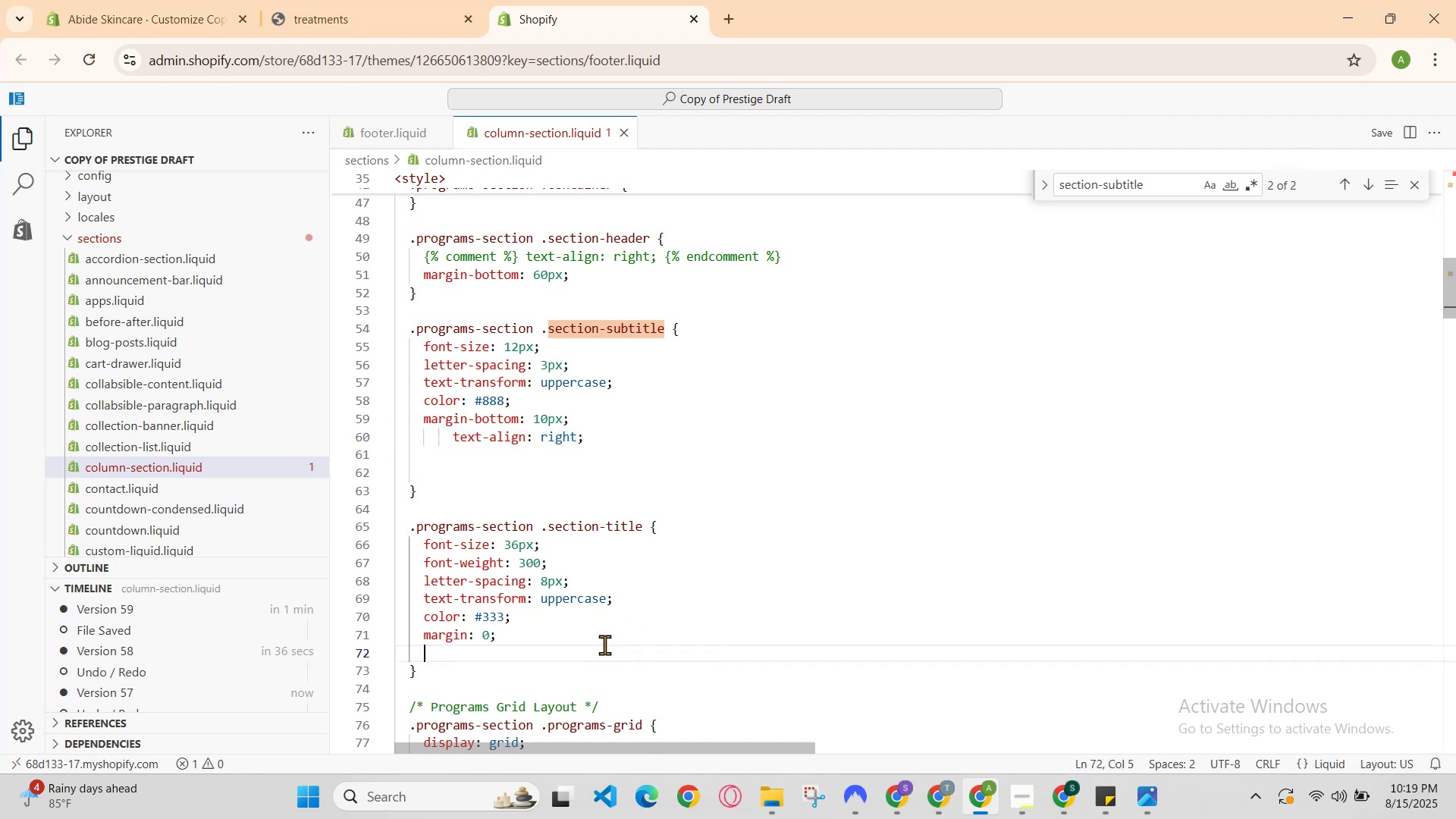 
key(Control+V)
 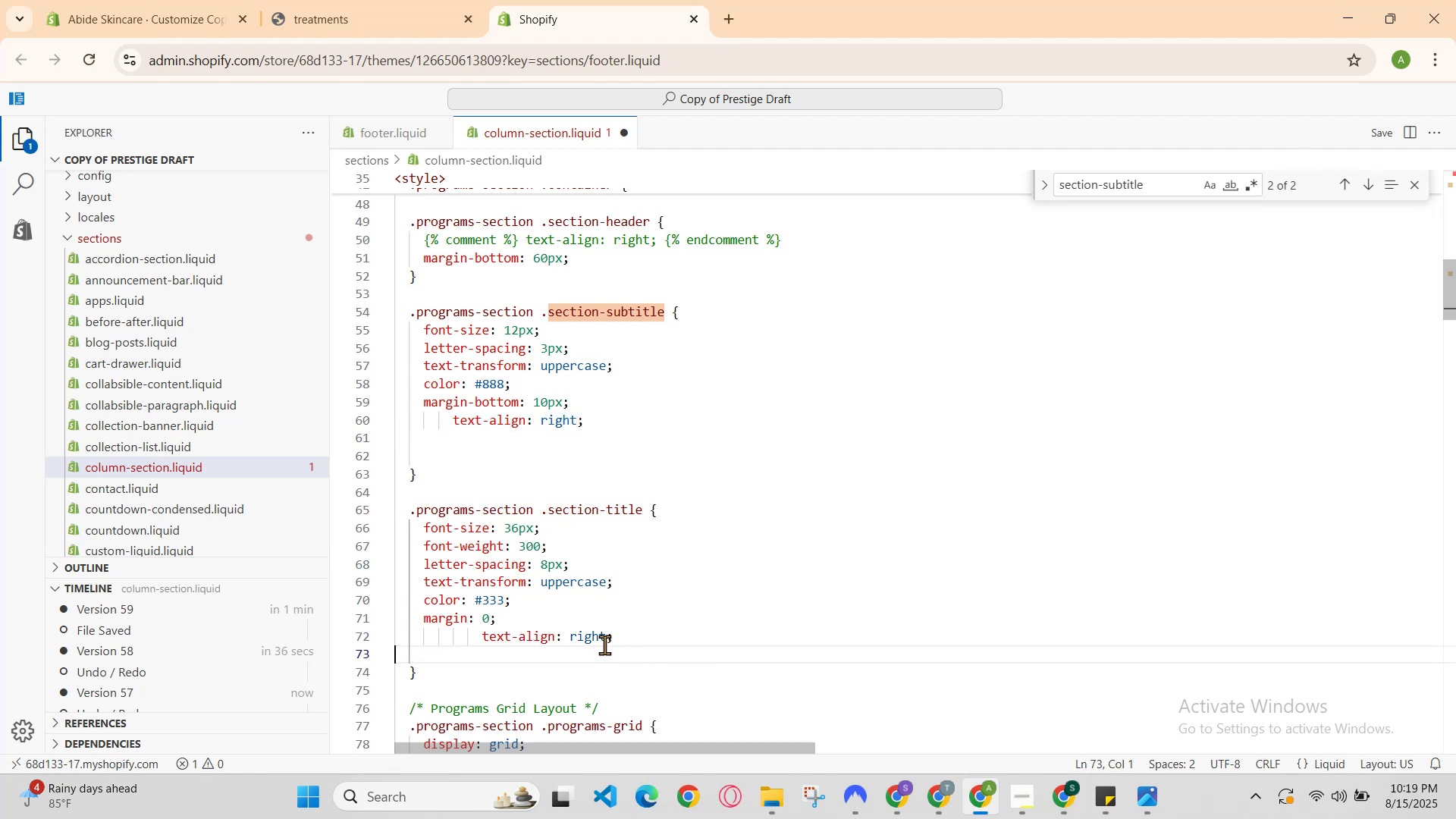 
hold_key(key=ControlLeft, duration=0.48)
 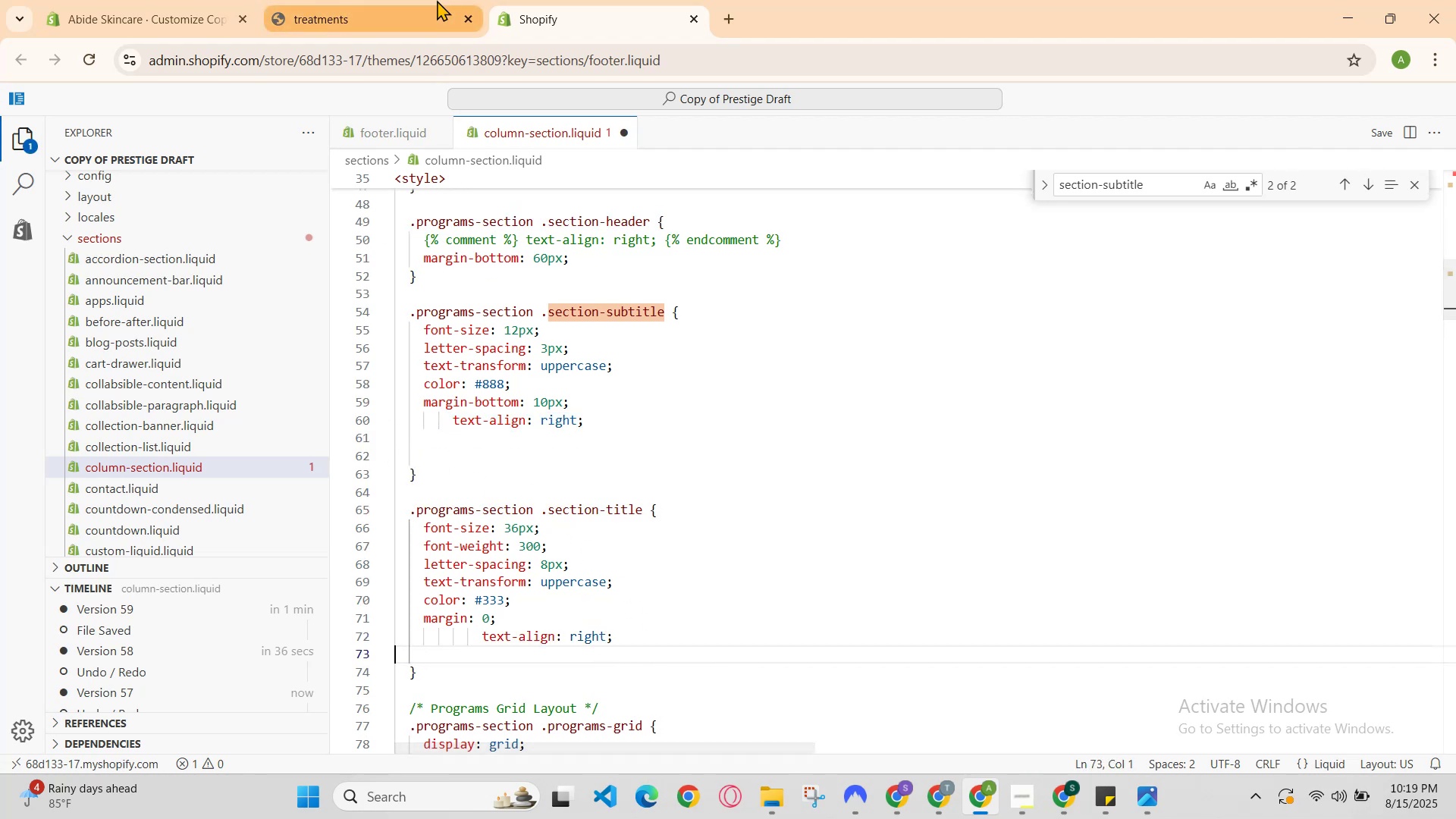 
hold_key(key=S, duration=0.33)
 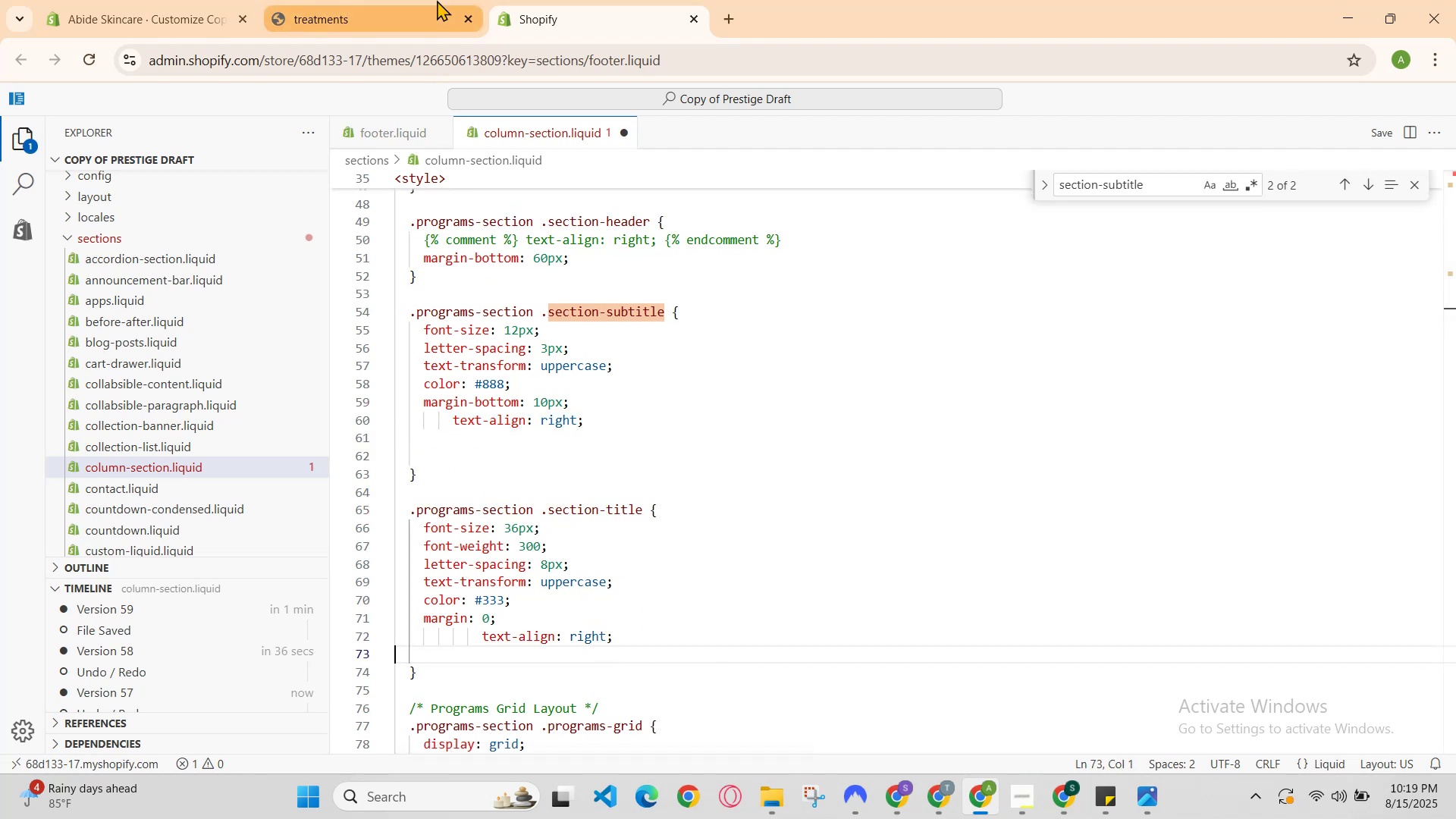 
left_click([437, 0])
 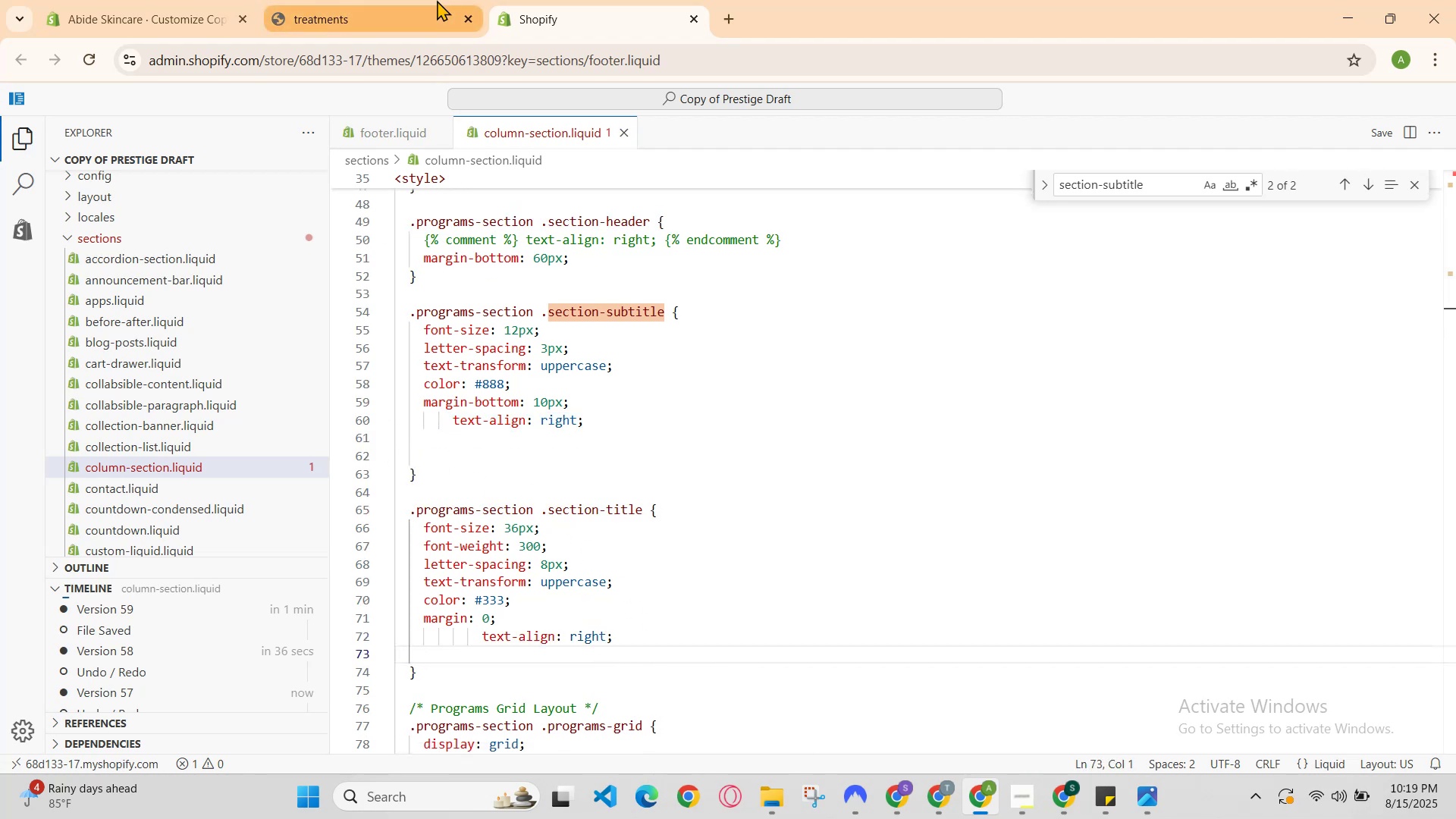 
key(Control+R)
 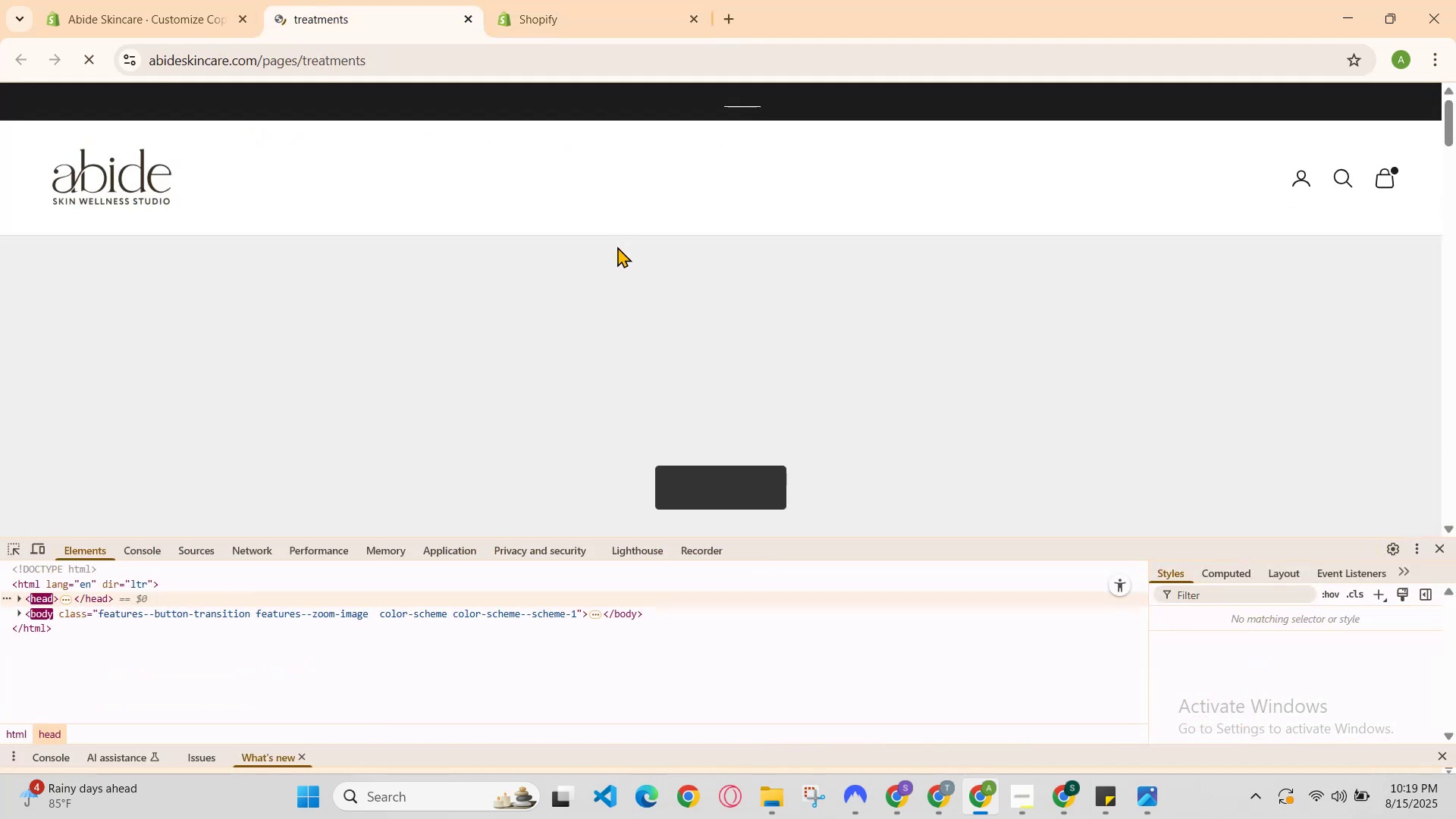 
scroll: coordinate [633, 259], scroll_direction: none, amount: 0.0
 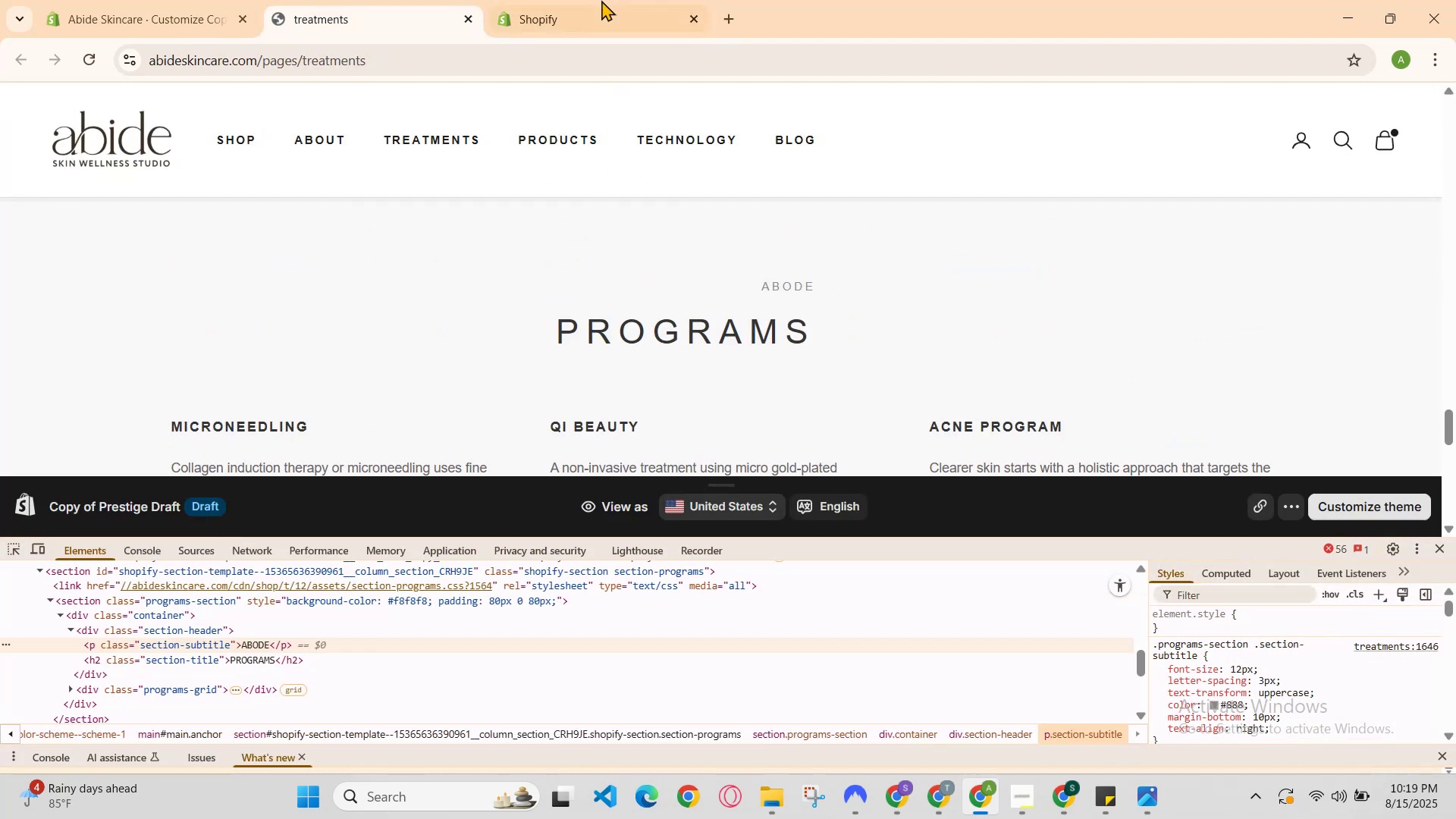 
left_click([598, 0])
 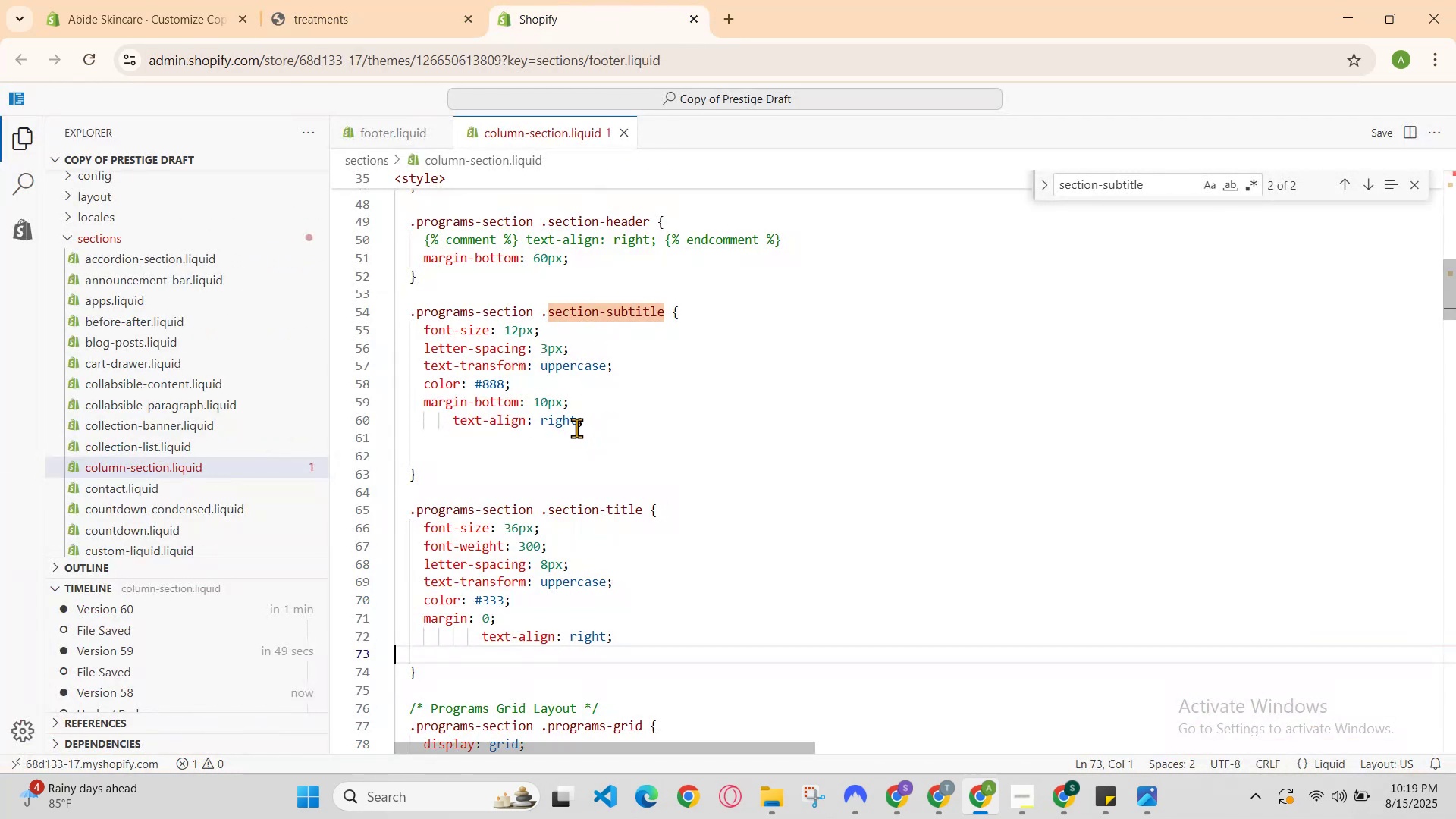 
left_click([597, 428])
 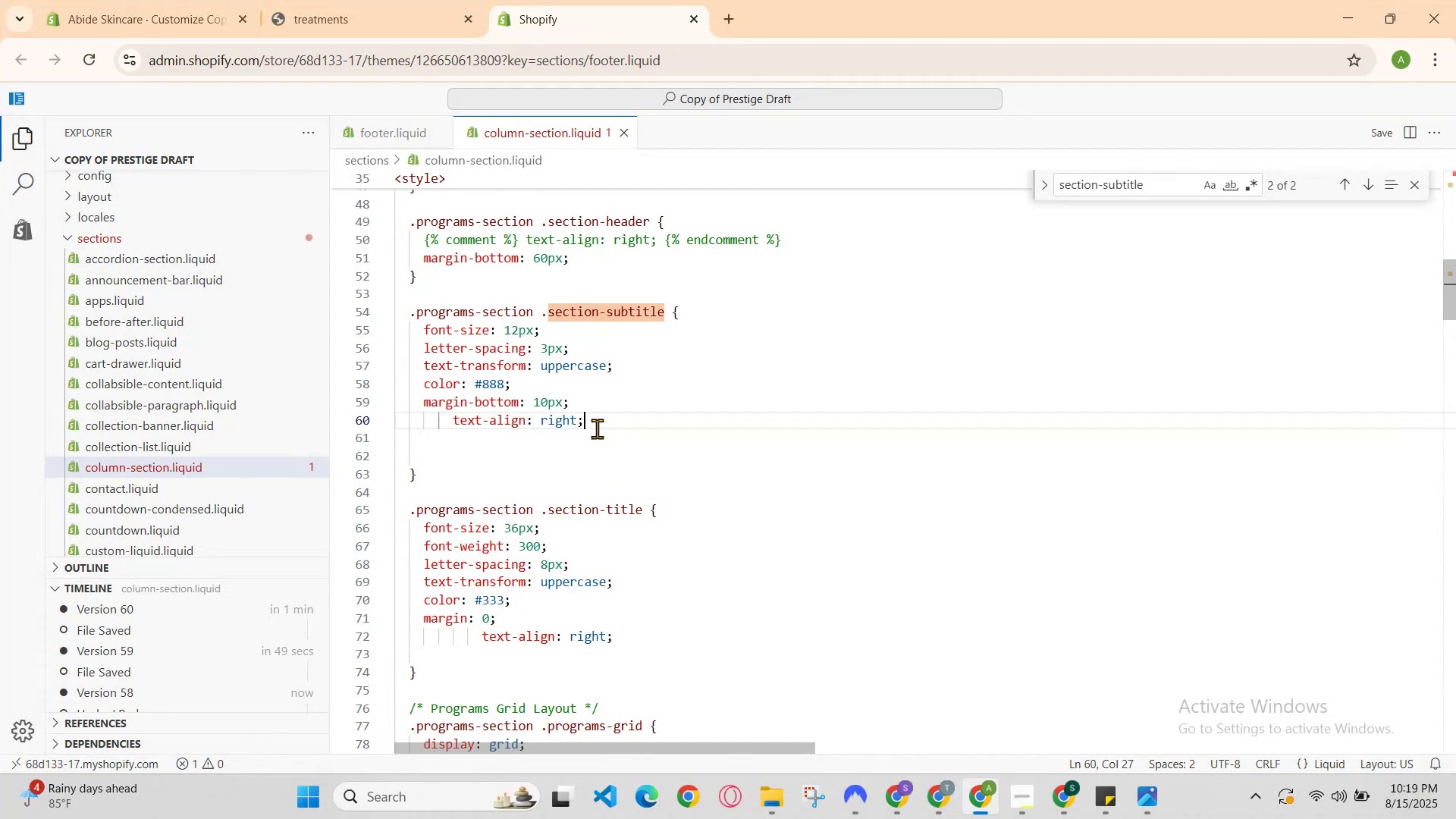 
key(Backspace)
key(Backspace)
key(Backspace)
key(Backspace)
key(Backspace)
key(Backspace)
key(Backspace)
key(Backspace)
type(mar)
 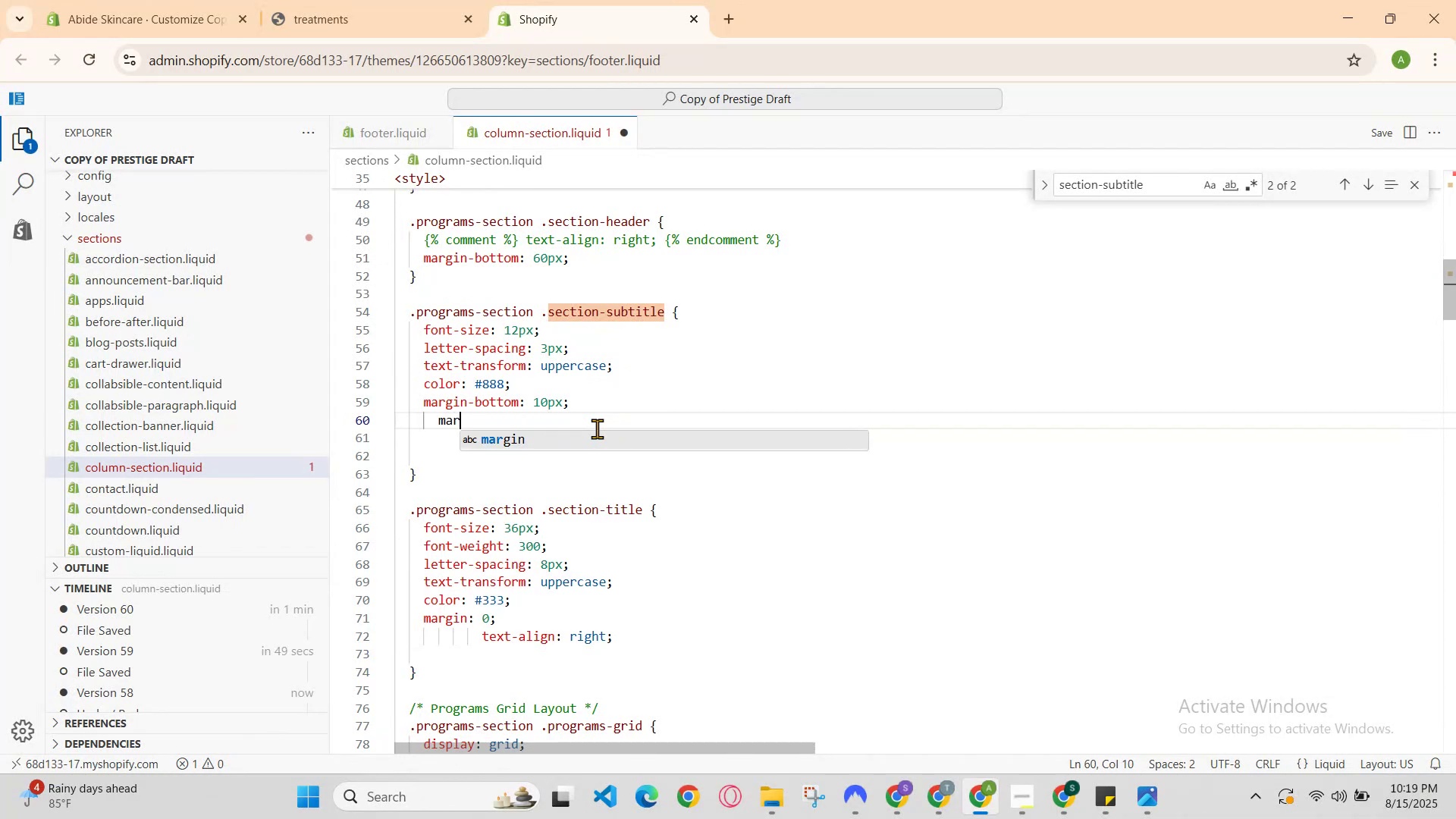 
key(Enter)
 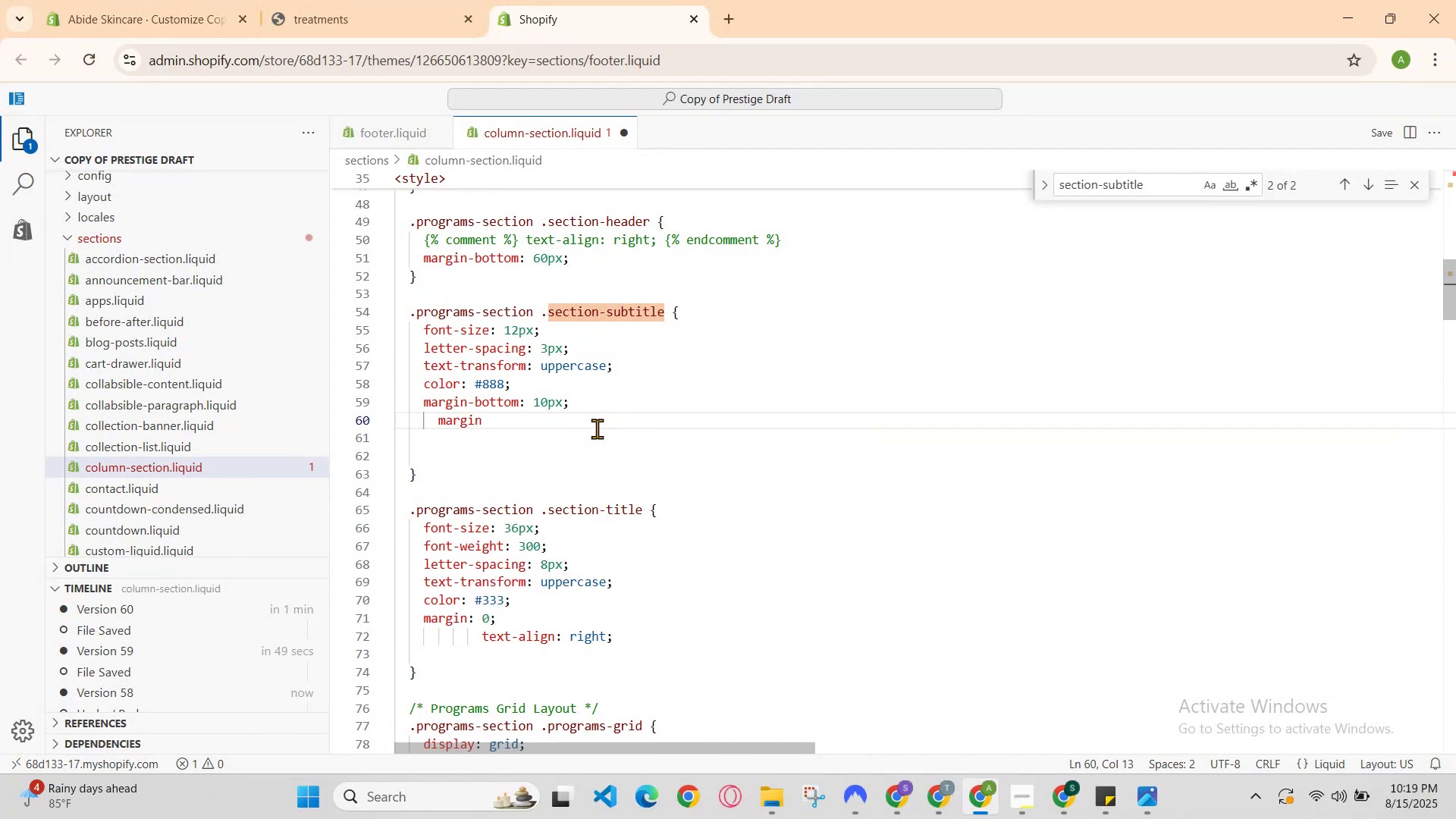 
type(-left:-32px)
 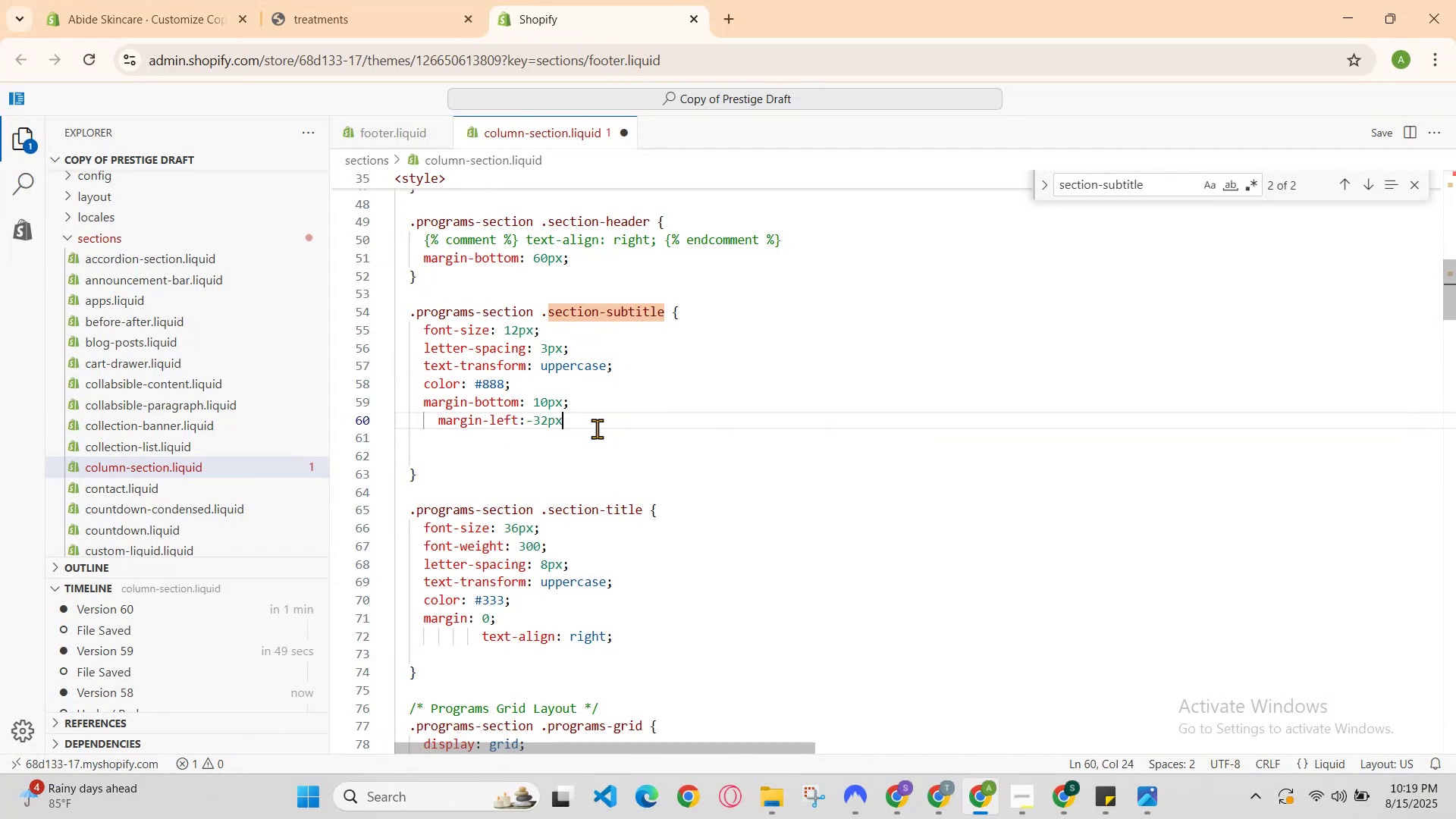 
 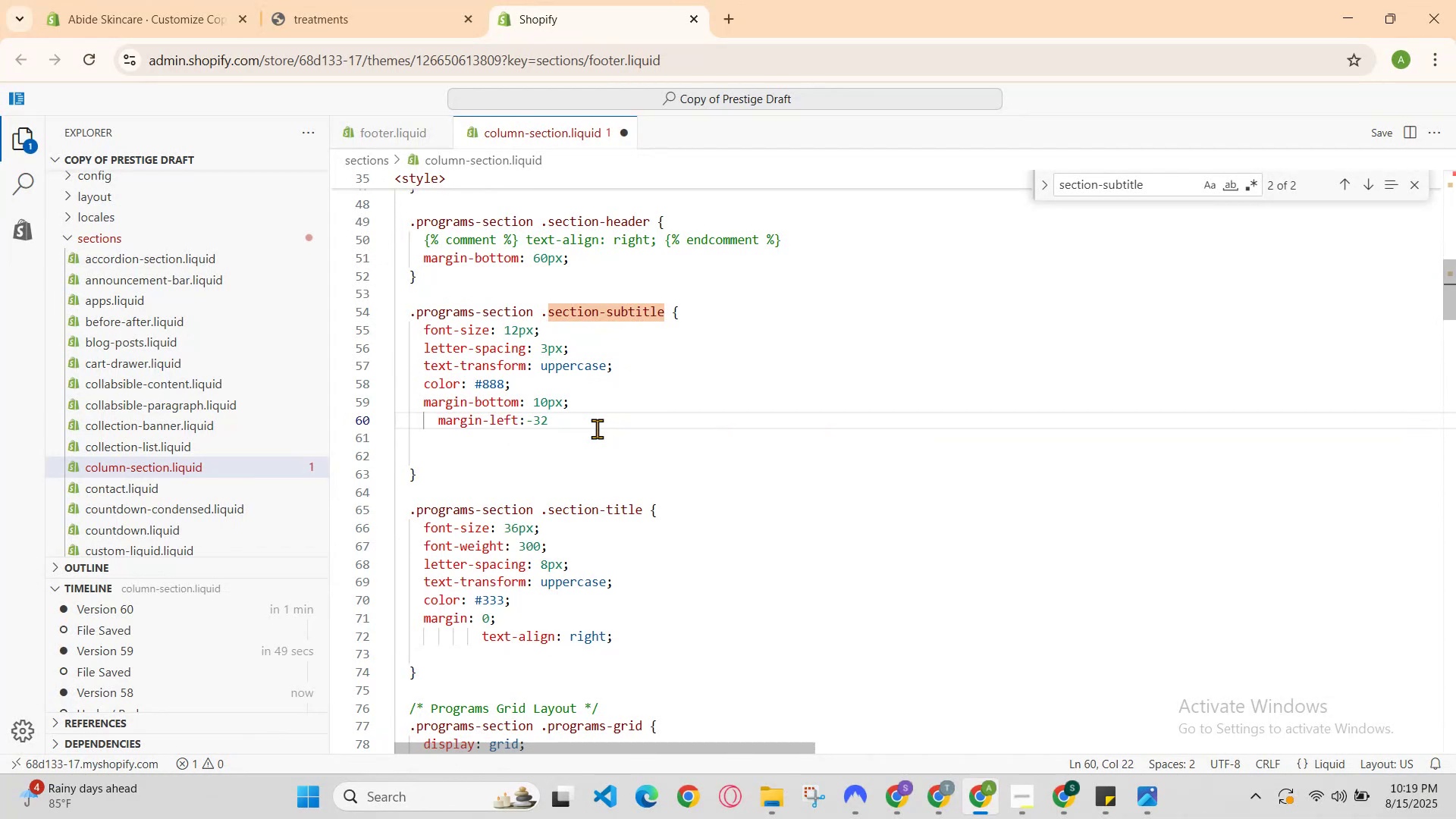 
hold_key(key=ControlLeft, duration=0.73)
 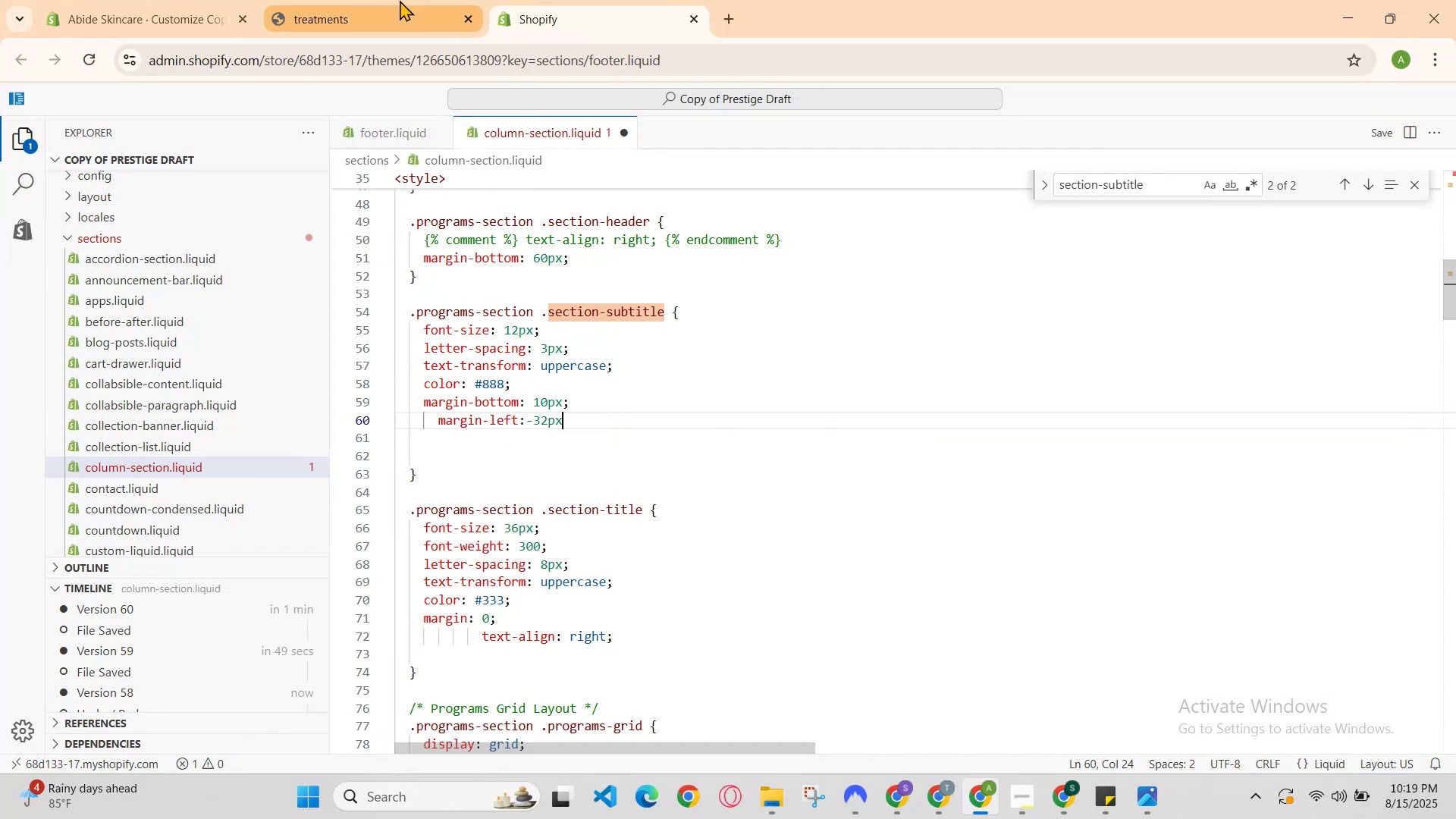 
hold_key(key=S, duration=0.42)
 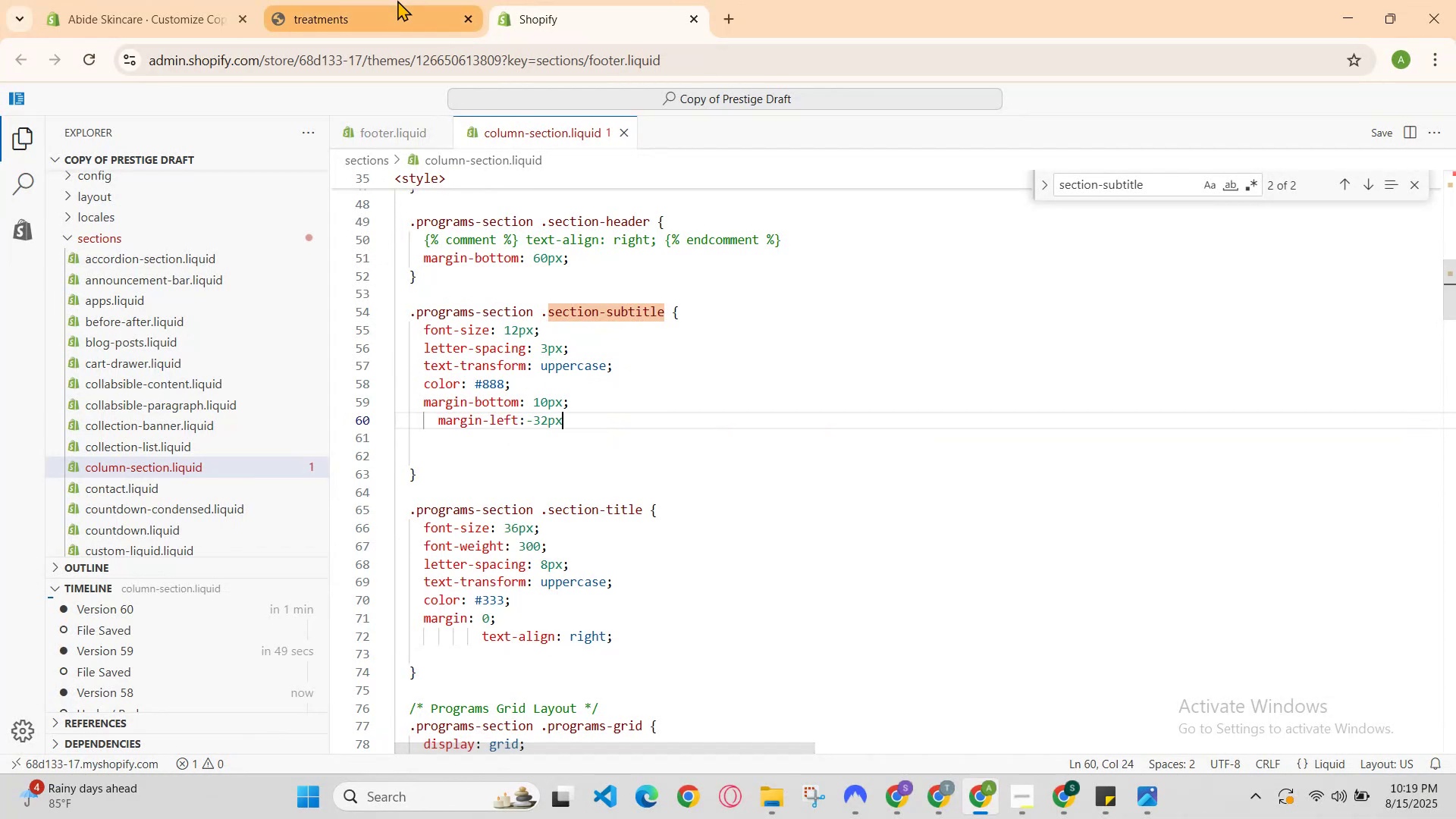 
left_click([397, 0])
 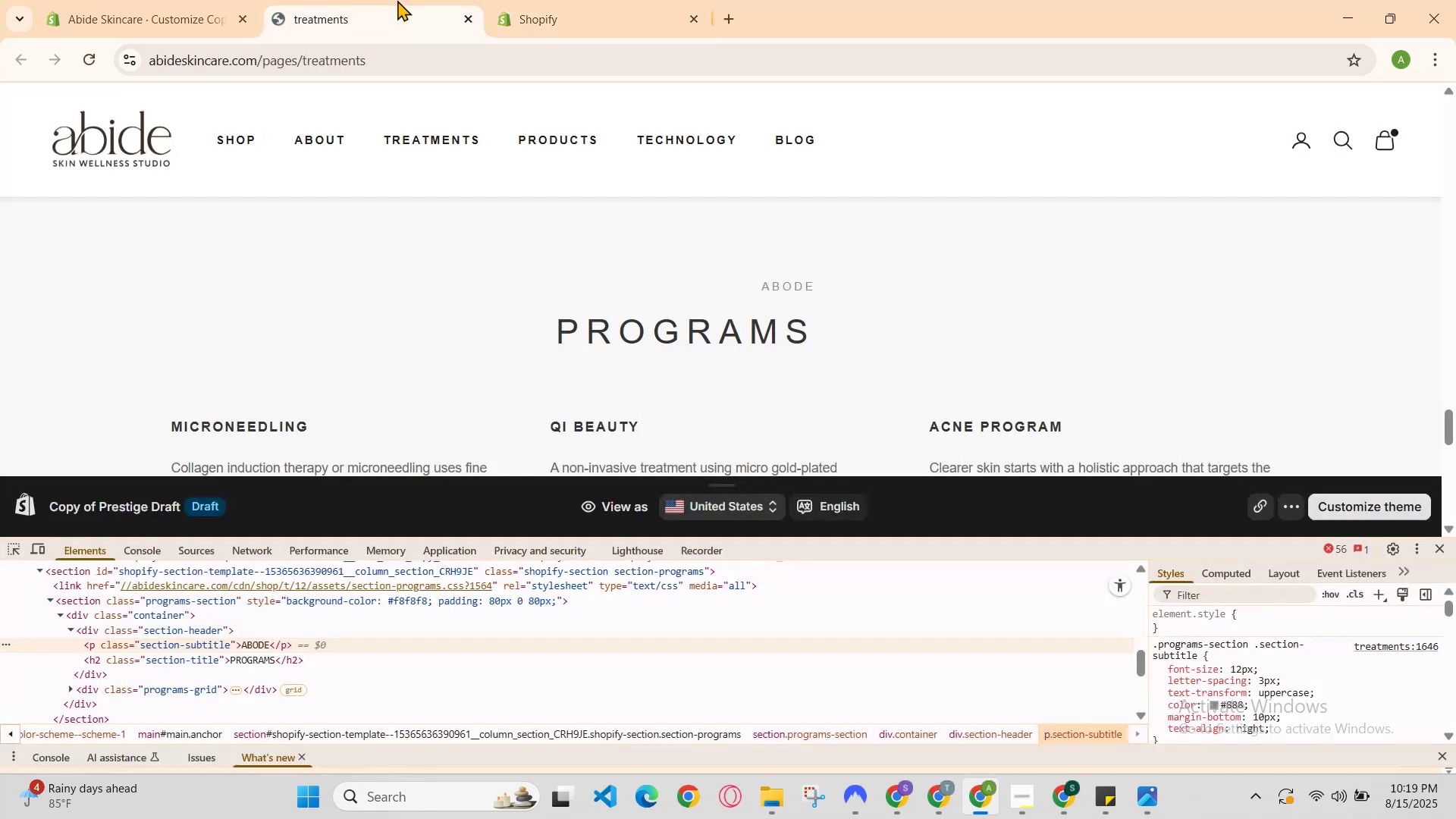 
key(Control+E)
 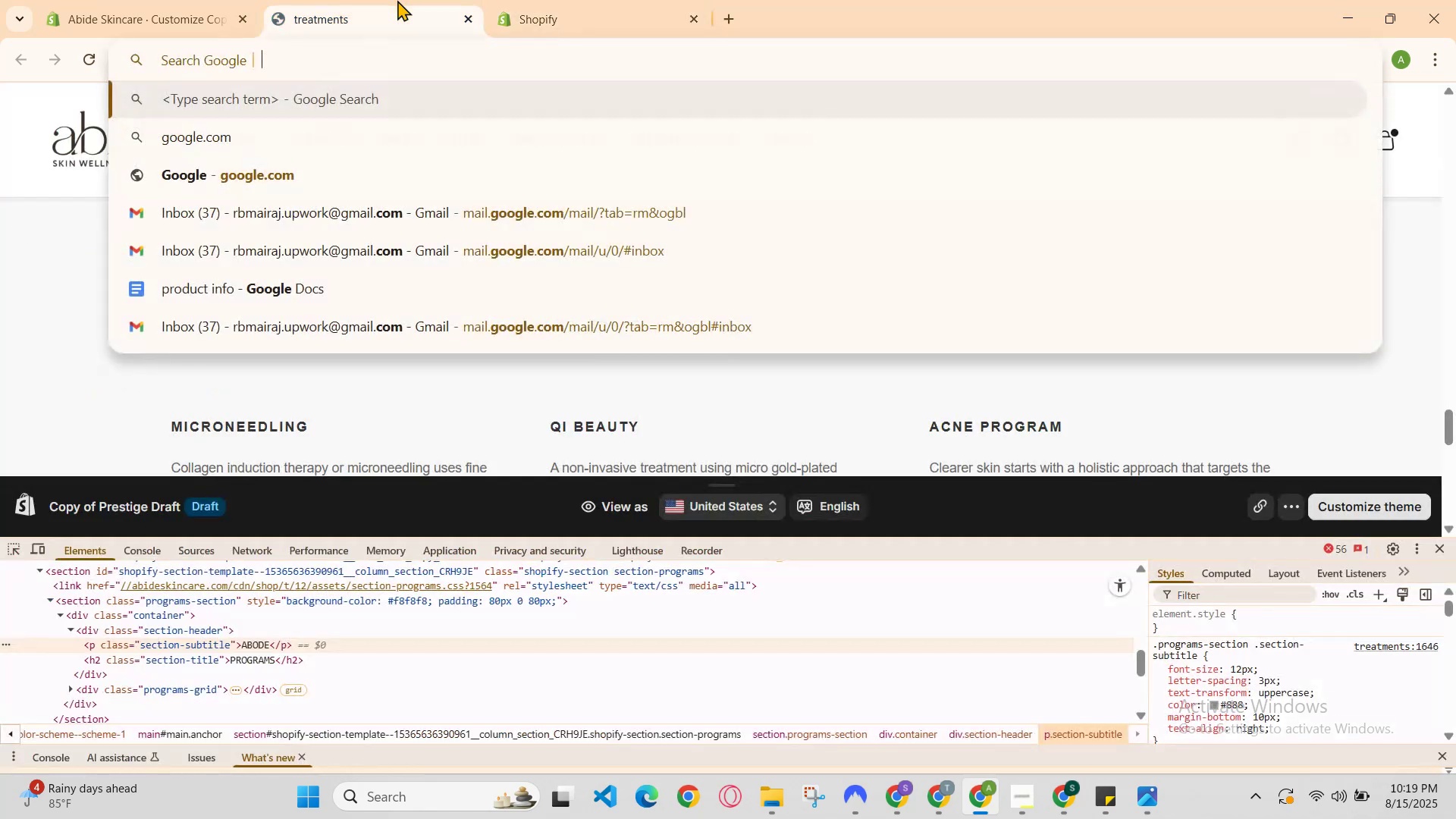 
key(Control+R)
 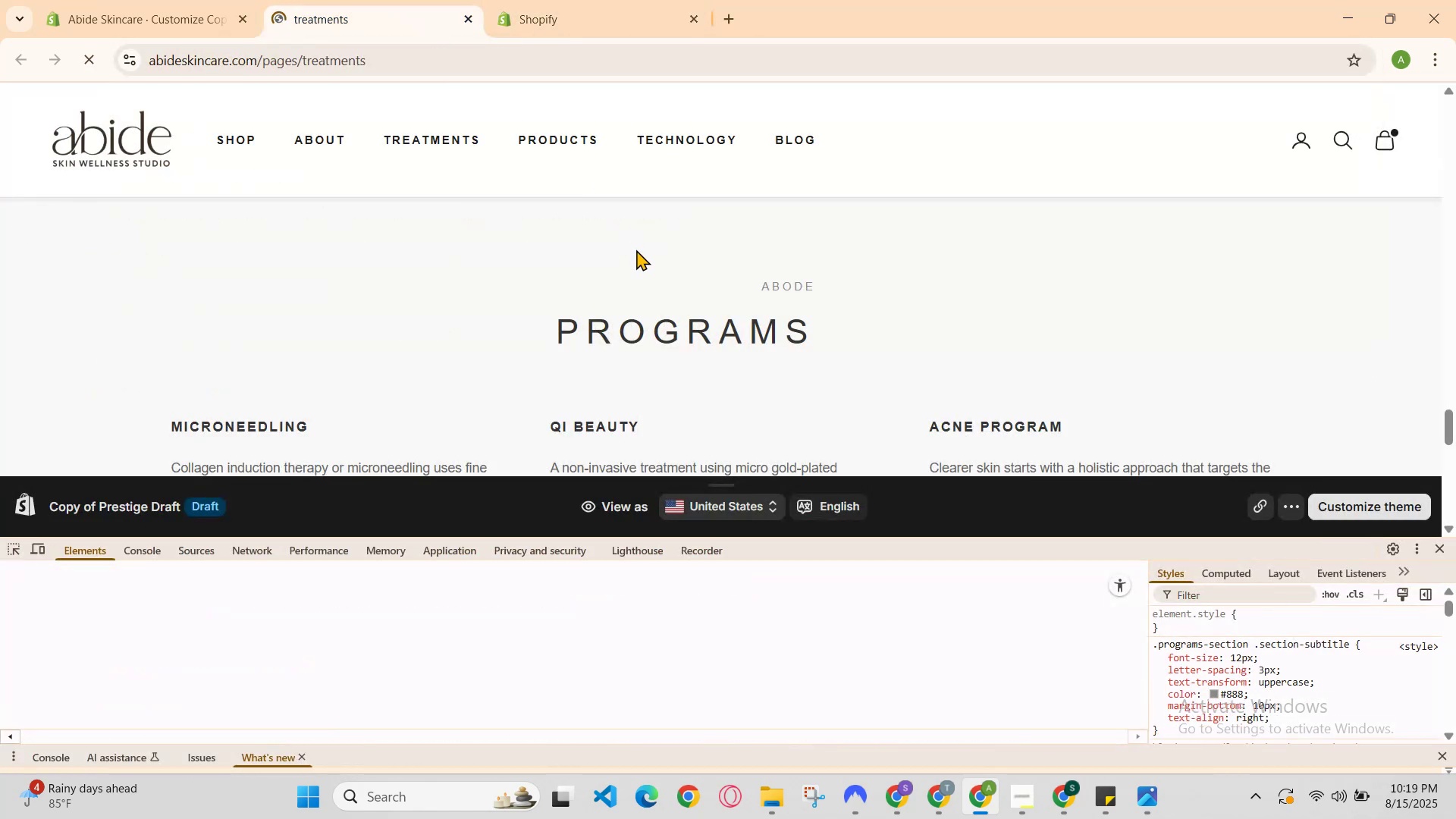 
scroll: coordinate [641, 259], scroll_direction: down, amount: 17.0
 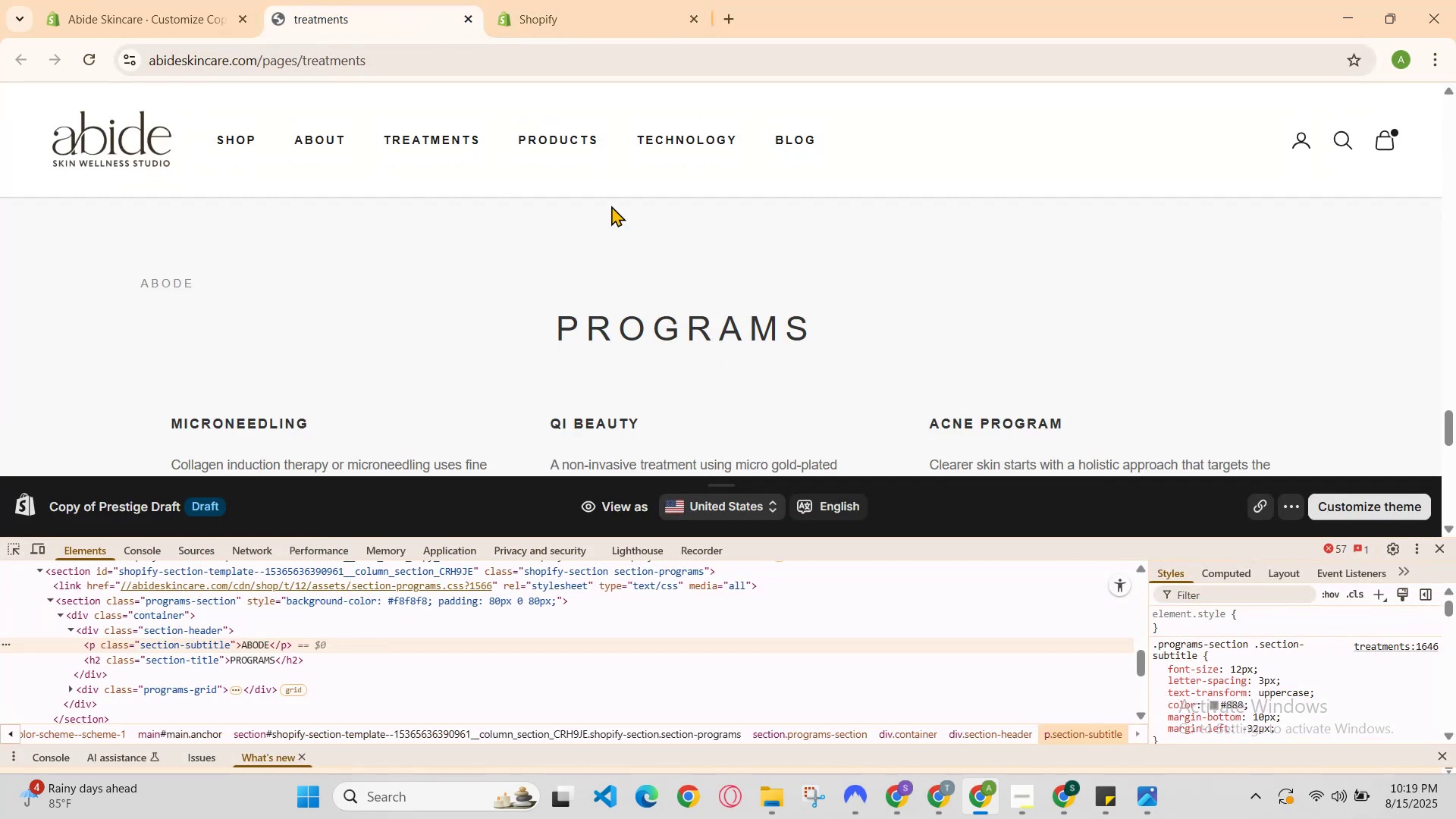 
left_click([616, 0])
 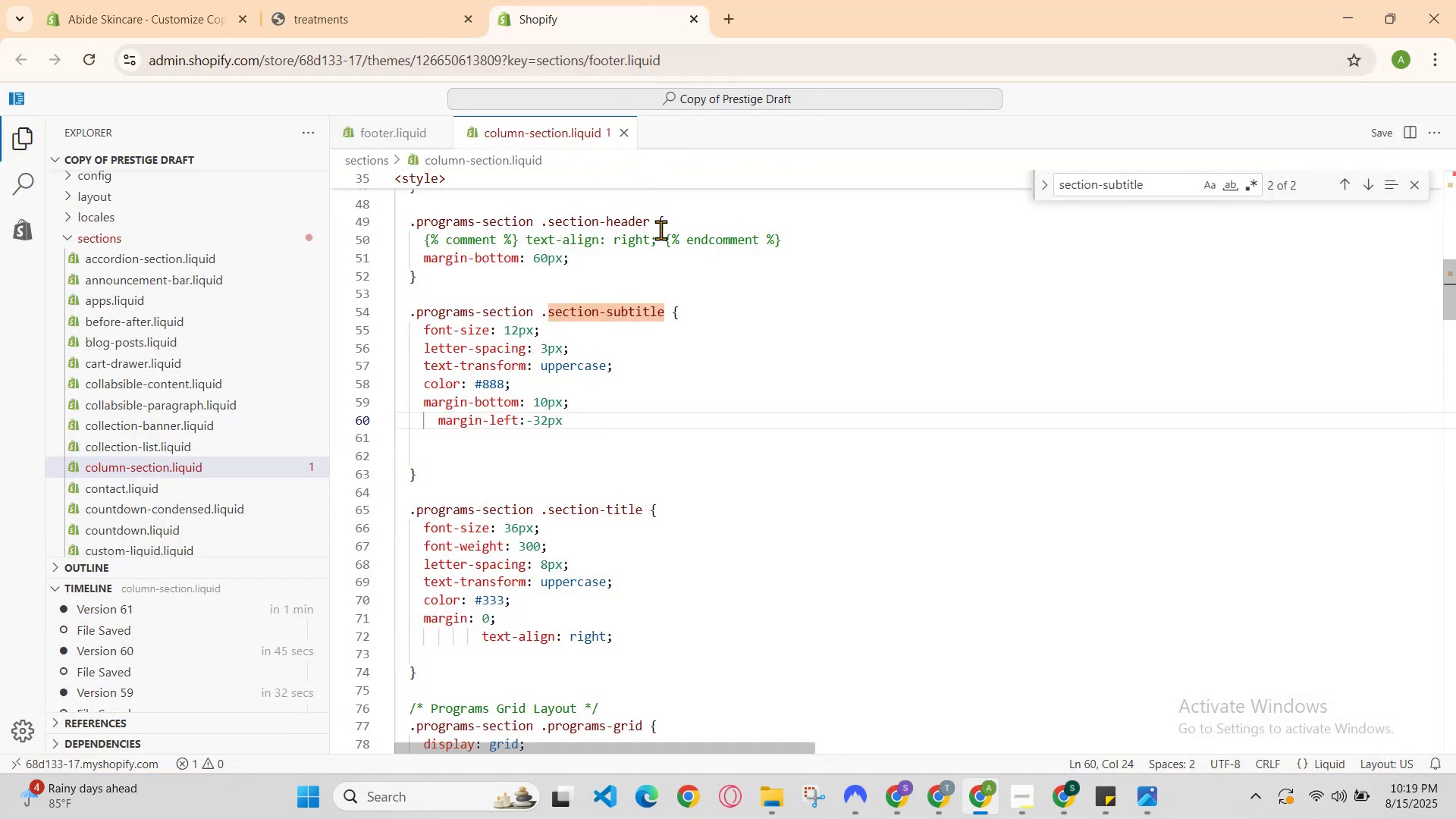 
key(ArrowLeft)
 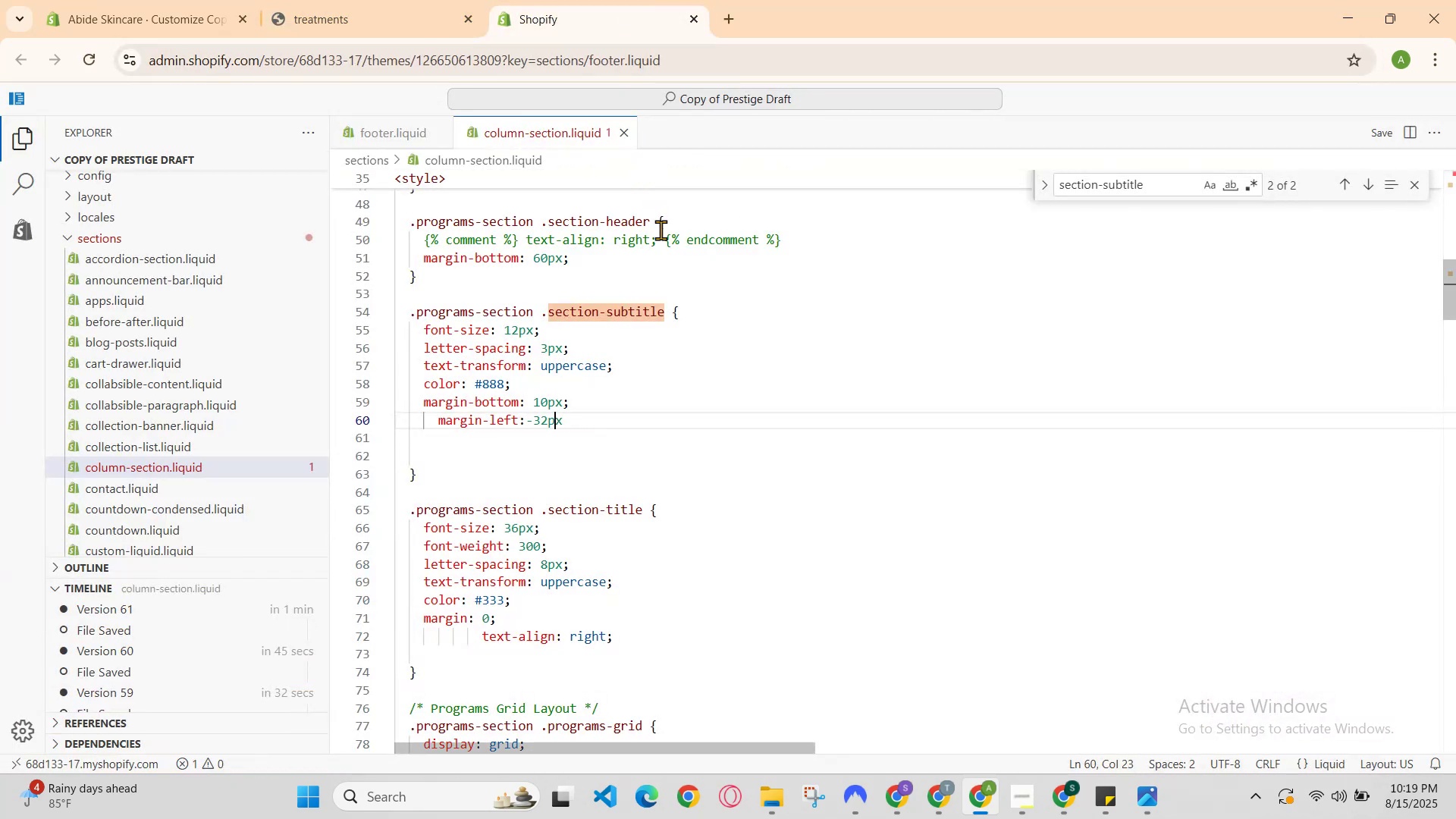 
key(ArrowLeft)
 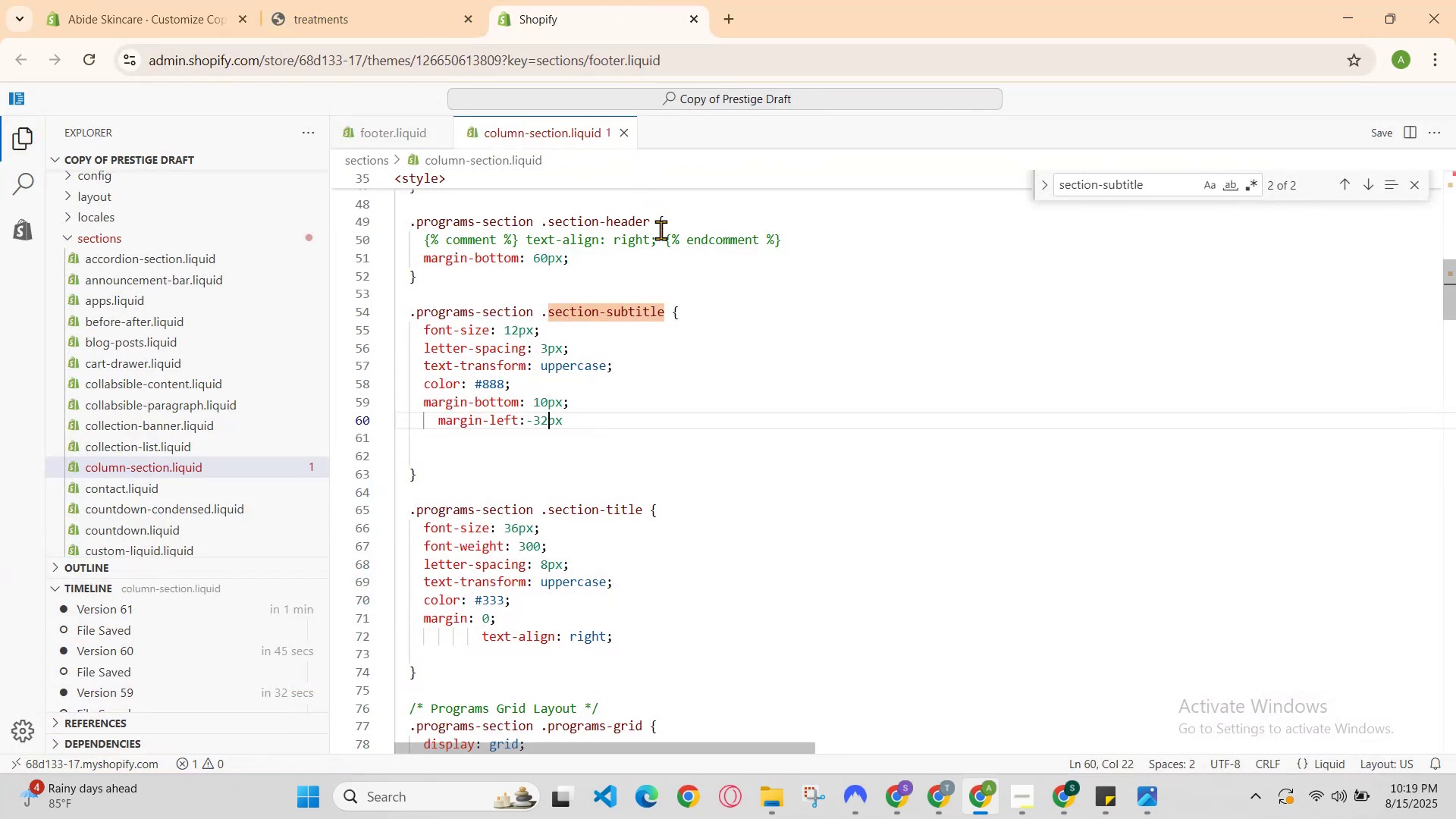 
key(ArrowLeft)
 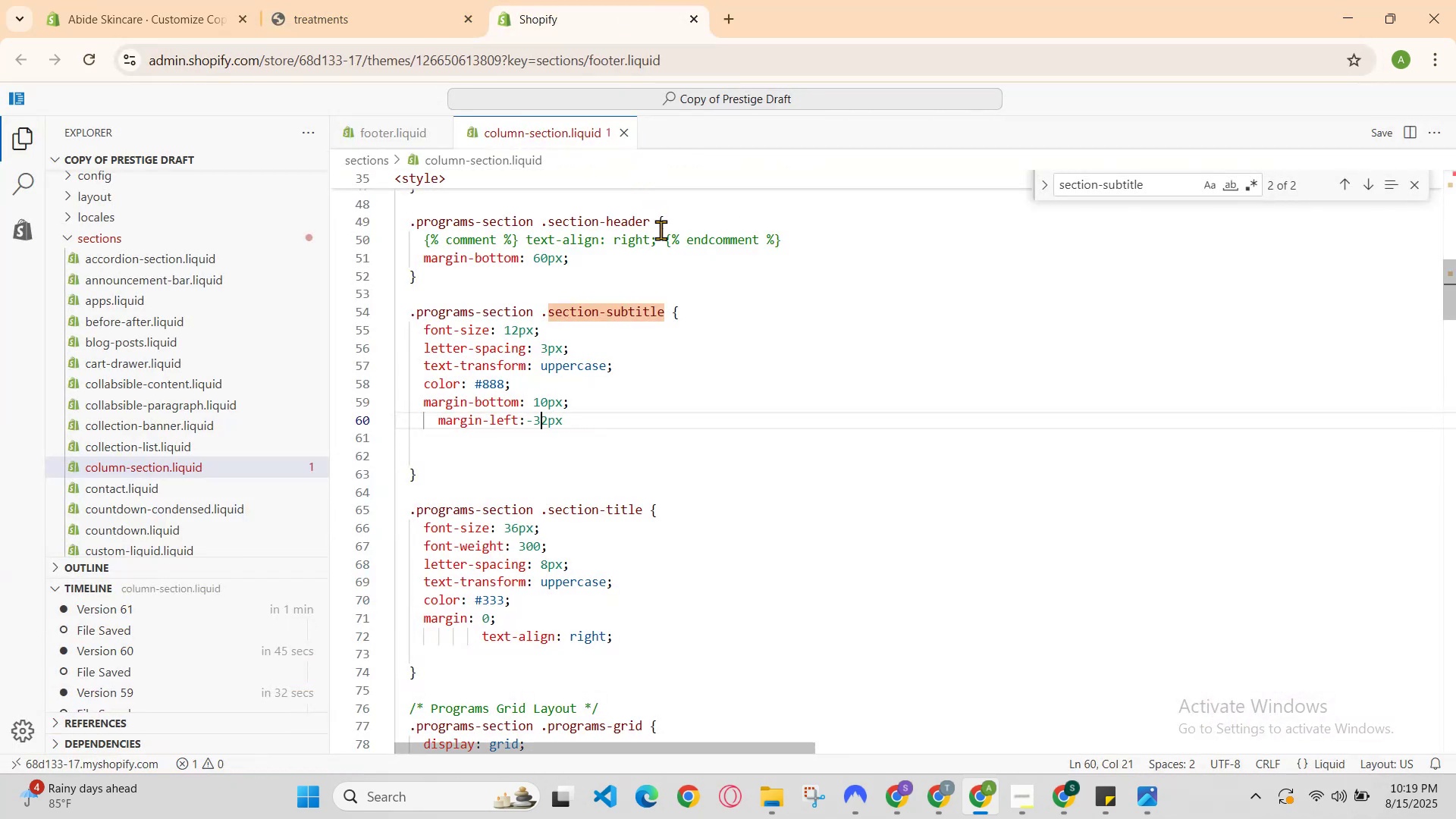 
key(ArrowLeft)
 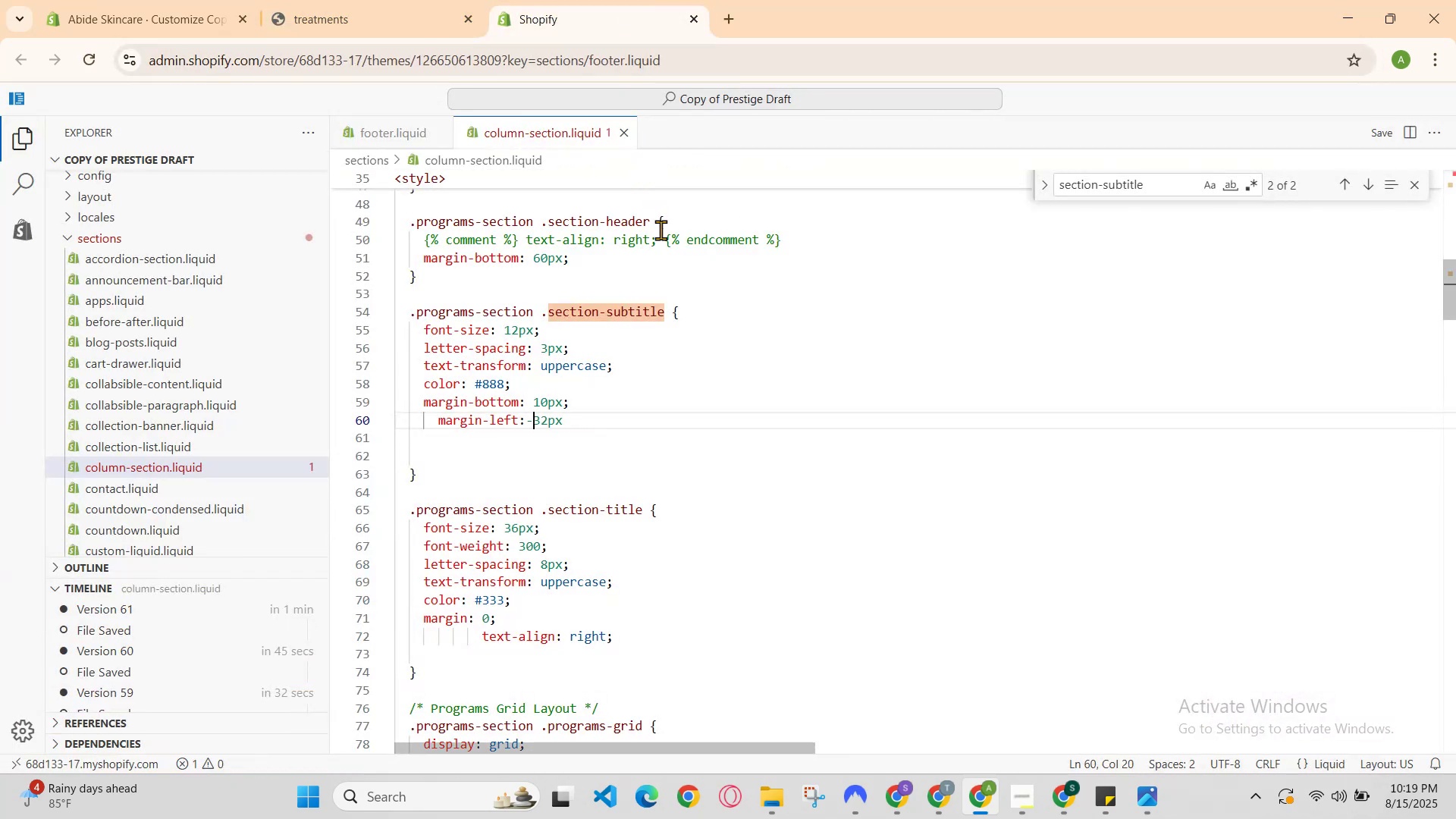 
key(Backspace)
 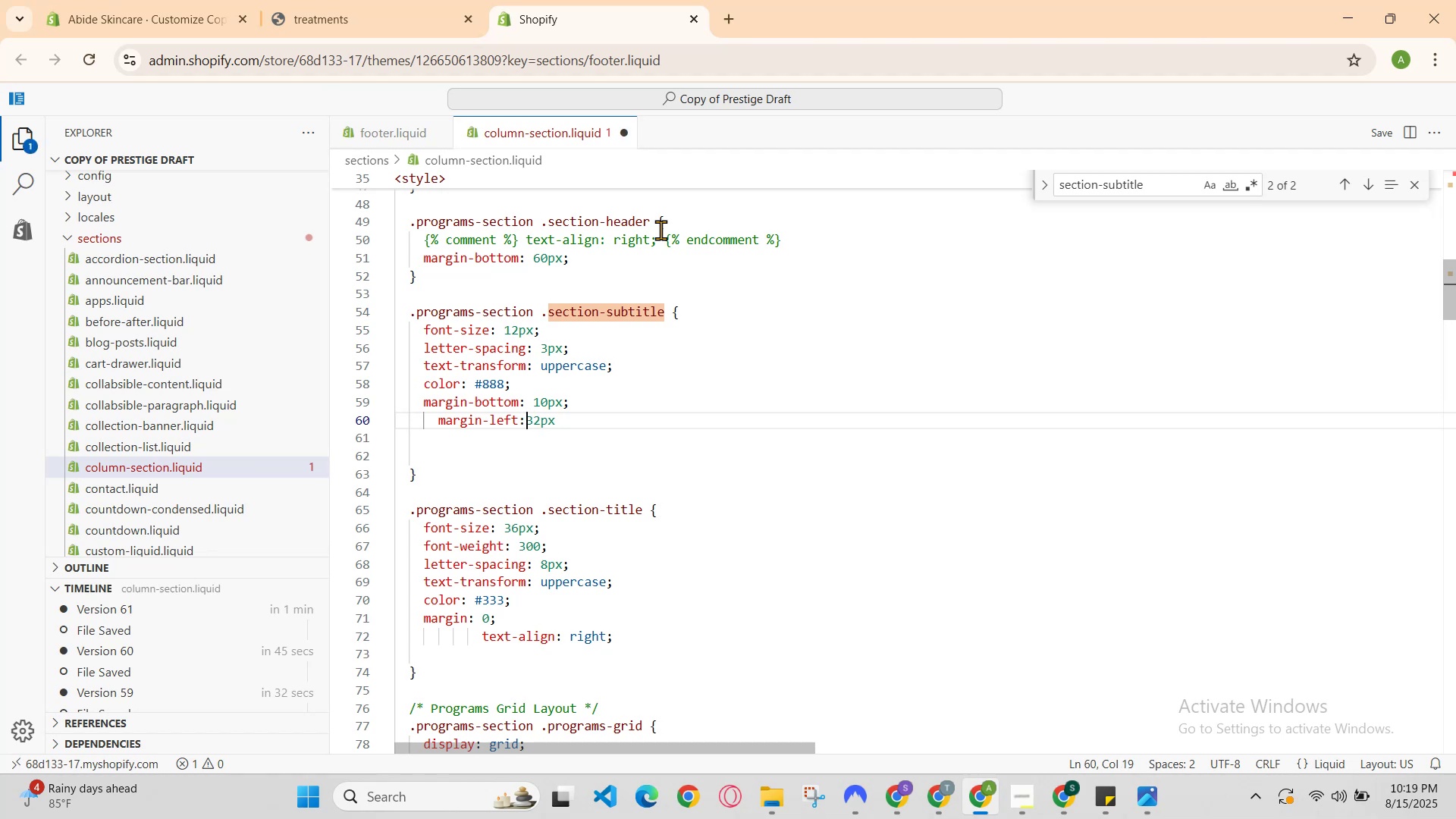 
hold_key(key=ControlLeft, duration=0.64)
 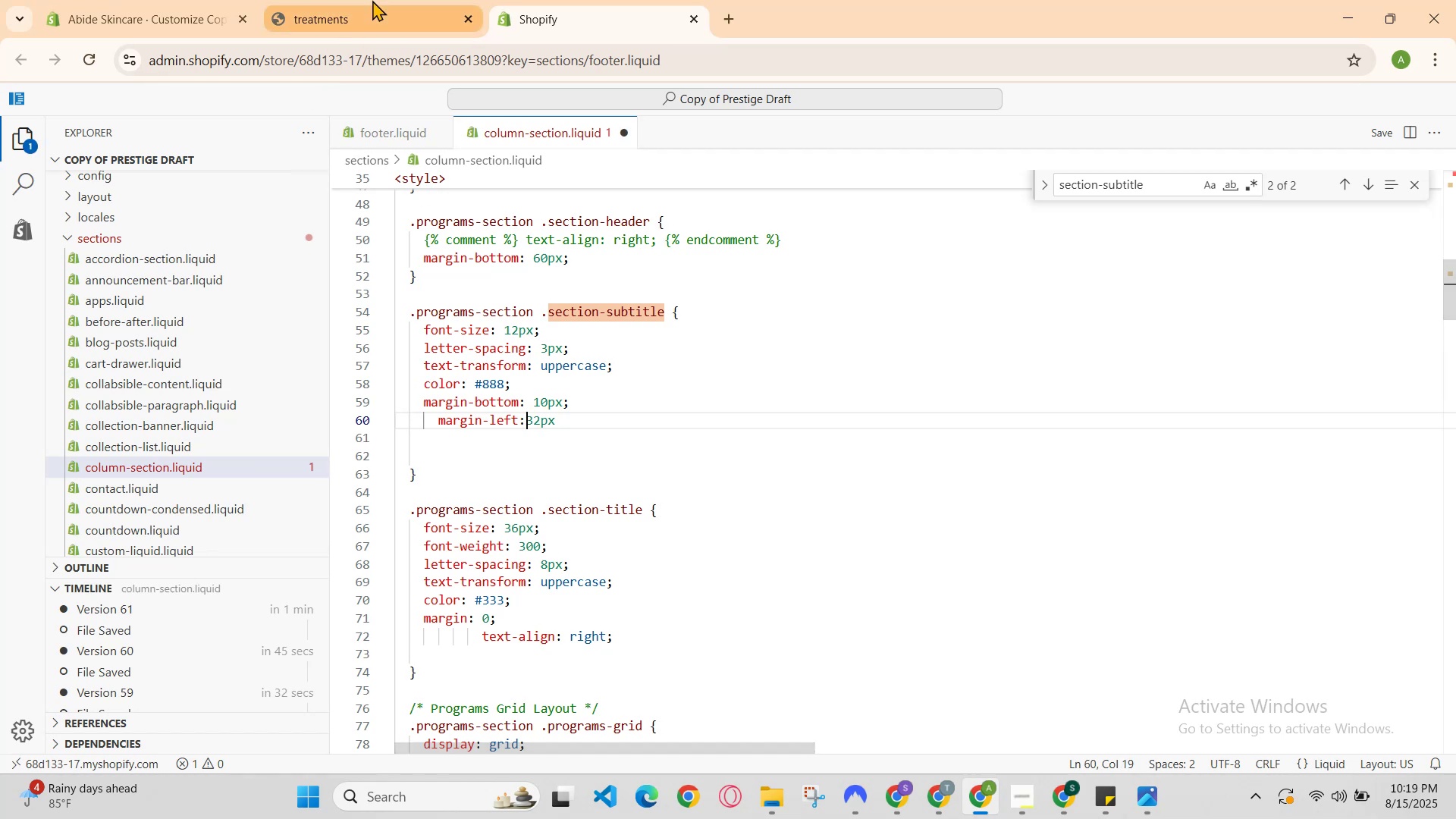 
hold_key(key=S, duration=0.43)
 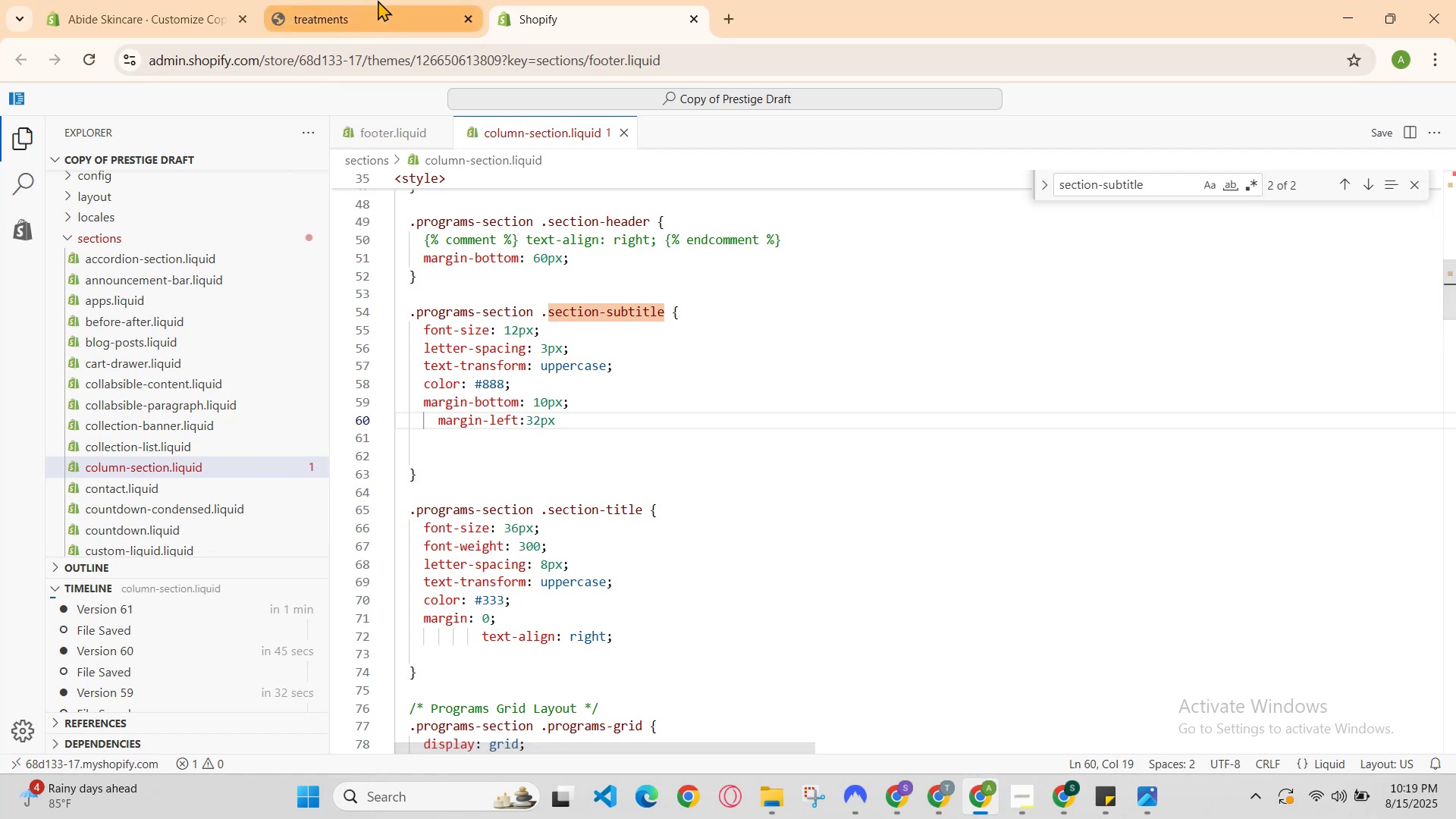 
left_click([378, 0])
 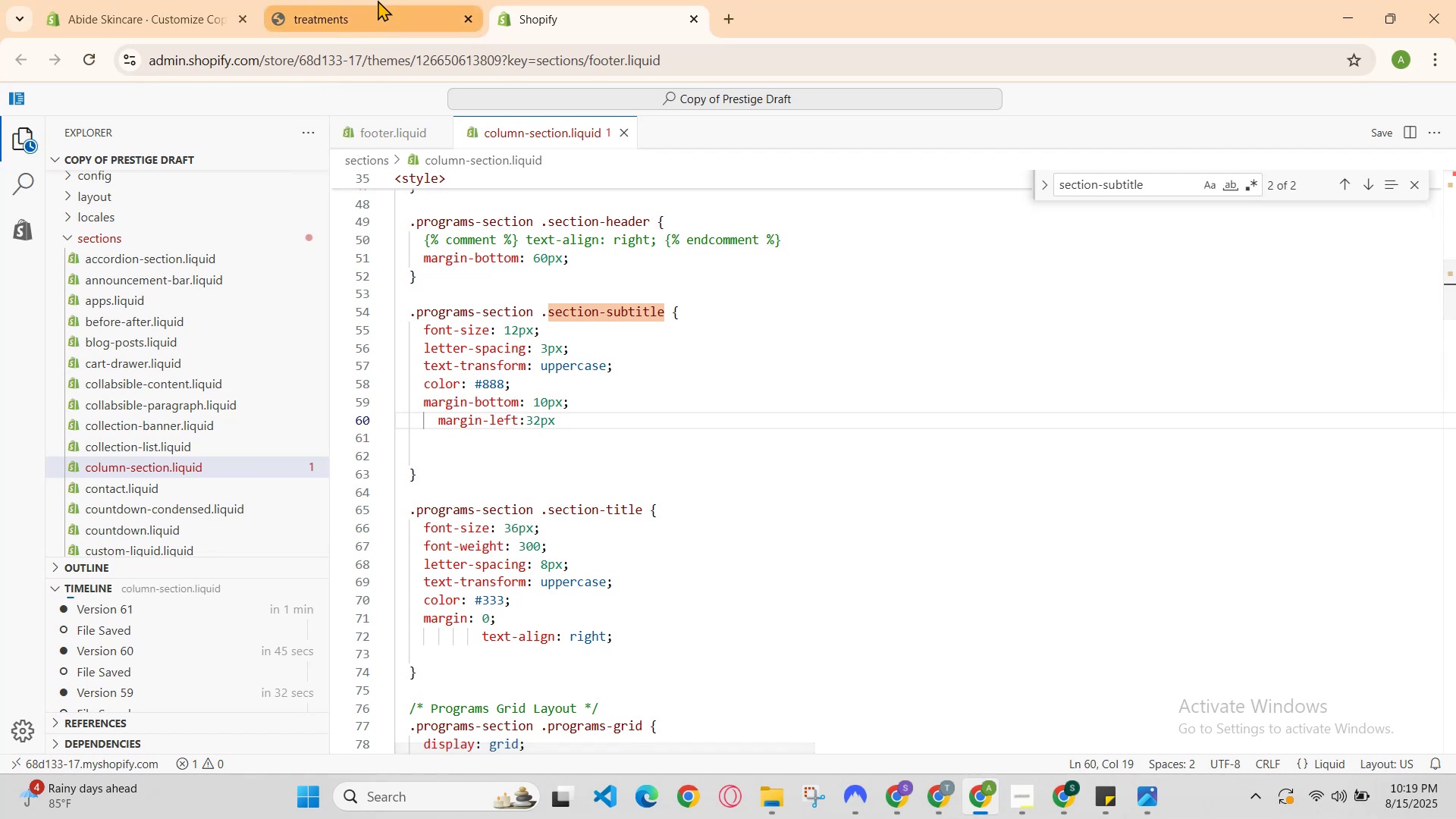 
key(Control+E)
 